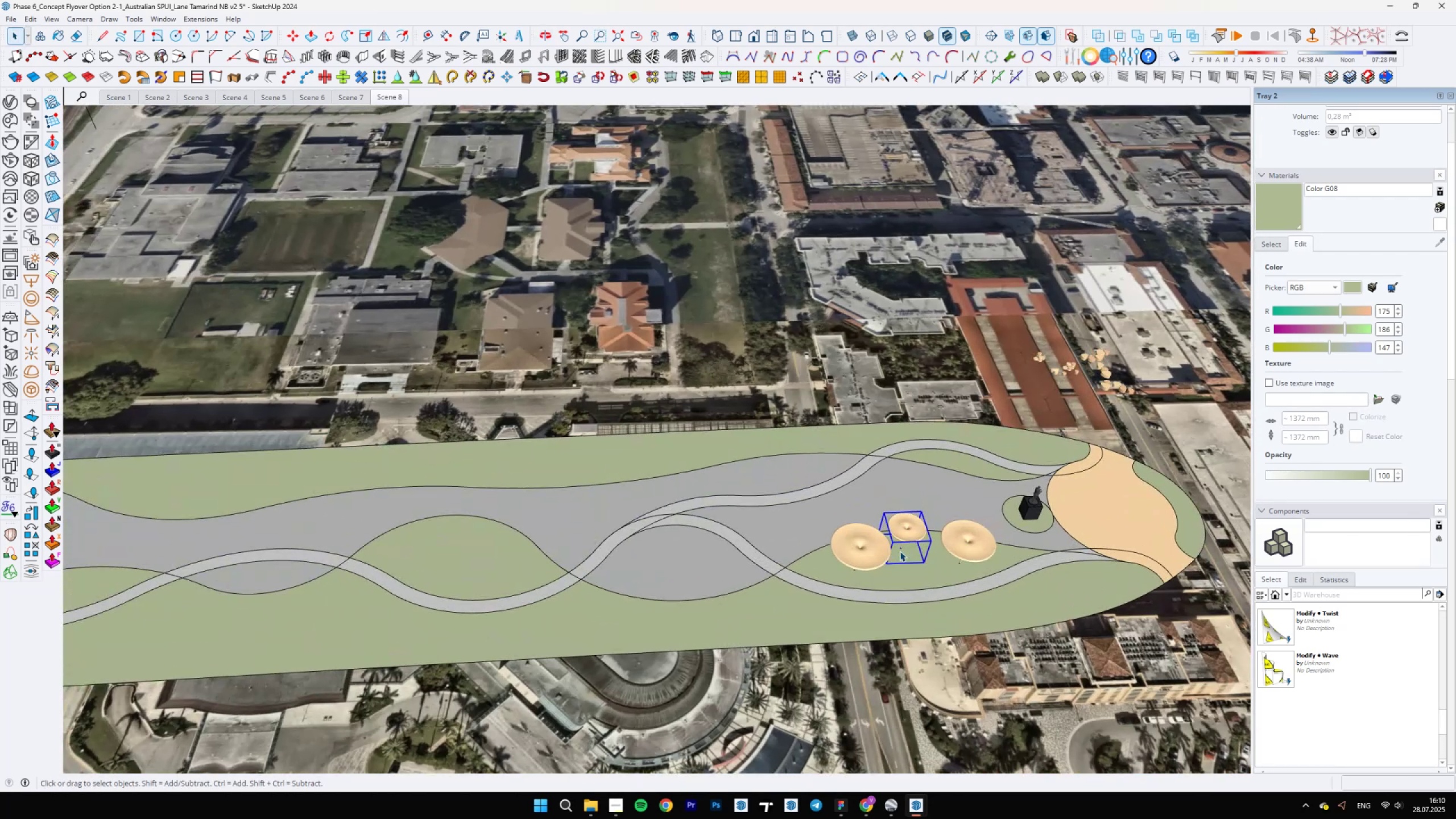 
scroll: coordinate [750, 514], scroll_direction: down, amount: 3.0
 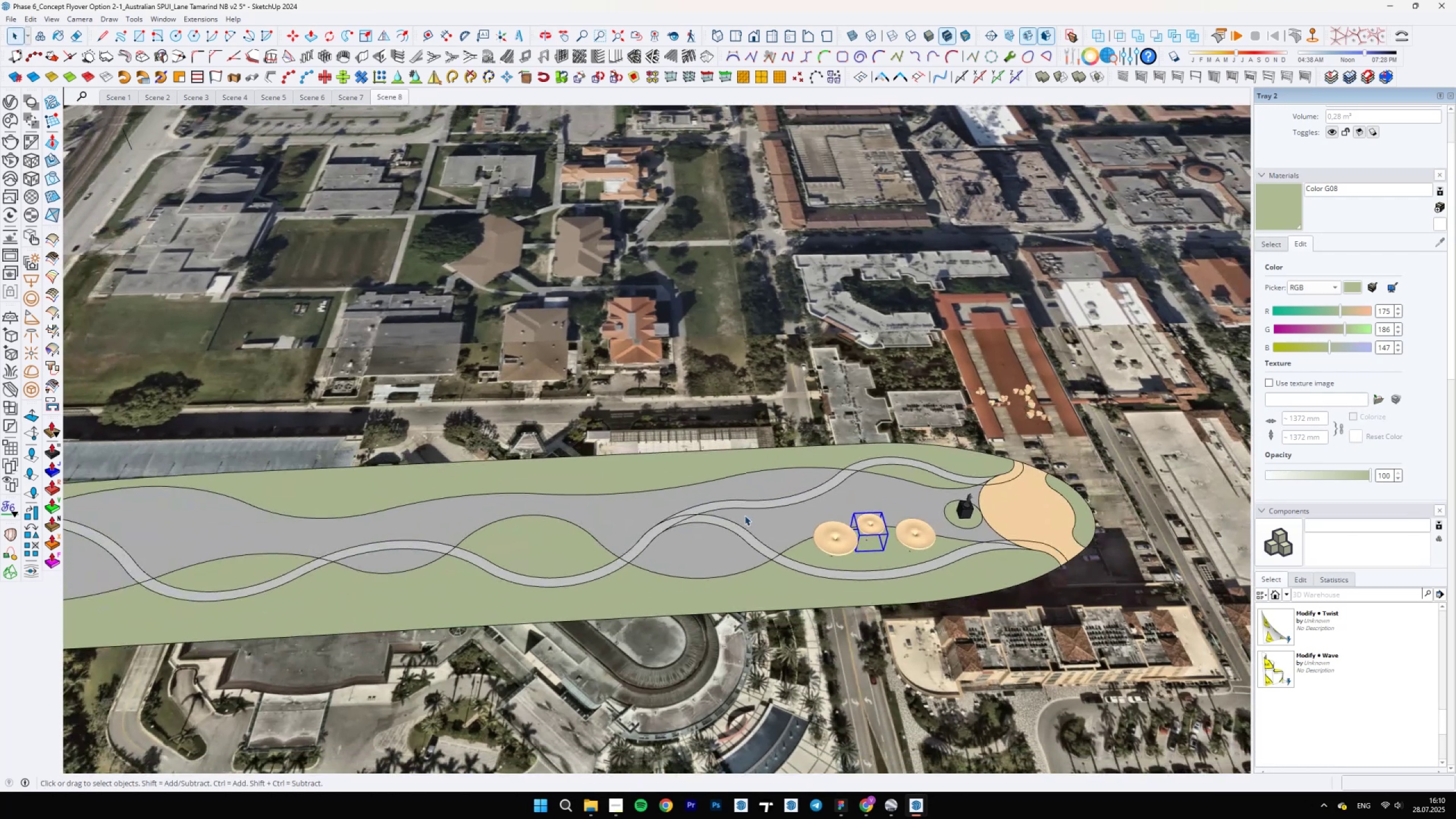 
scroll: coordinate [886, 544], scroll_direction: up, amount: 15.0
 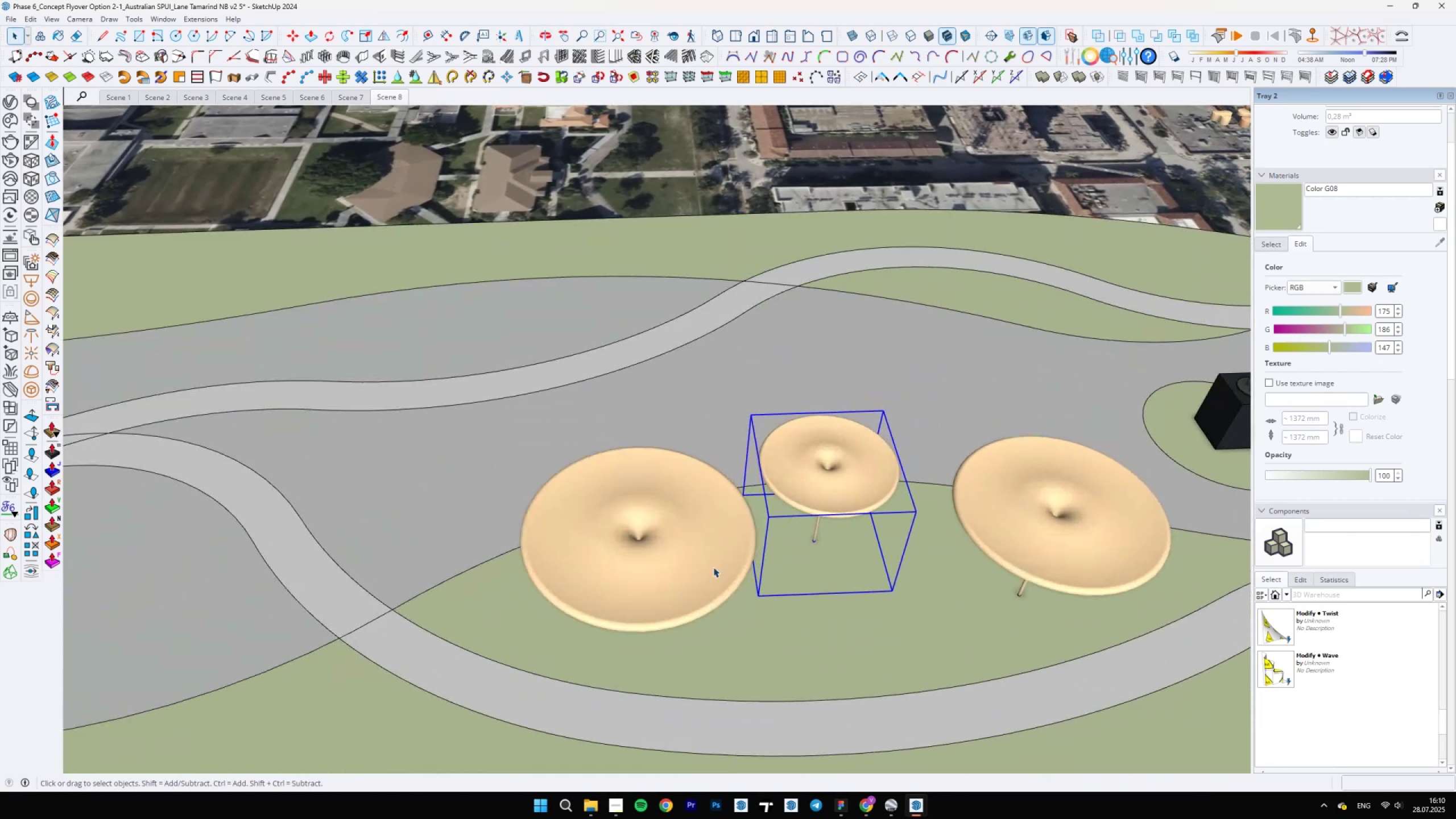 
scroll: coordinate [743, 551], scroll_direction: down, amount: 19.0
 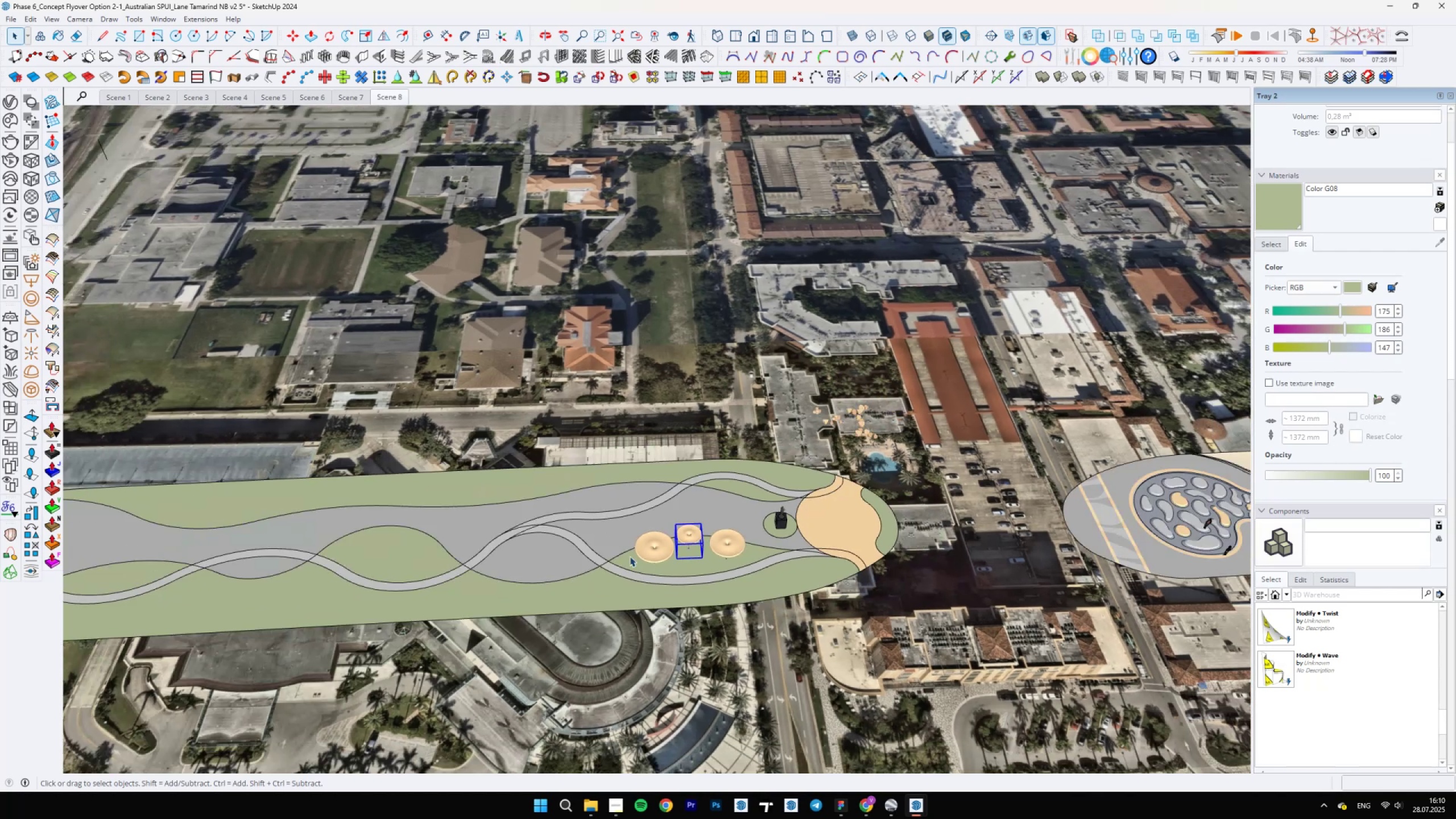 
scroll: coordinate [667, 552], scroll_direction: up, amount: 12.0
 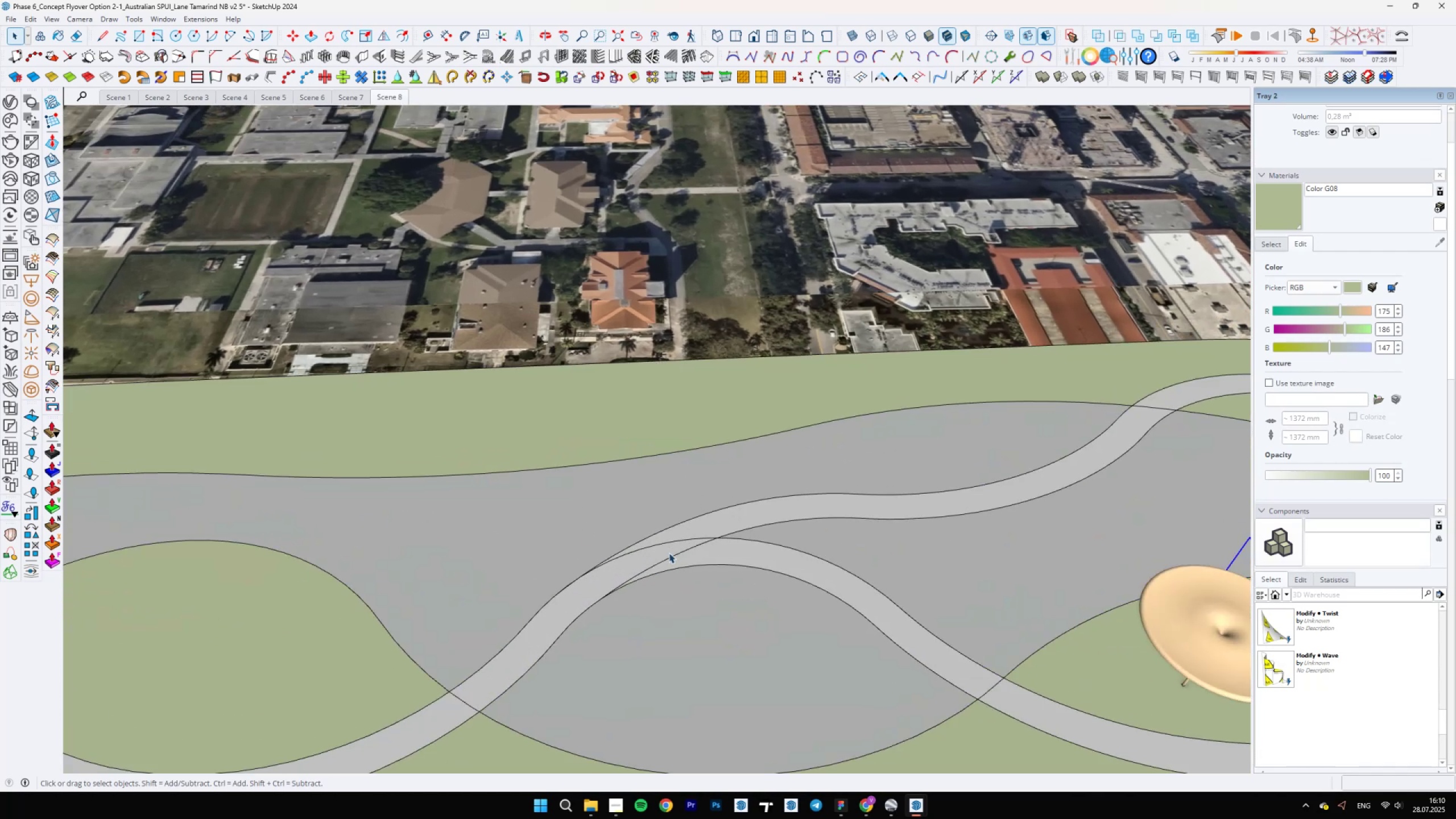 
double_click([669, 552])
 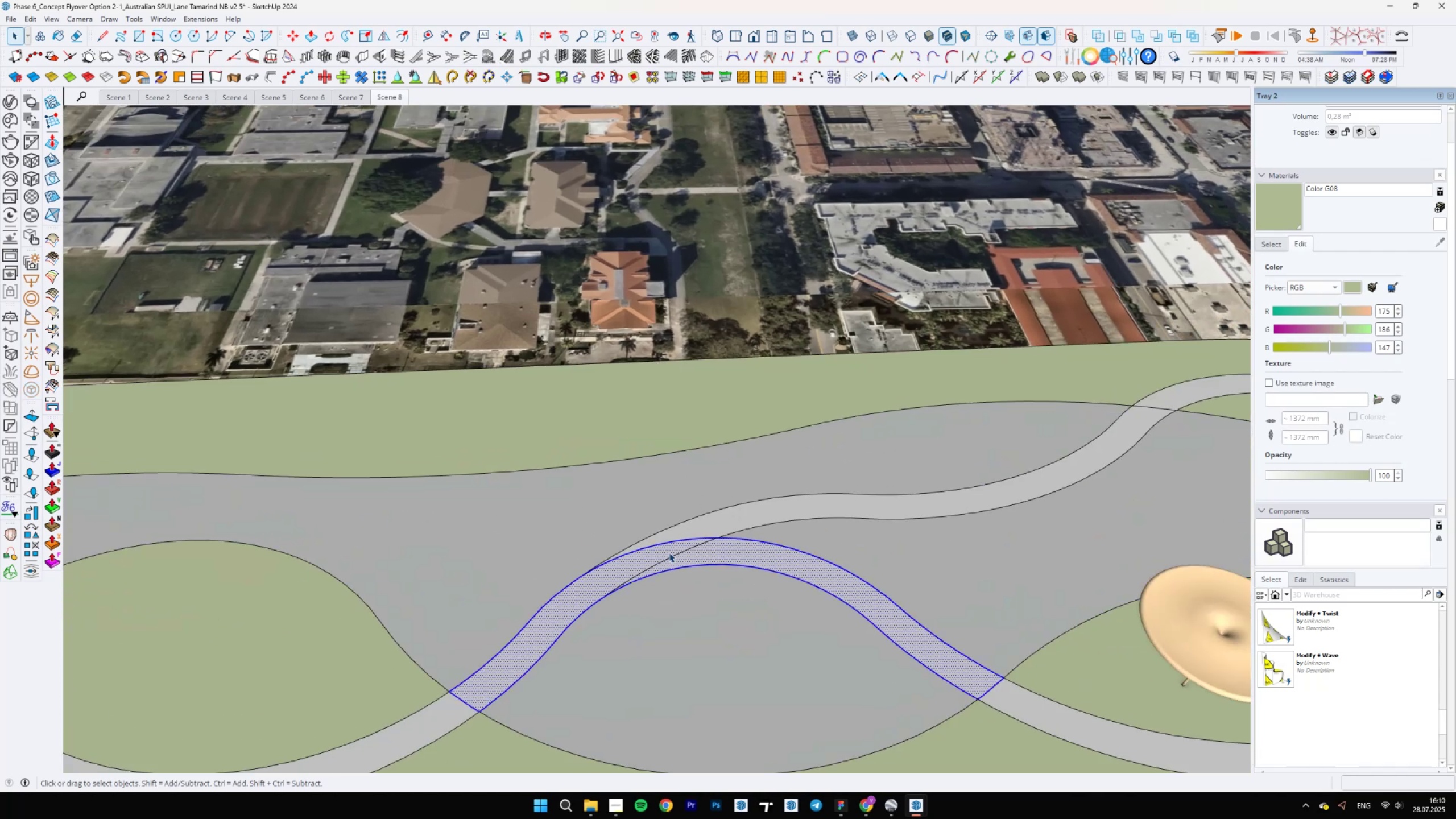 
triple_click([669, 552])
 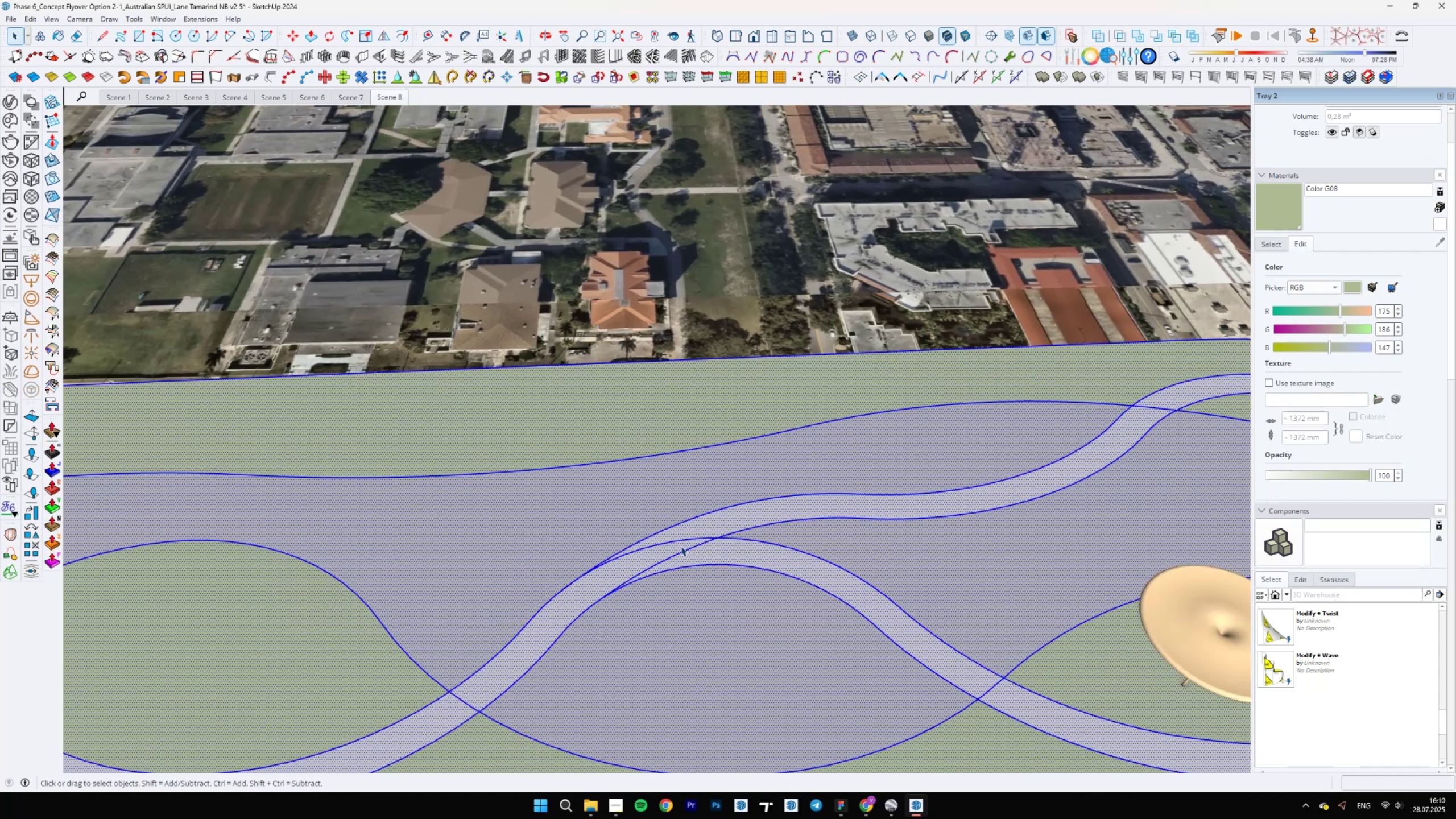 
triple_click([688, 540])
 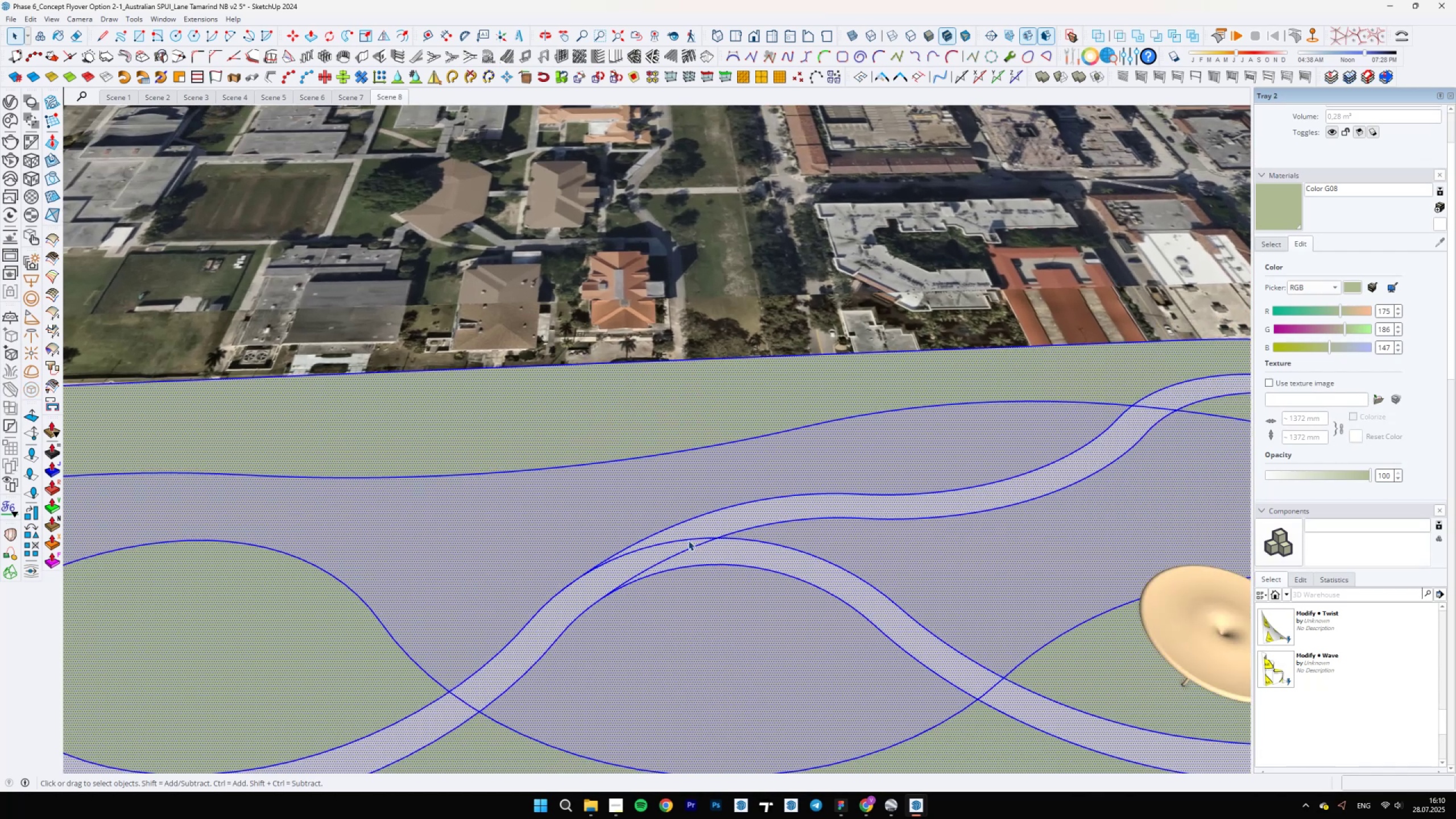 
key(E)
 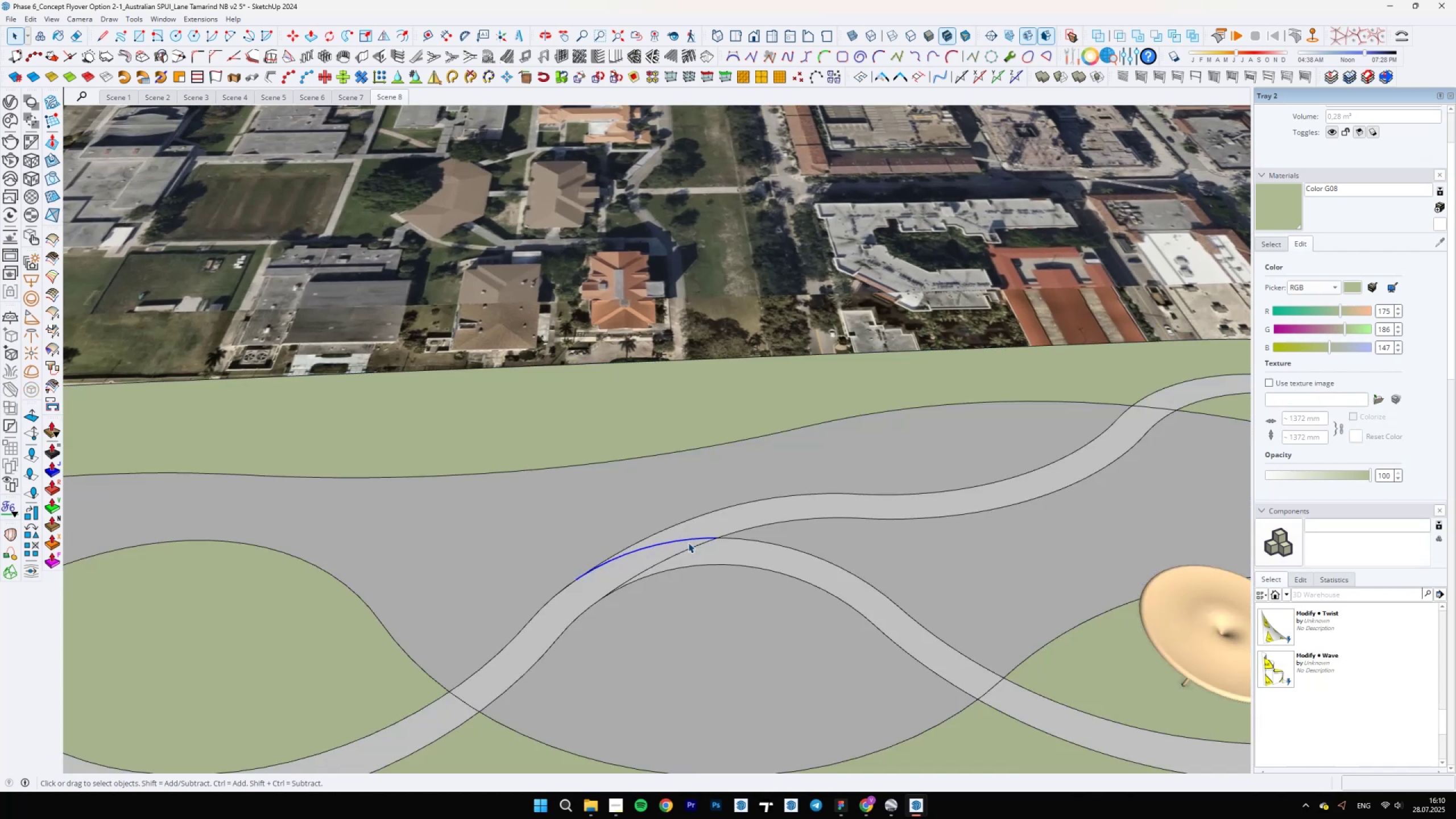 
left_click_drag(start_coordinate=[696, 527], to_coordinate=[681, 545])
 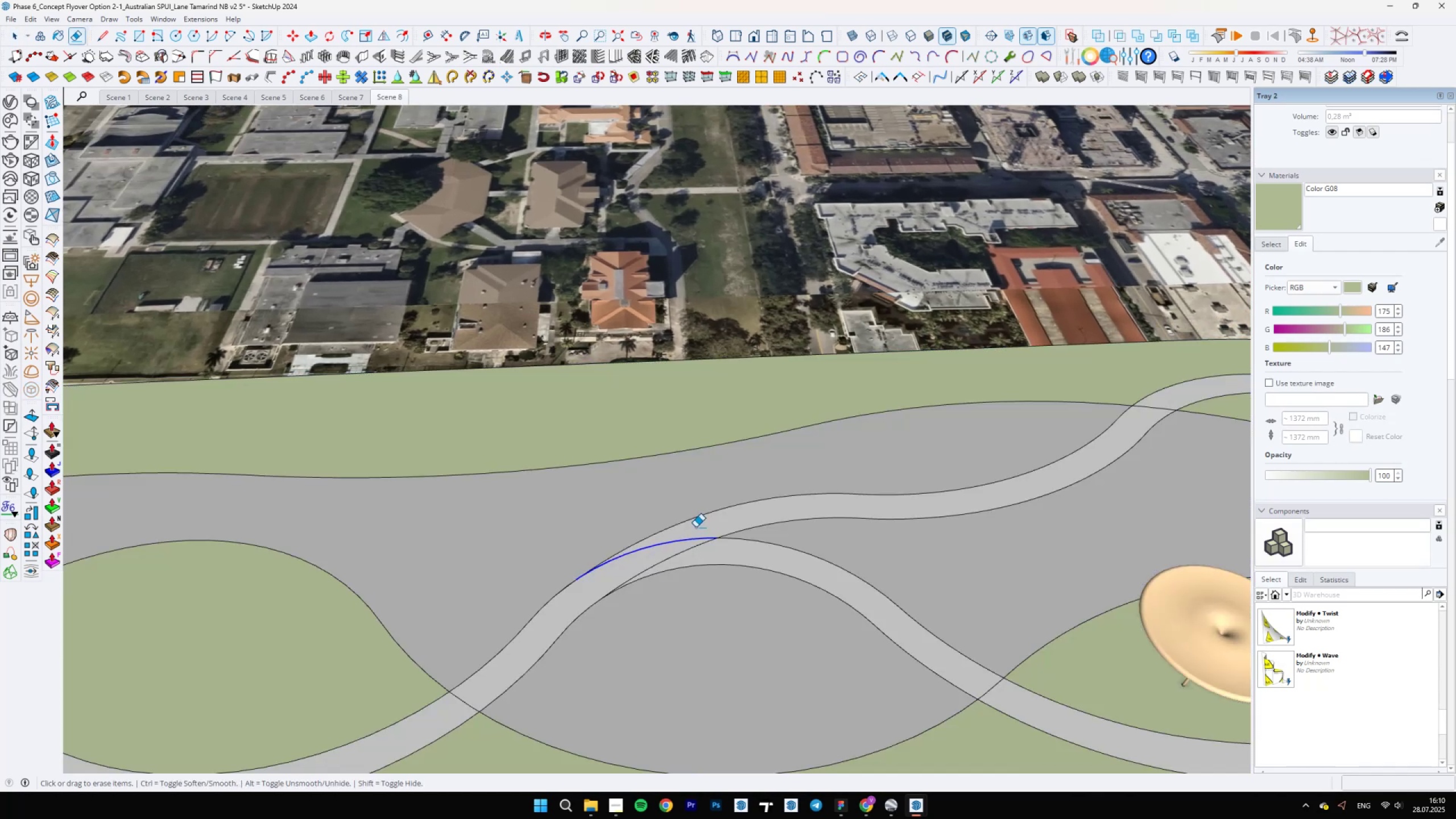 
left_click_drag(start_coordinate=[674, 549], to_coordinate=[676, 562])
 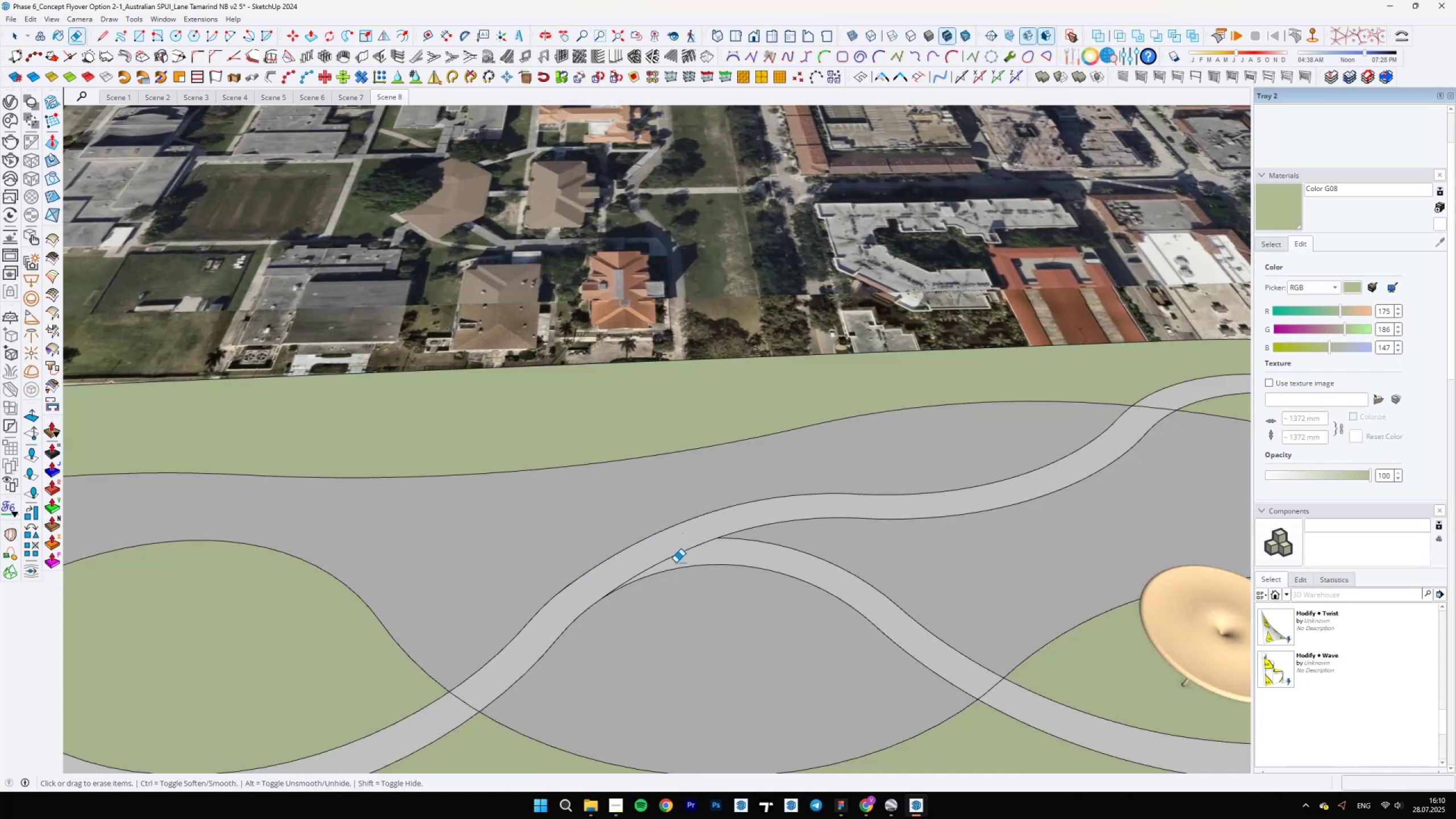 
left_click_drag(start_coordinate=[674, 560], to_coordinate=[673, 557])
 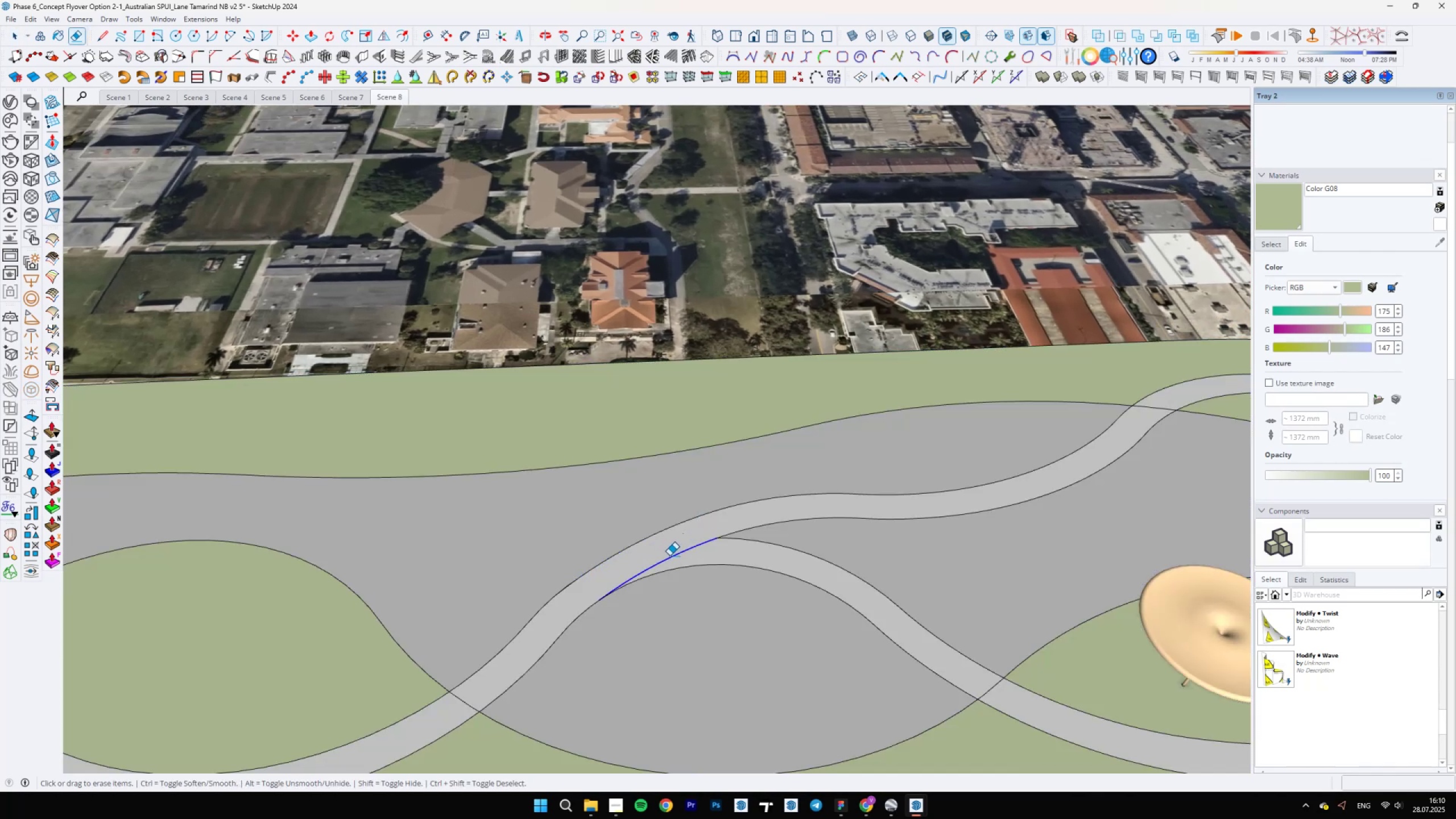 
key(Space)
 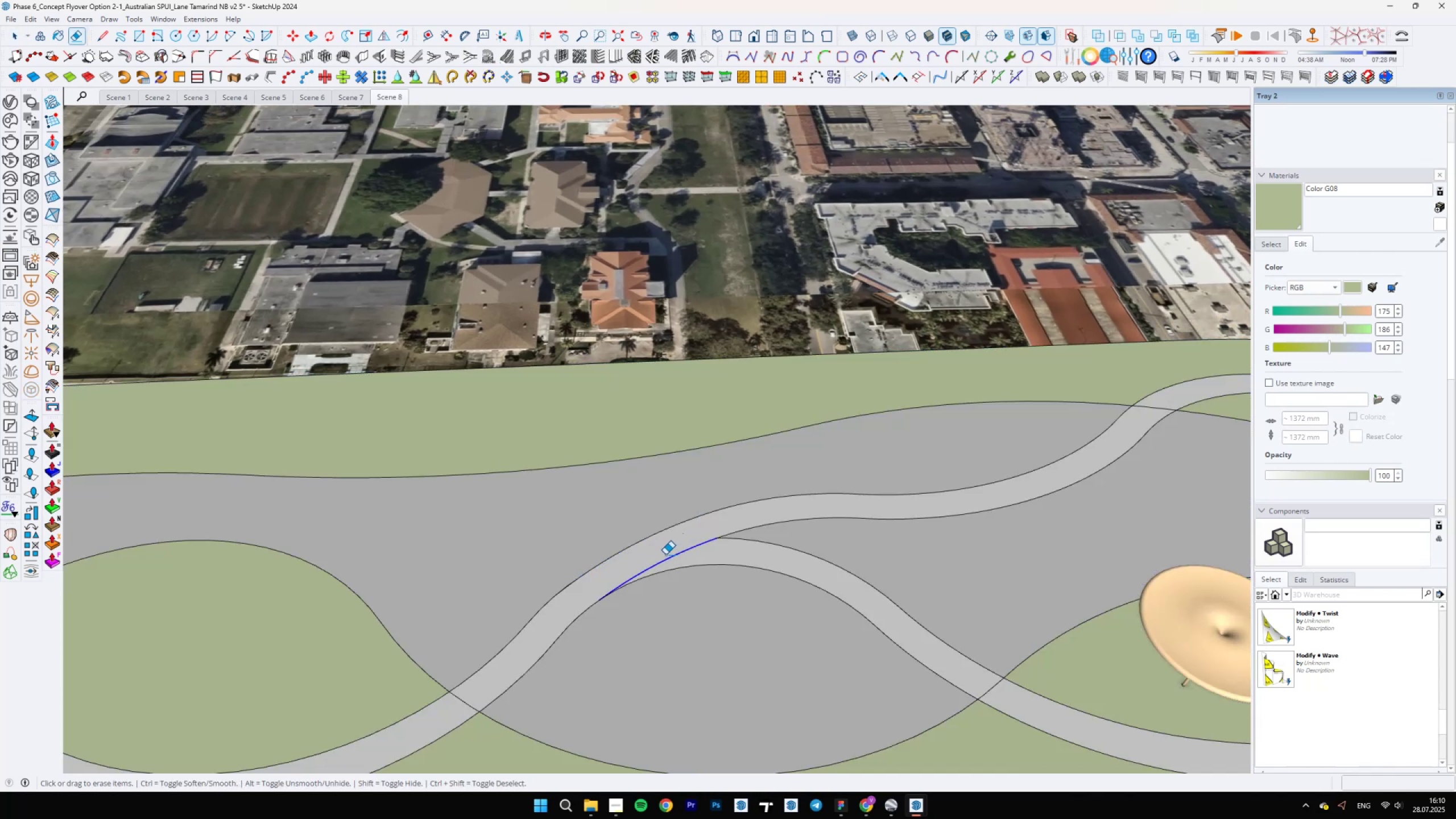 
scroll: coordinate [926, 571], scroll_direction: down, amount: 21.0
 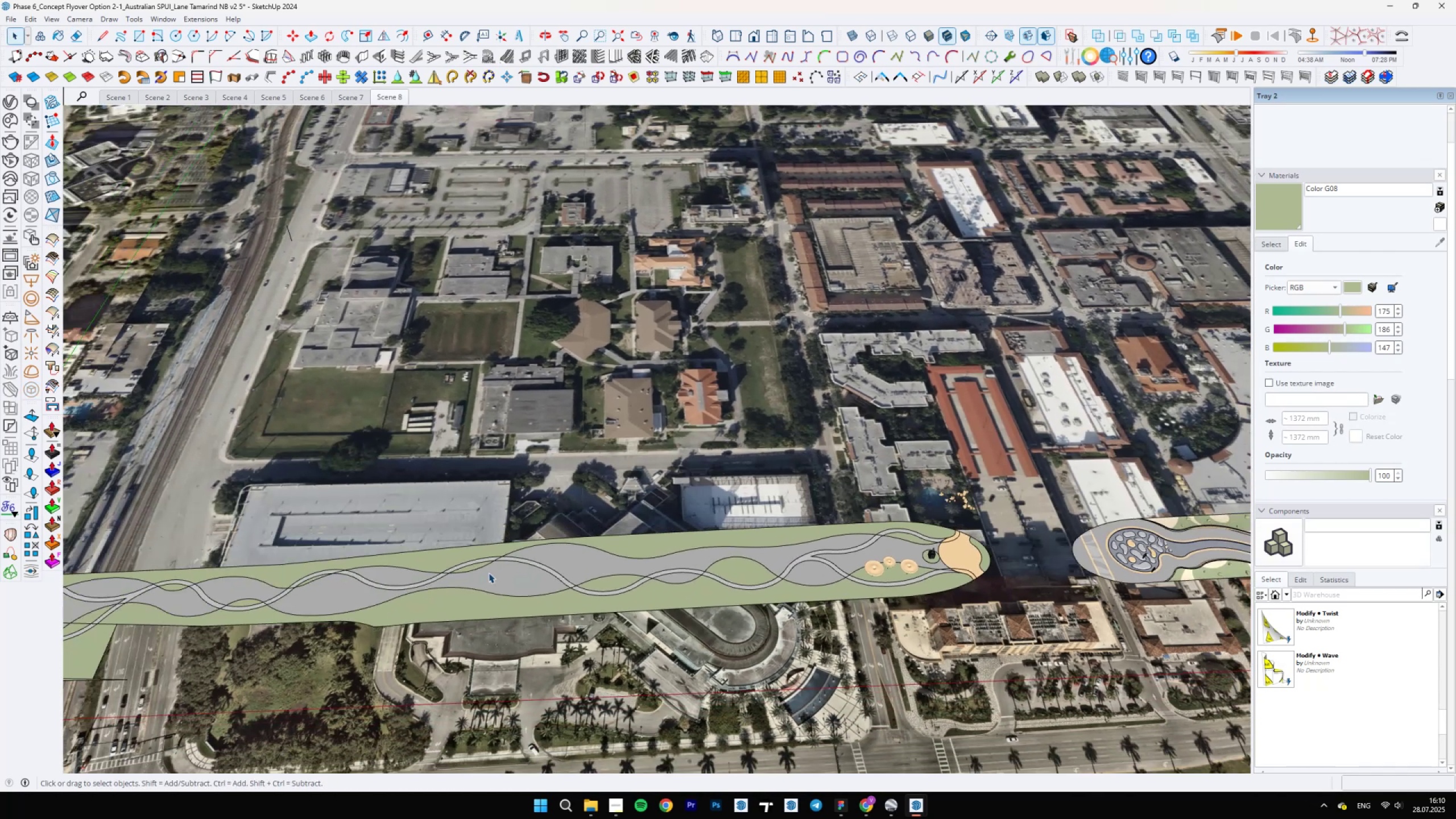 
hold_key(key=ShiftLeft, duration=1.18)
 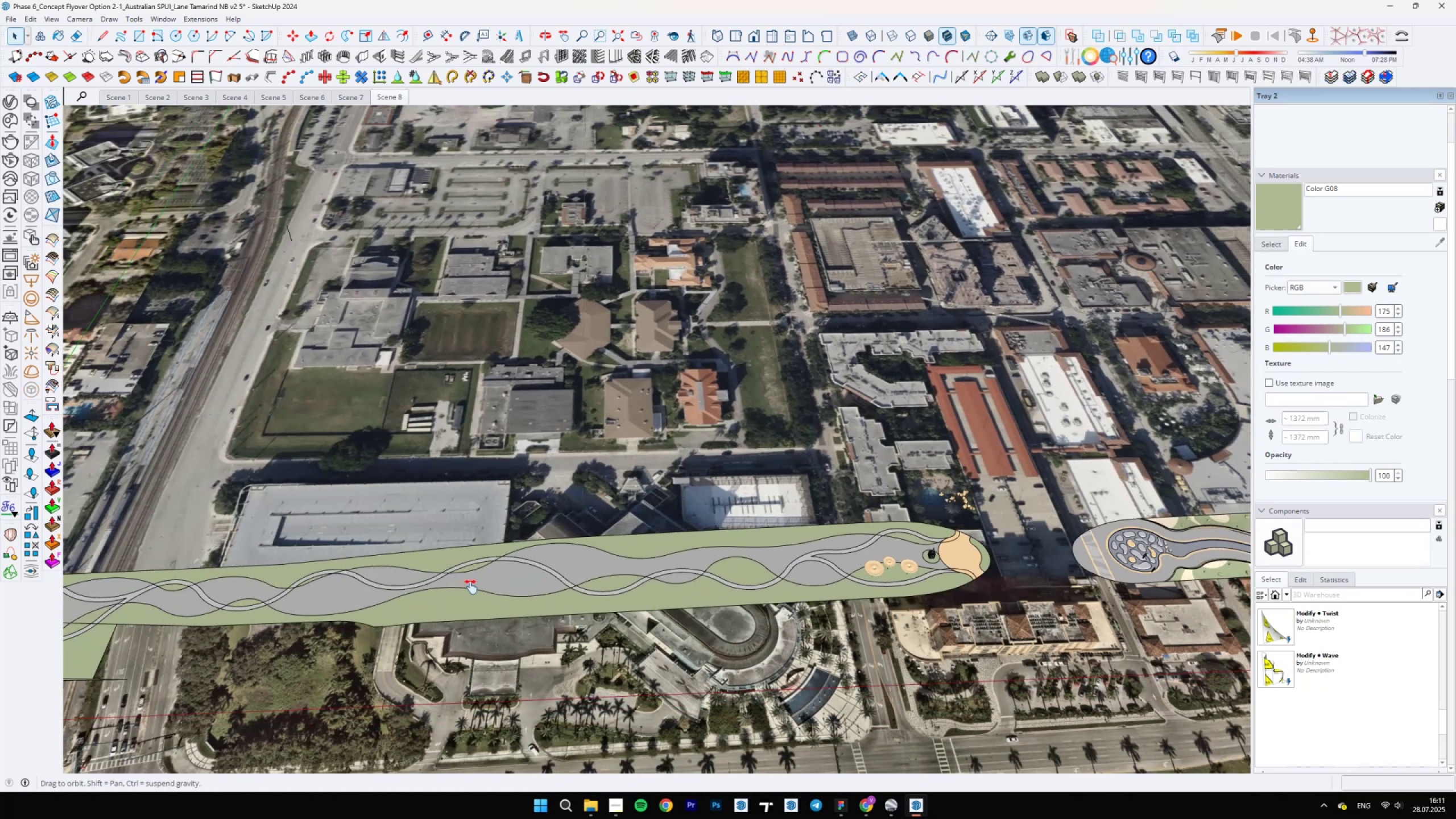 
scroll: coordinate [547, 610], scroll_direction: down, amount: 9.0
 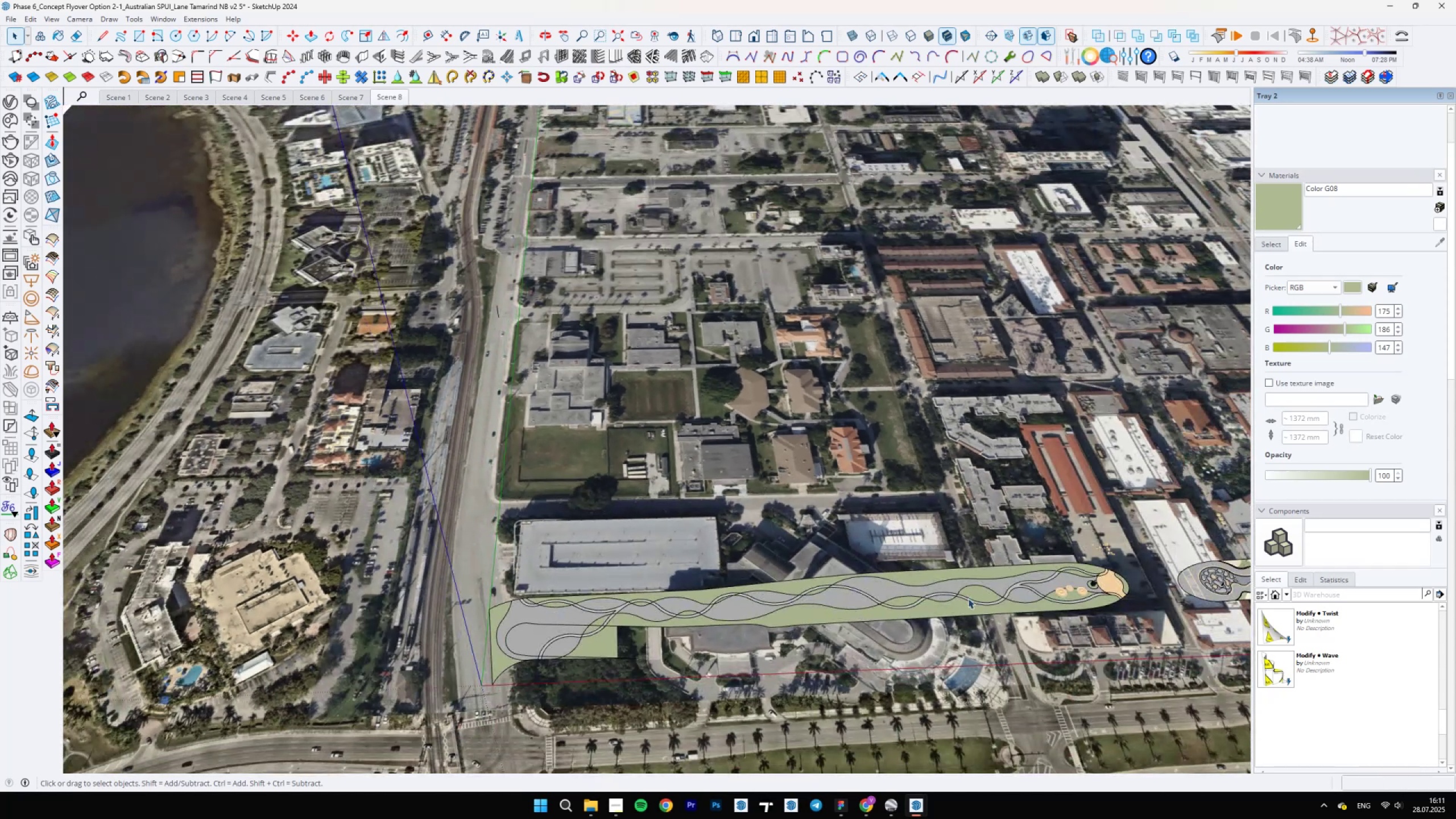 
scroll: coordinate [689, 554], scroll_direction: up, amount: 5.0
 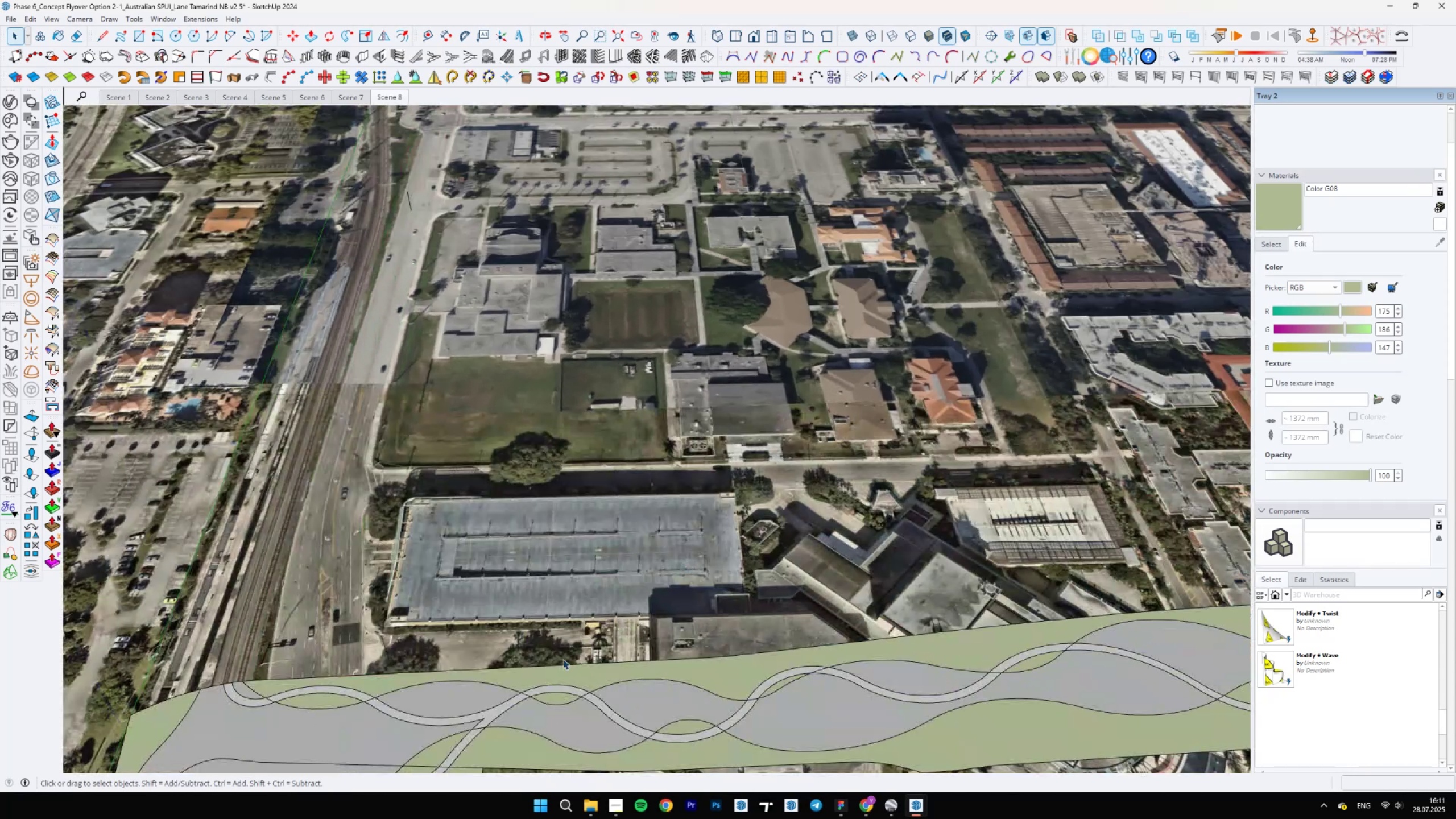 
scroll: coordinate [514, 701], scroll_direction: down, amount: 9.0
 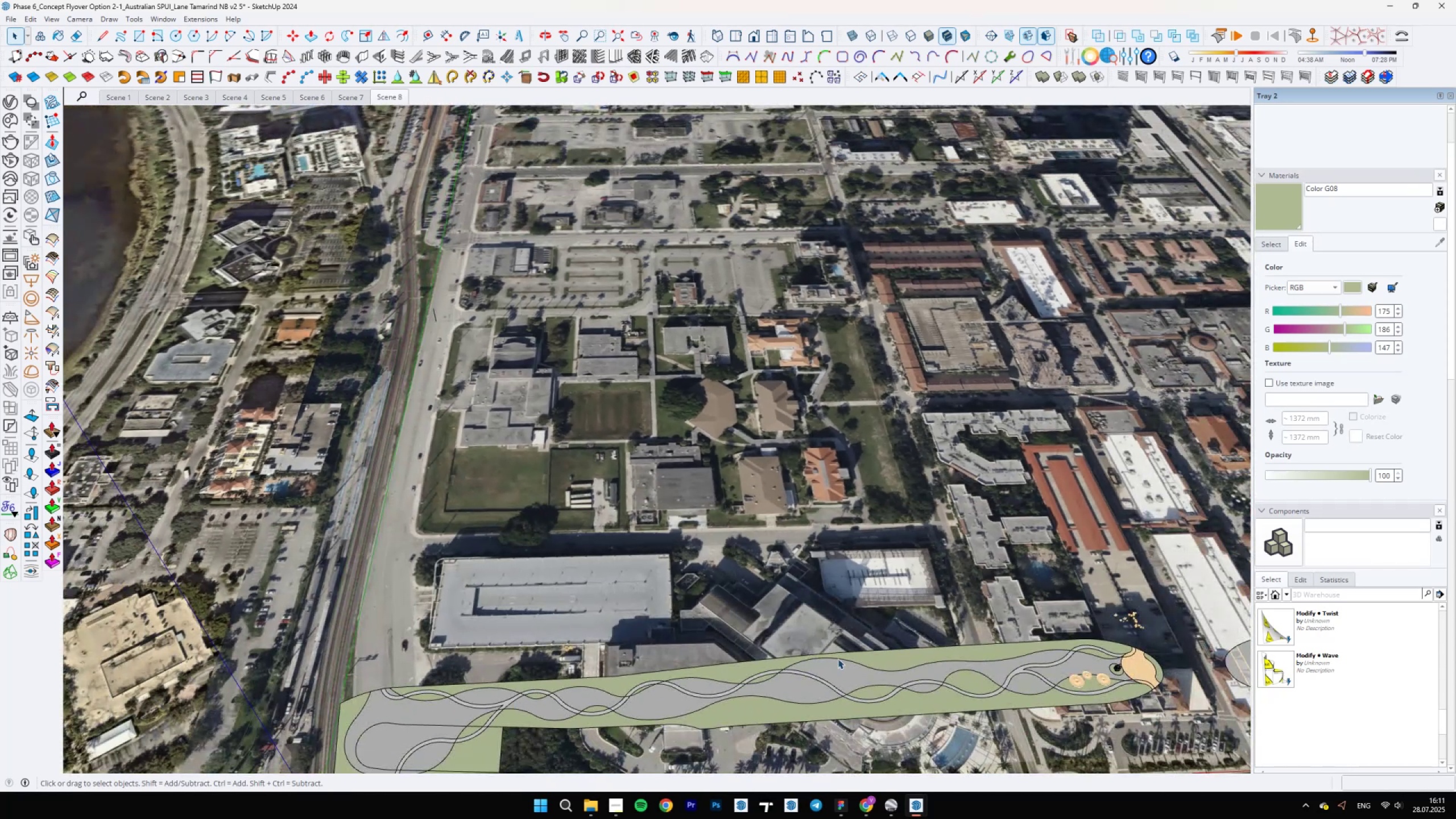 
scroll: coordinate [792, 637], scroll_direction: up, amount: 31.0
 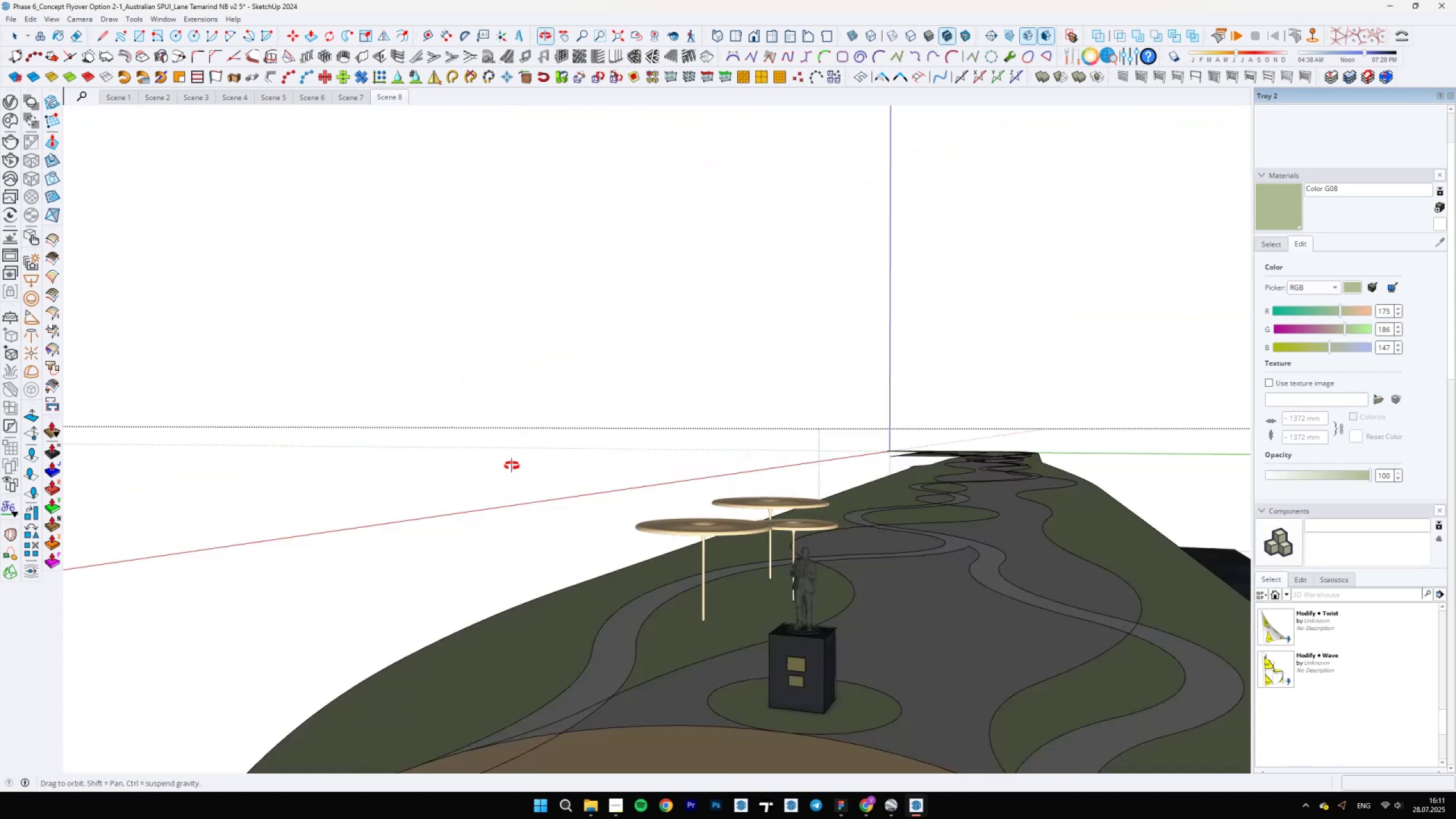 
scroll: coordinate [663, 581], scroll_direction: down, amount: 21.0
 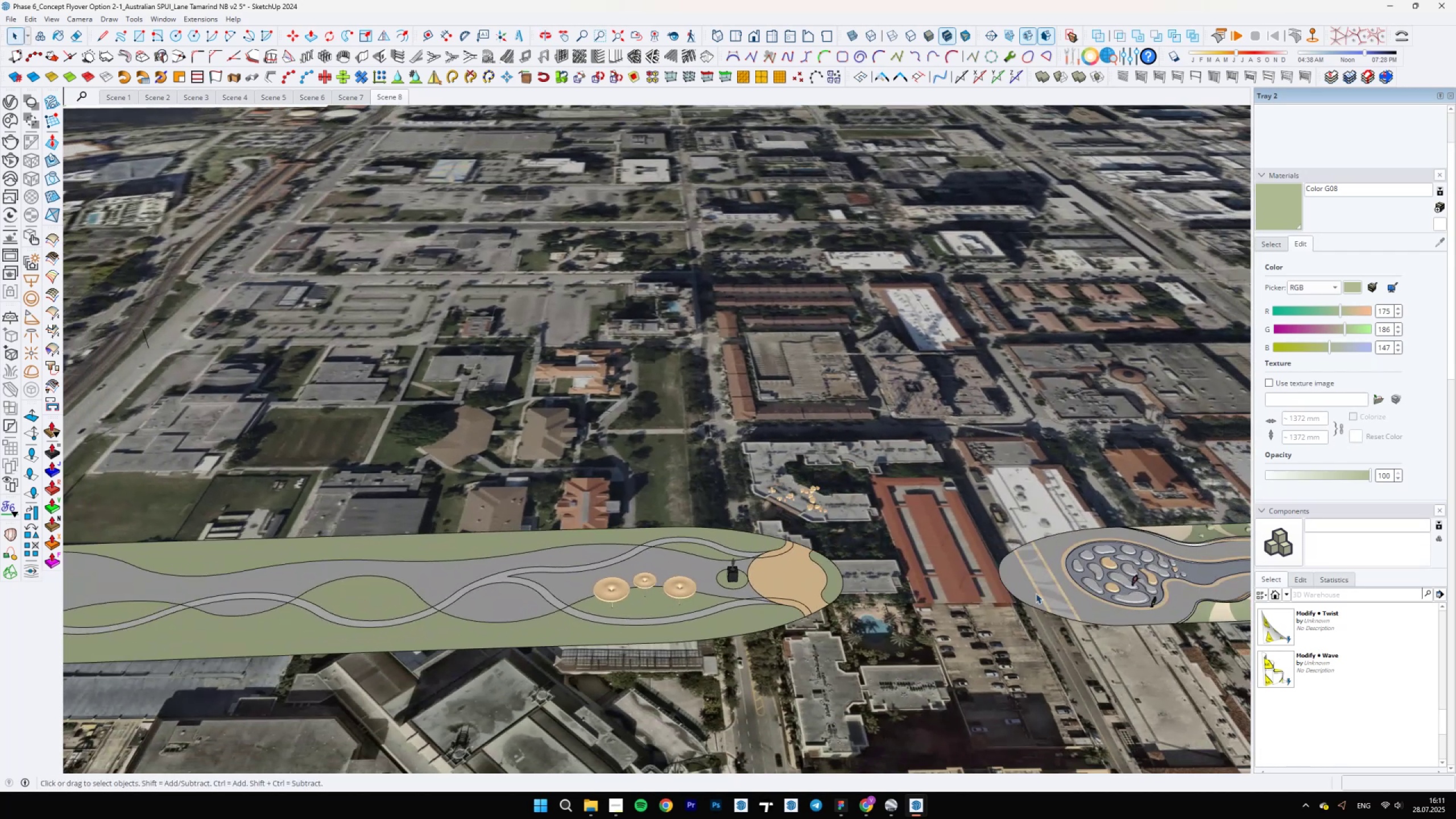 
hold_key(key=ShiftLeft, duration=0.56)
scroll: coordinate [987, 508], scroll_direction: up, amount: 12.0
 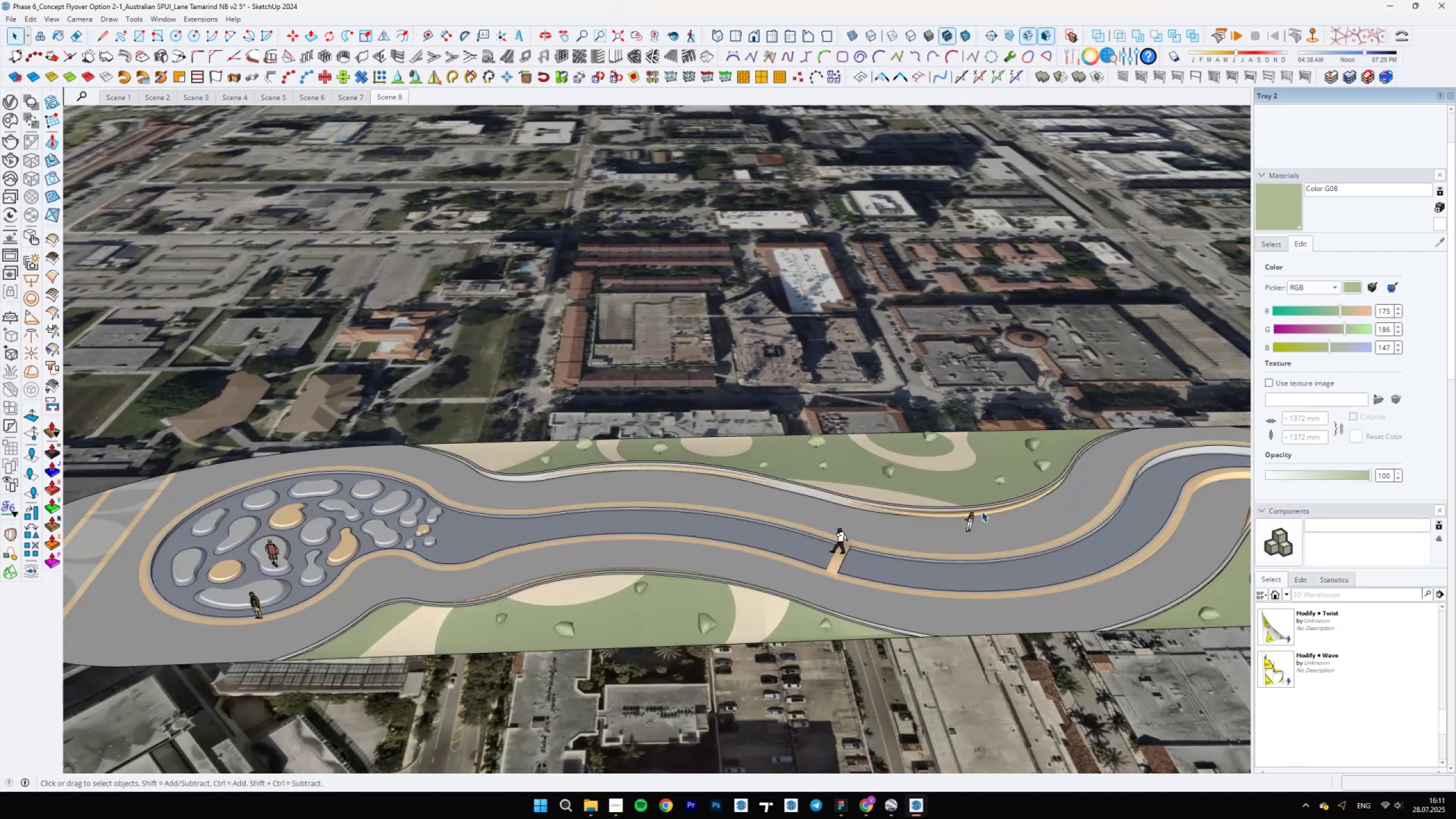 
hold_key(key=ShiftLeft, duration=0.53)
 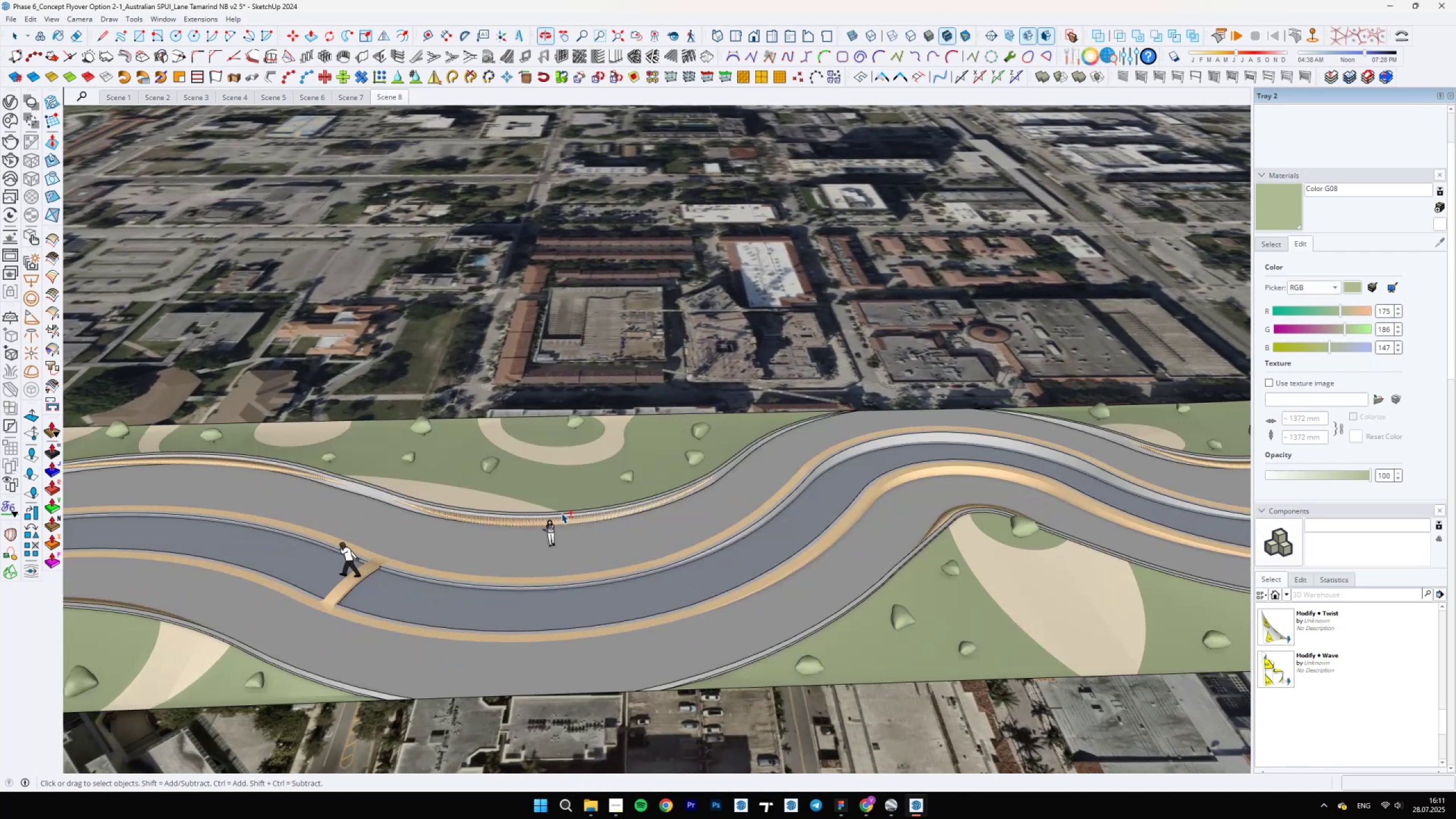 
scroll: coordinate [828, 409], scroll_direction: up, amount: 21.0
 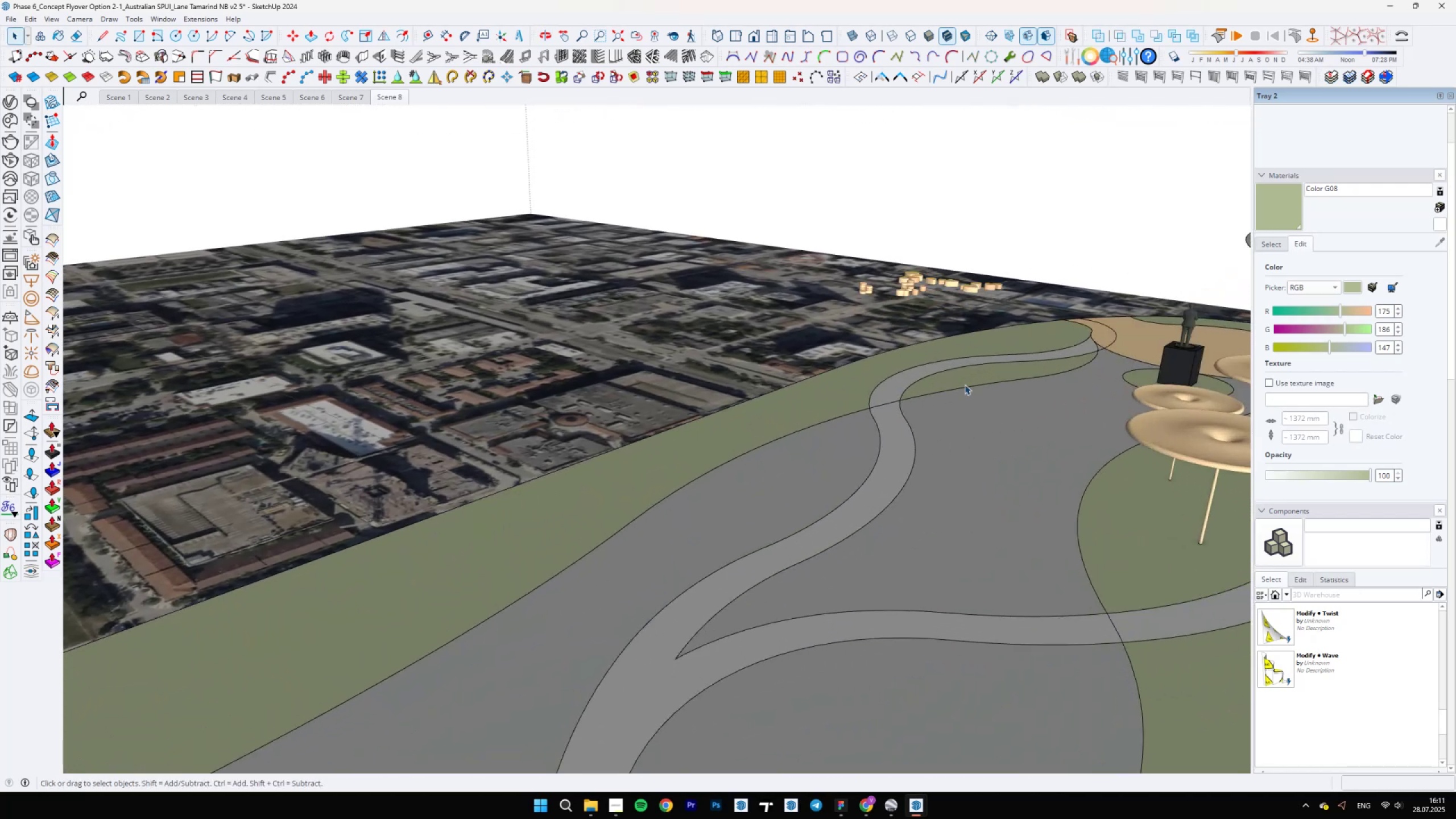 
hold_key(key=ShiftLeft, duration=0.47)
 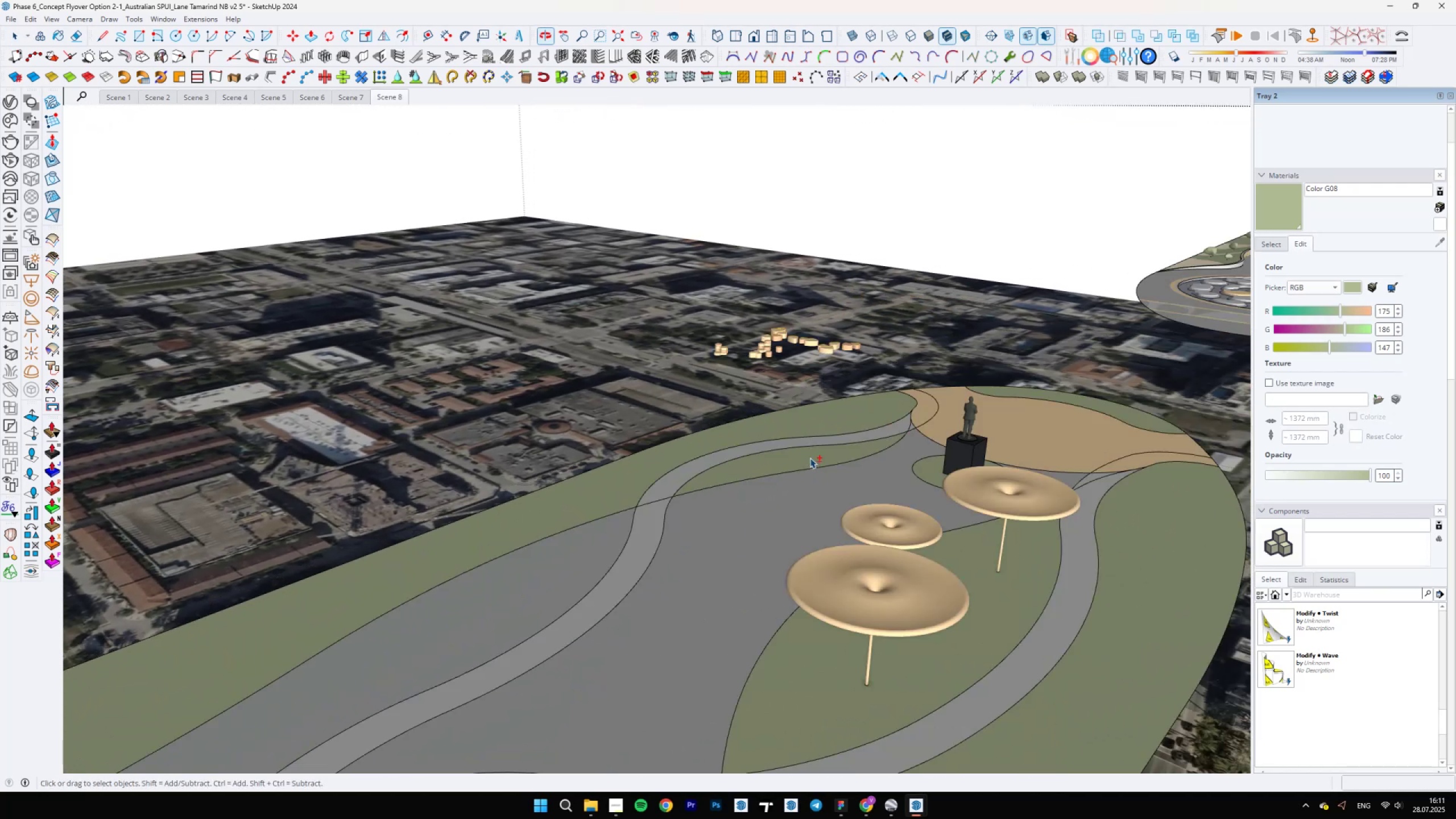 
scroll: coordinate [825, 445], scroll_direction: up, amount: 5.0
 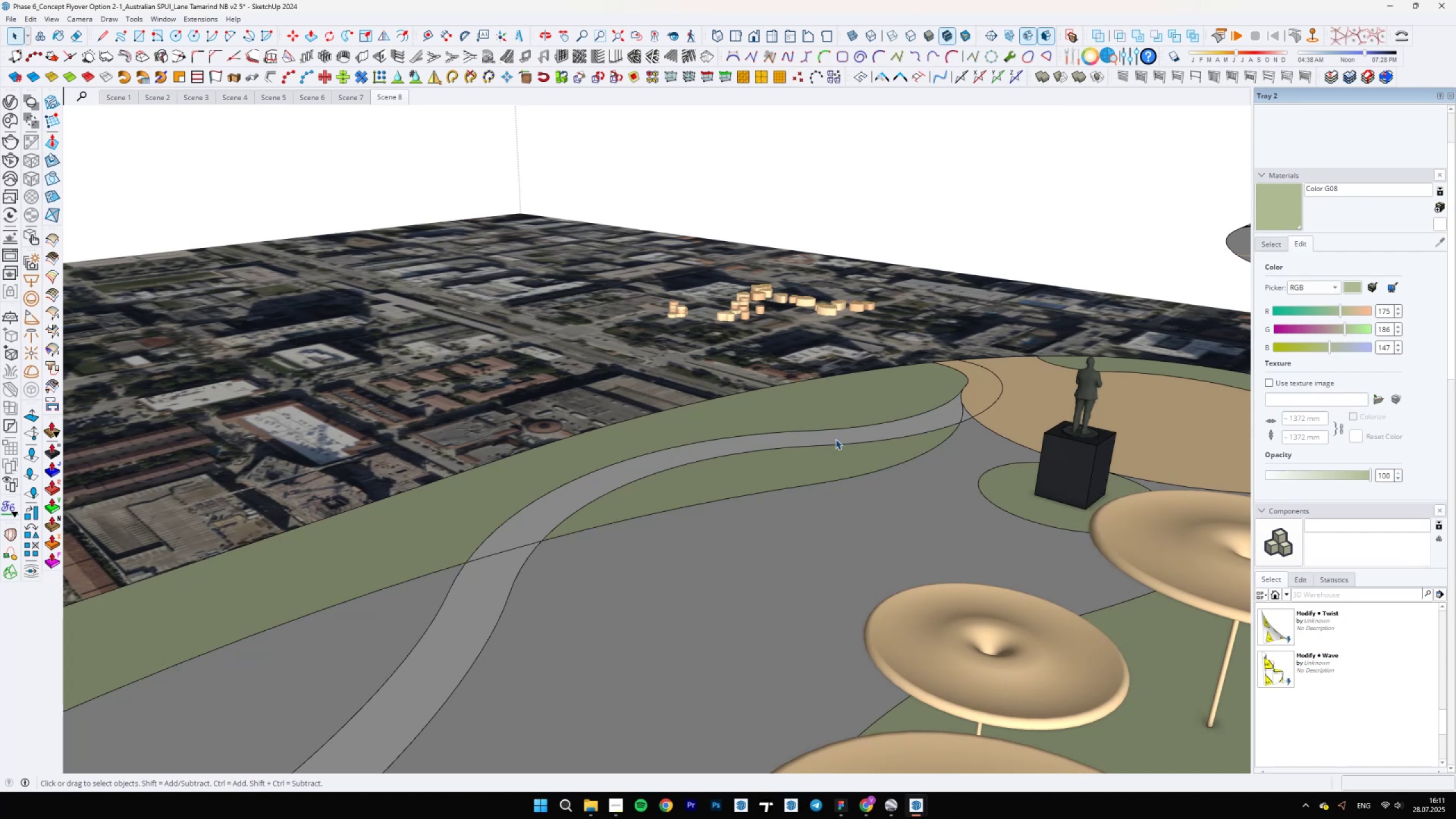 
wait(15.06)
 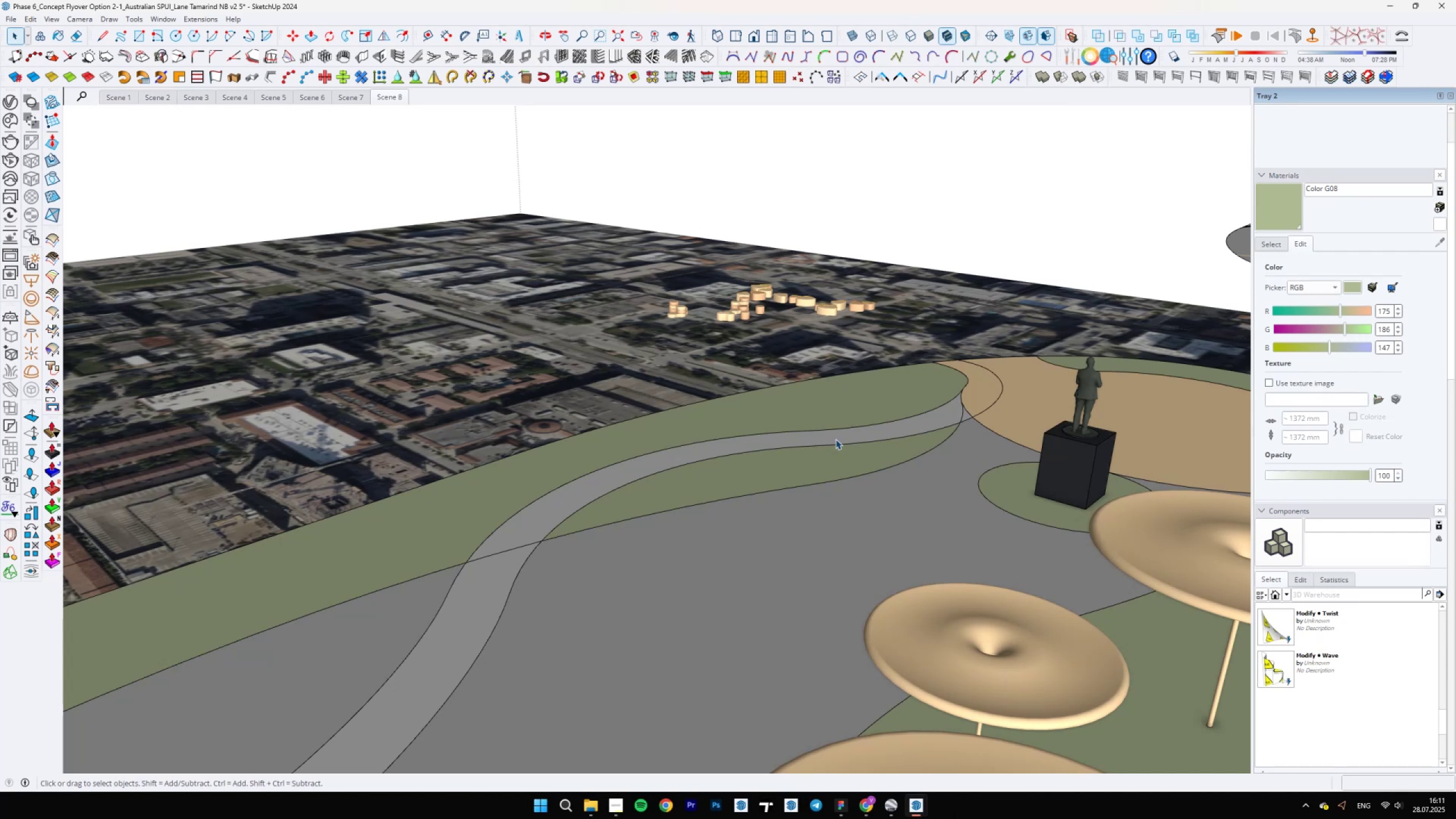 
scroll: coordinate [544, 464], scroll_direction: down, amount: 2.0
 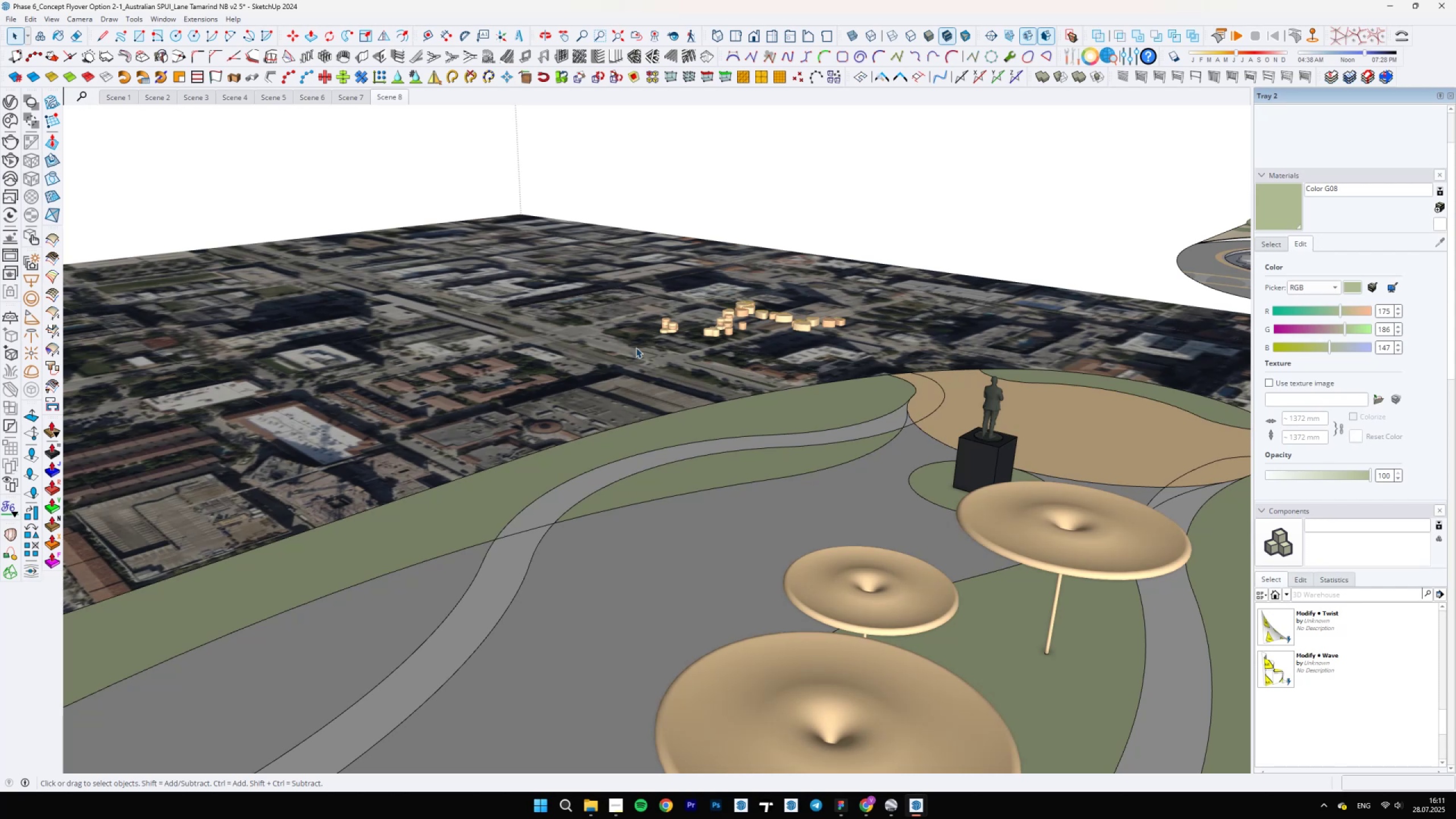 
scroll: coordinate [944, 684], scroll_direction: up, amount: 12.0
 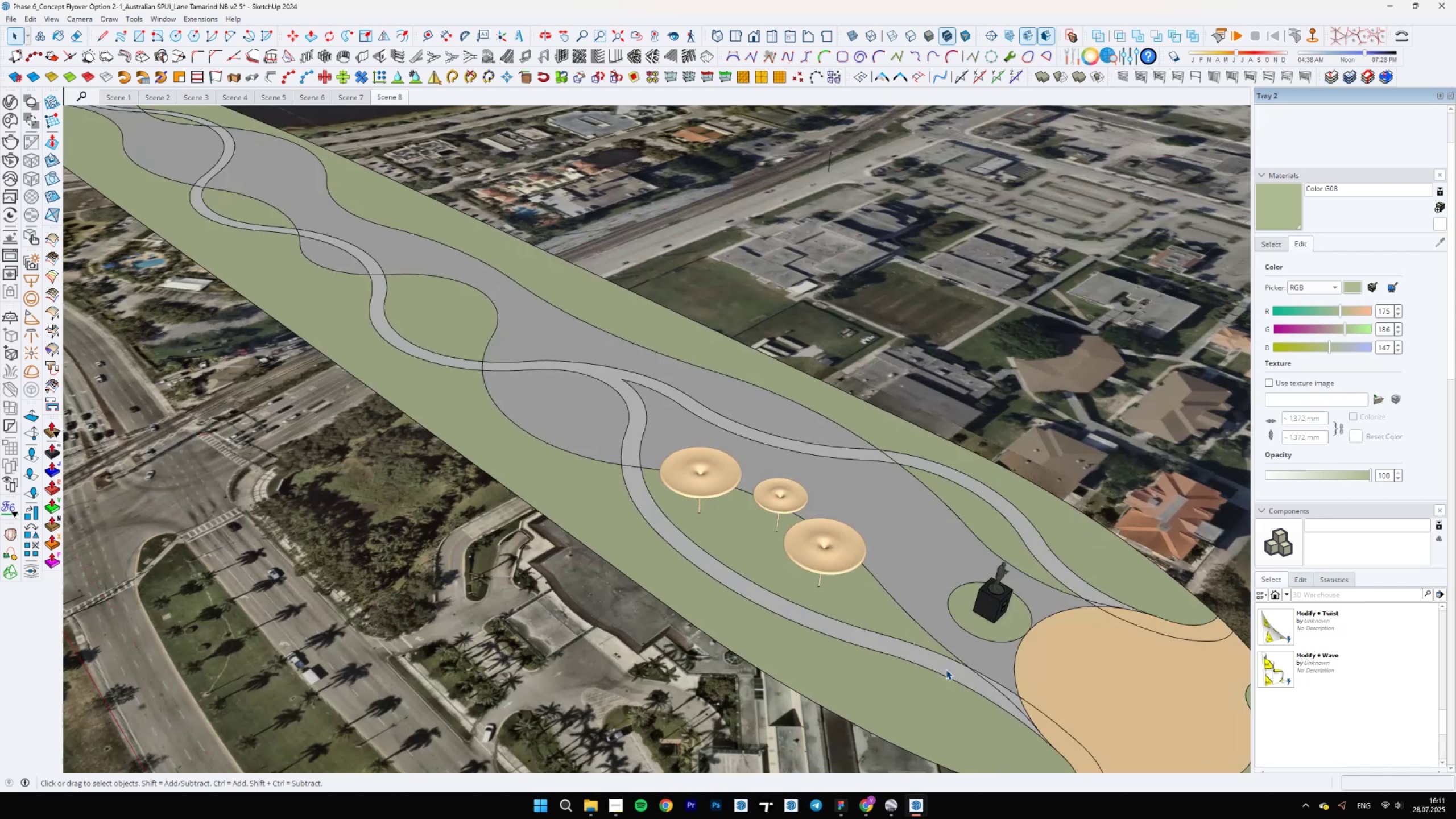 
hold_key(key=ShiftLeft, duration=0.48)
 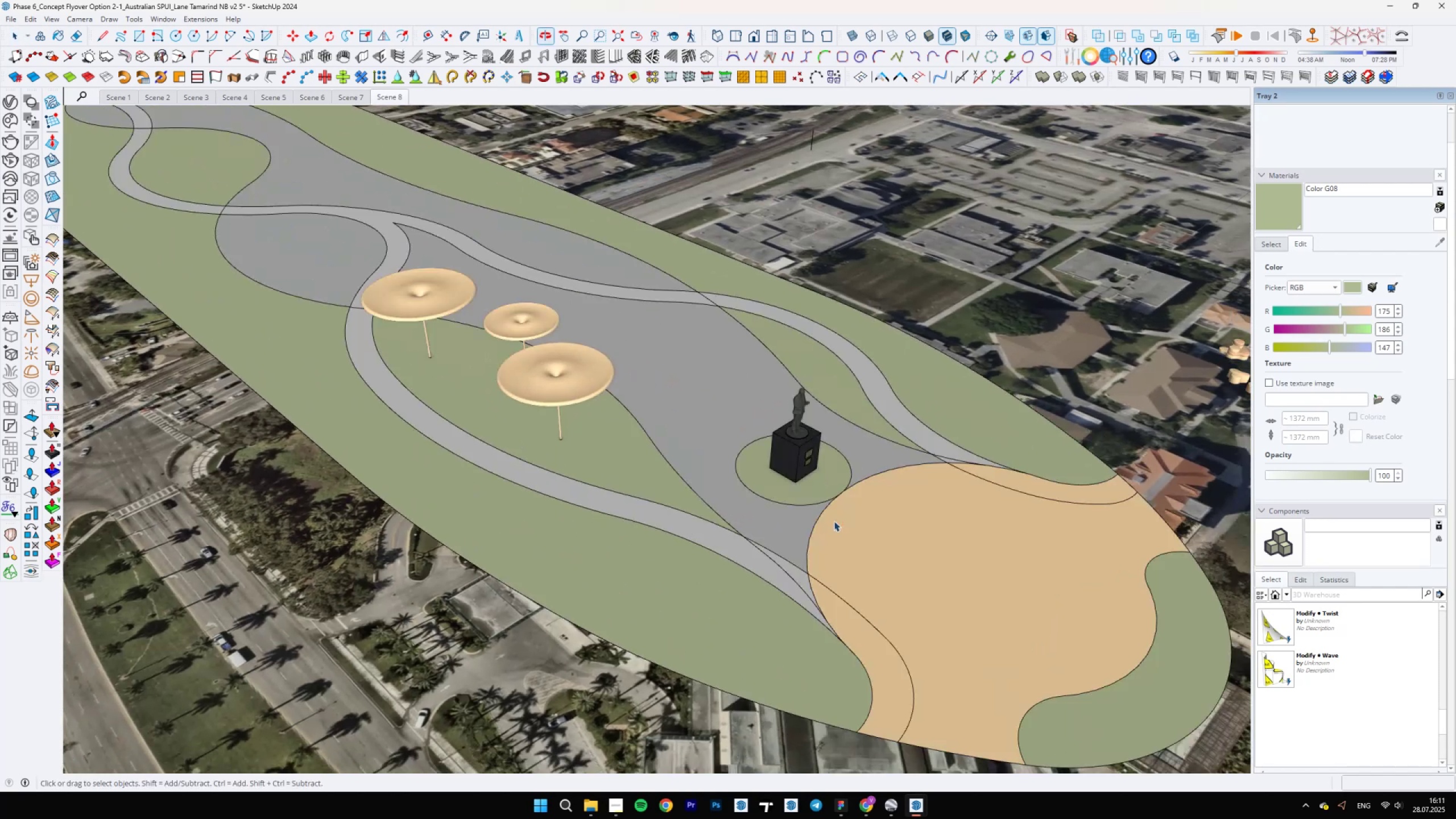 
scroll: coordinate [652, 544], scroll_direction: down, amount: 29.0
 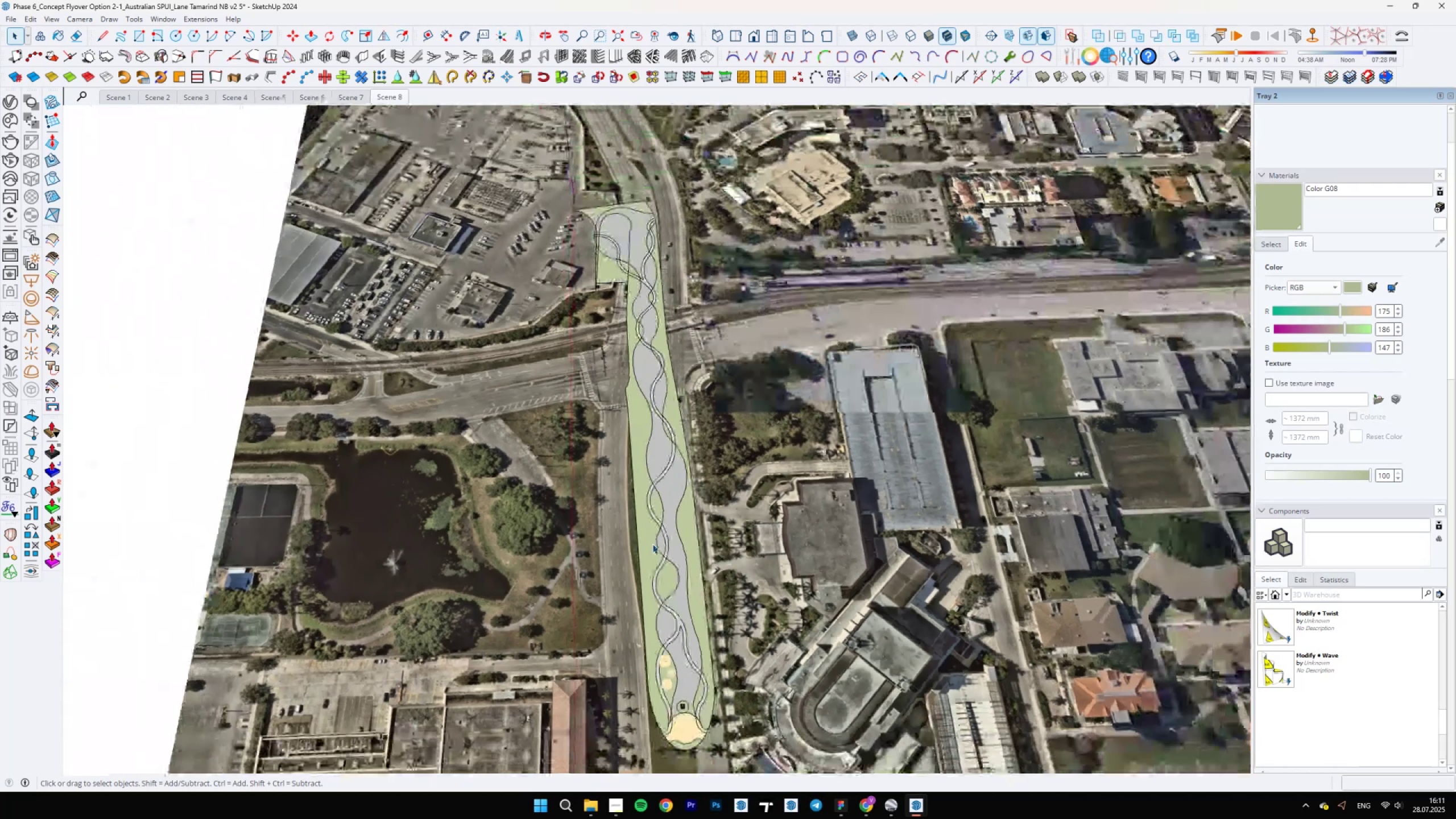 
scroll: coordinate [697, 680], scroll_direction: up, amount: 32.0
 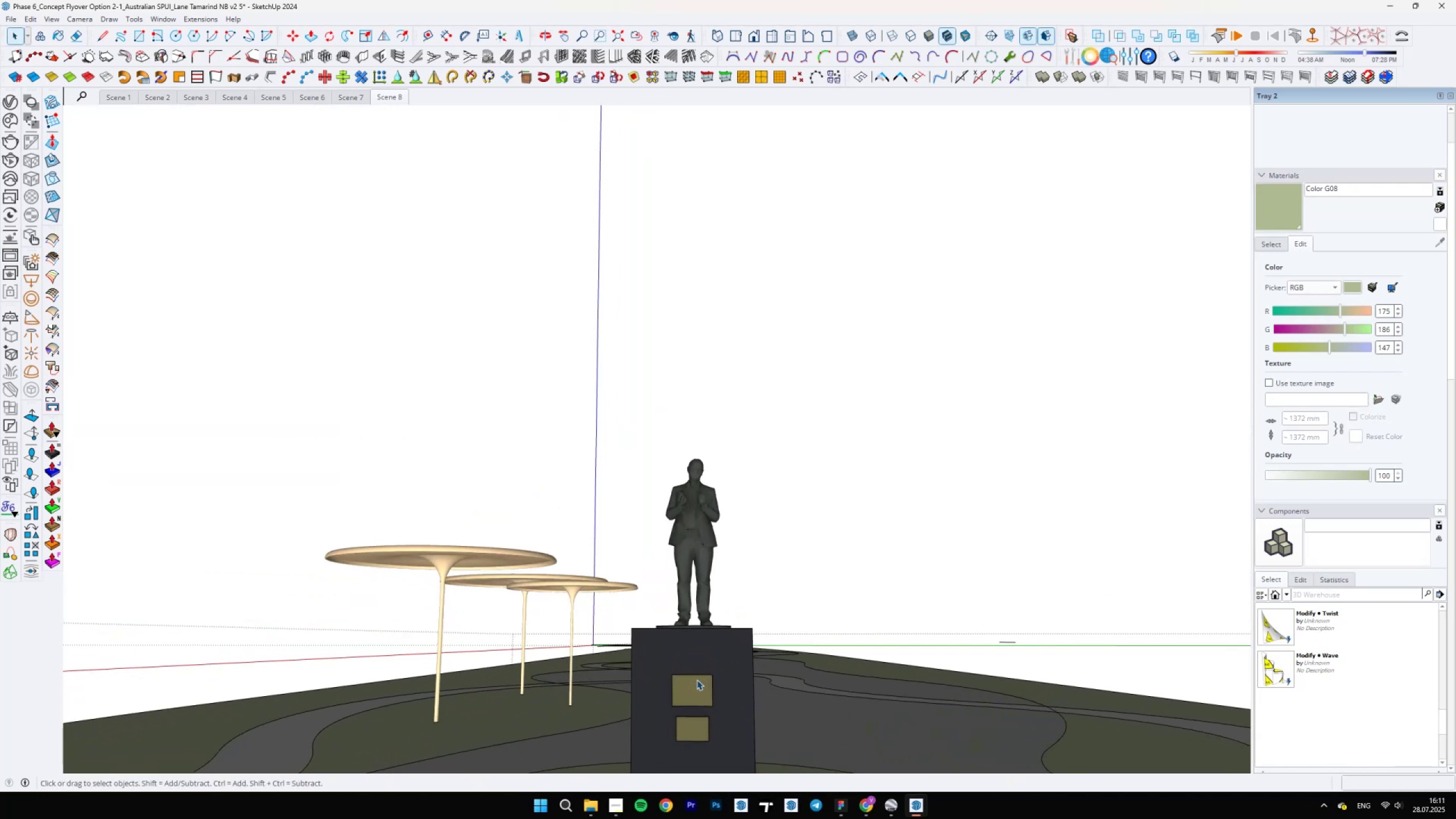 
hold_key(key=ShiftLeft, duration=1.43)
 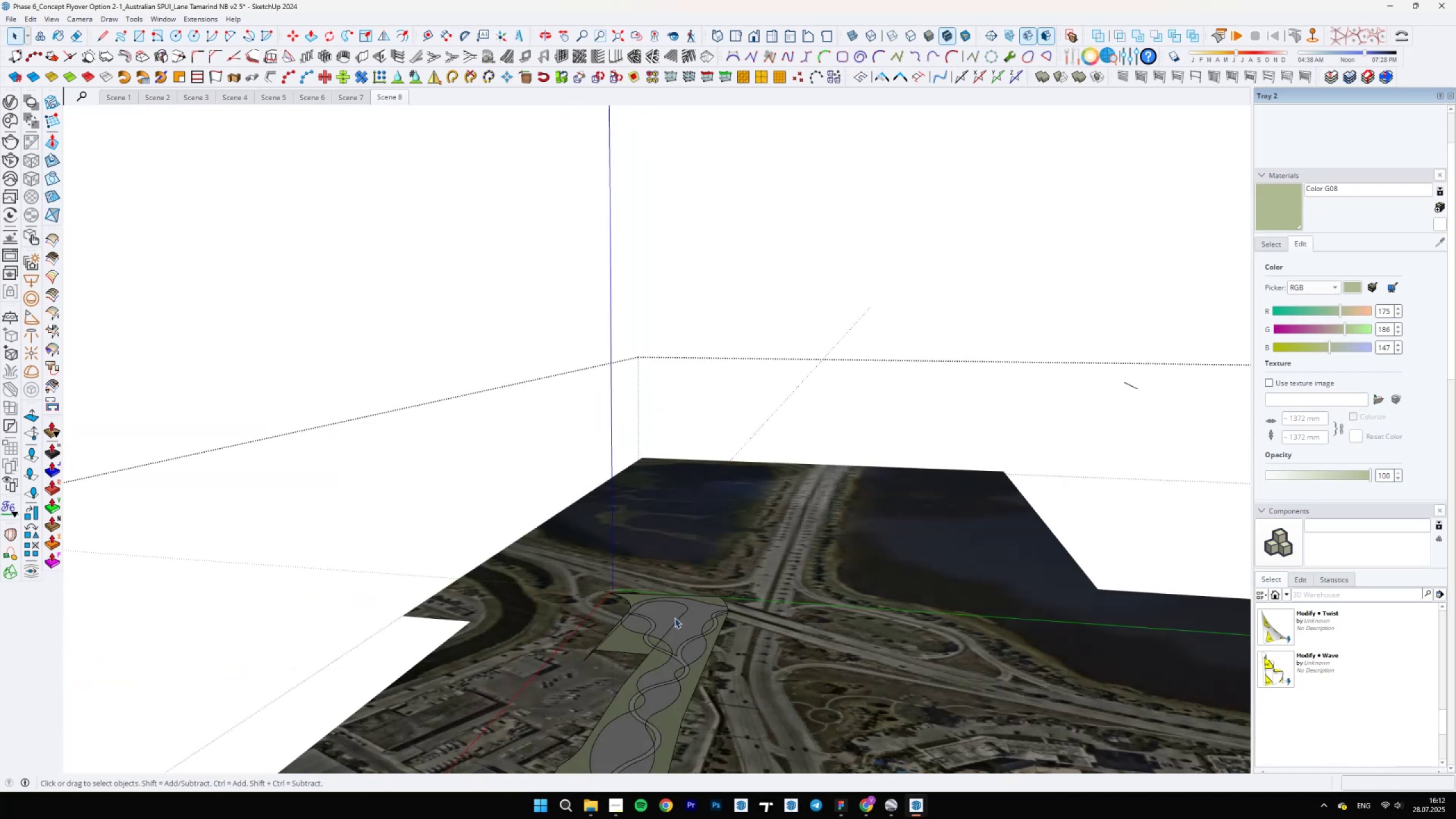 
scroll: coordinate [661, 609], scroll_direction: up, amount: 12.0
 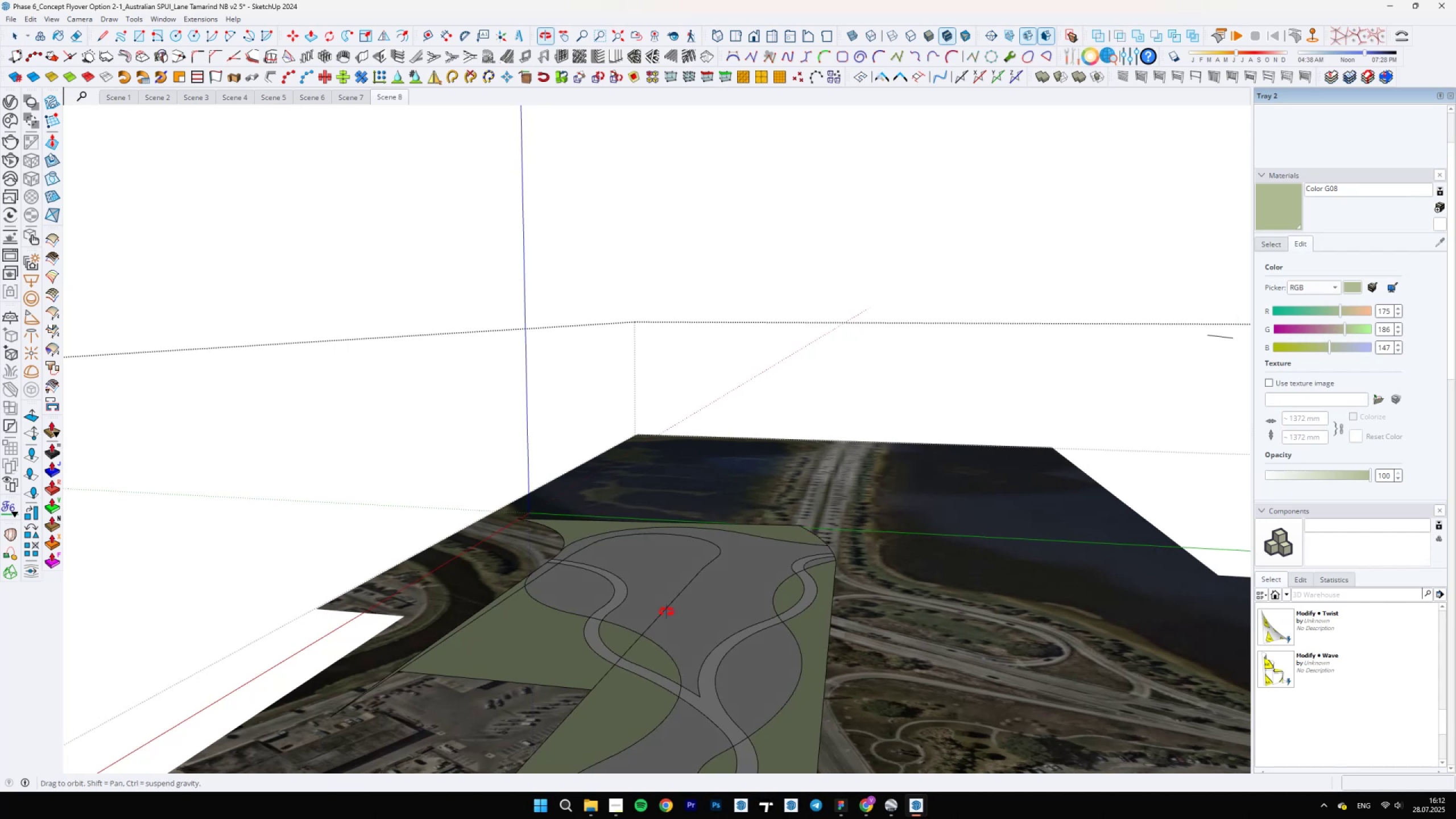 
scroll: coordinate [481, 669], scroll_direction: down, amount: 6.0
 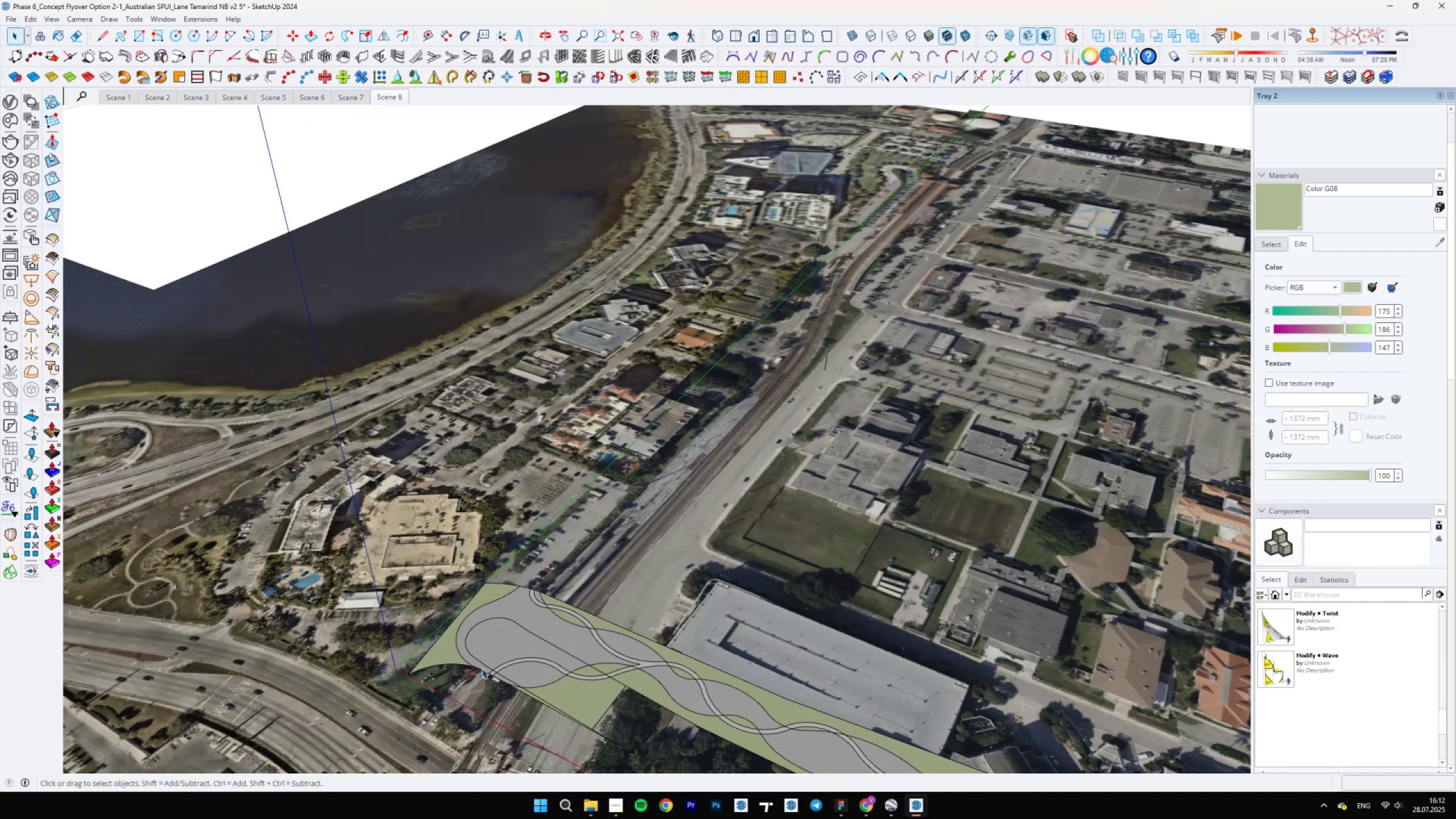 
scroll: coordinate [718, 643], scroll_direction: up, amount: 11.0
 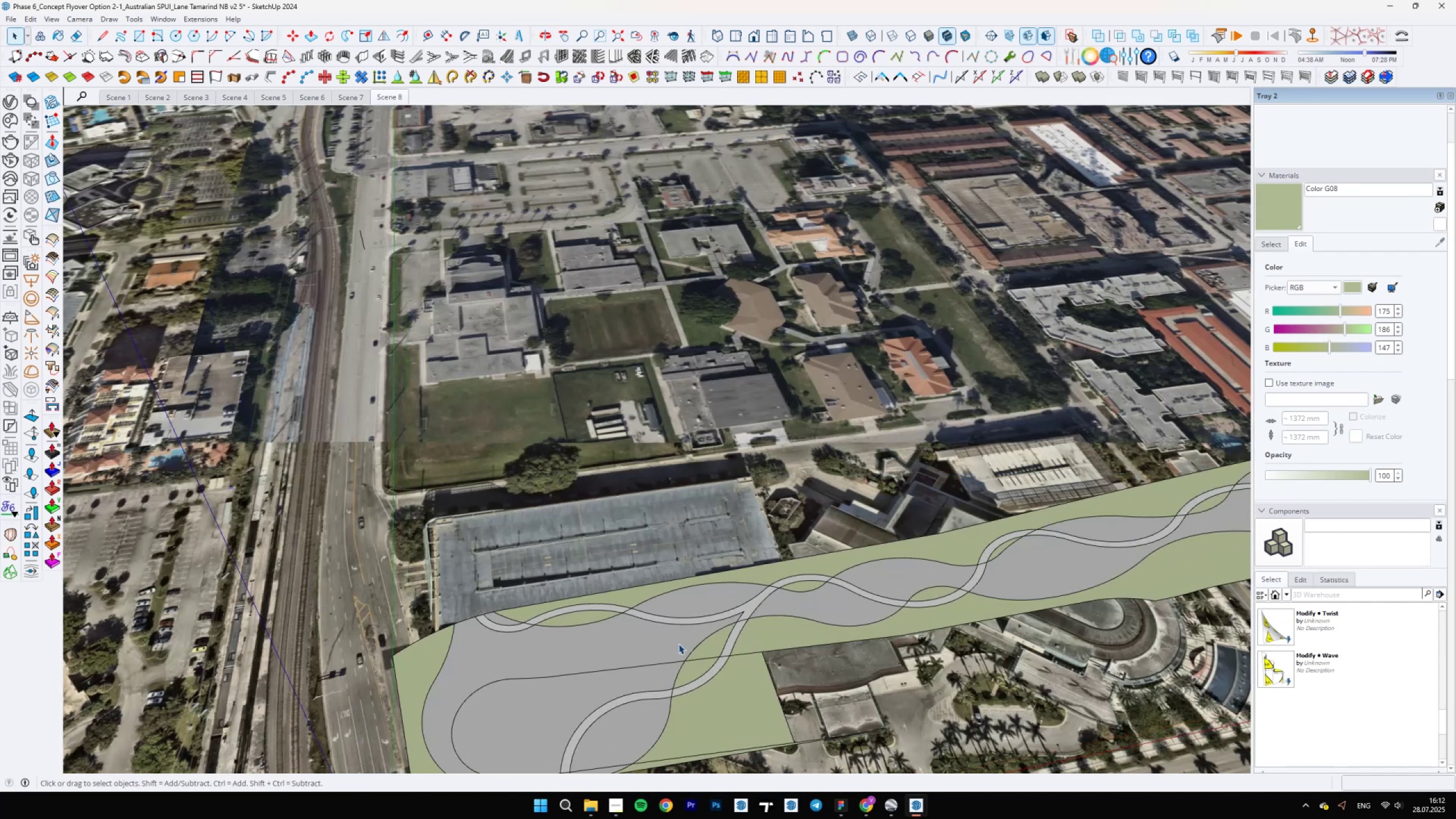 
key(Backslash)
 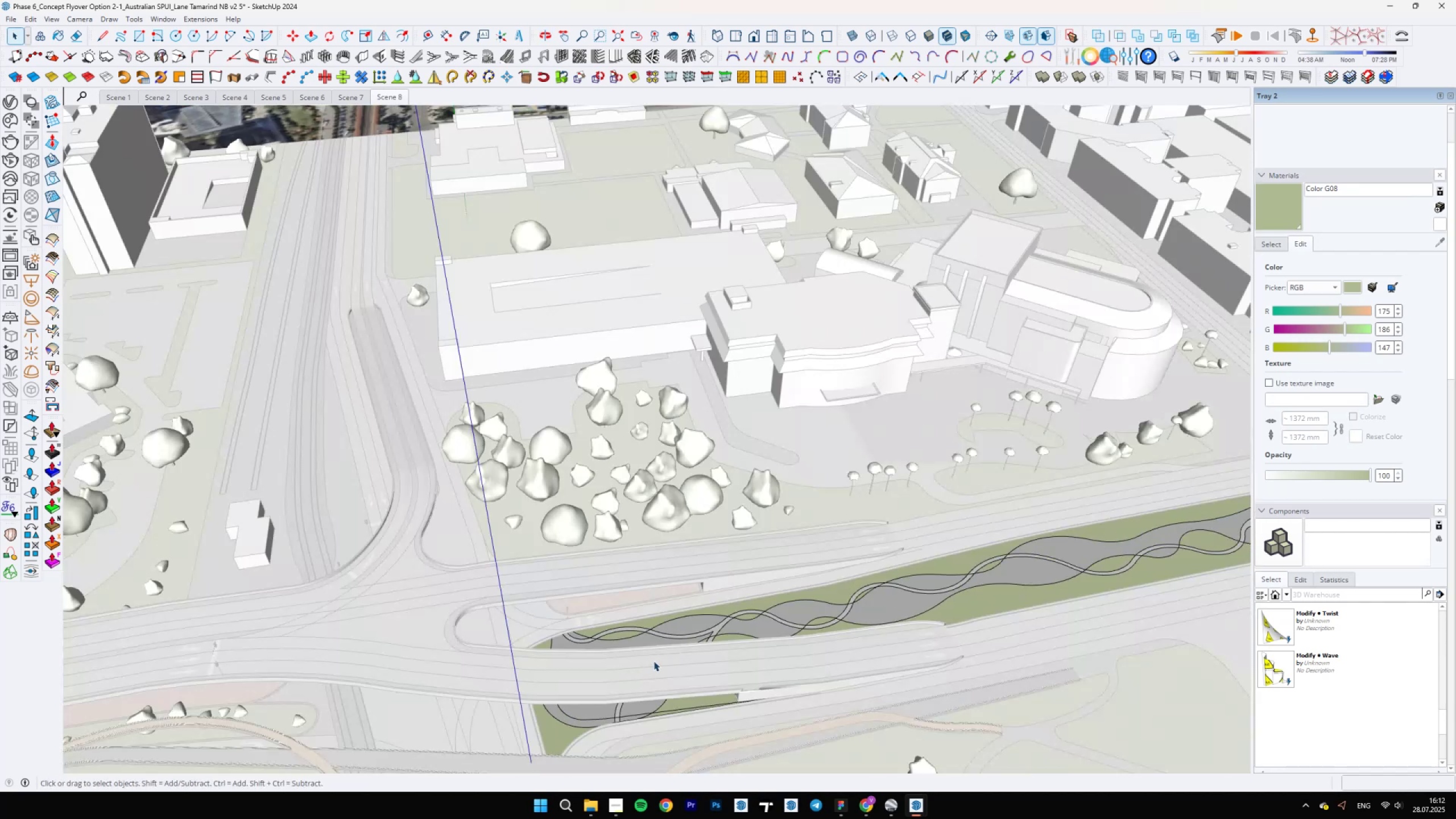 
key(Backslash)
 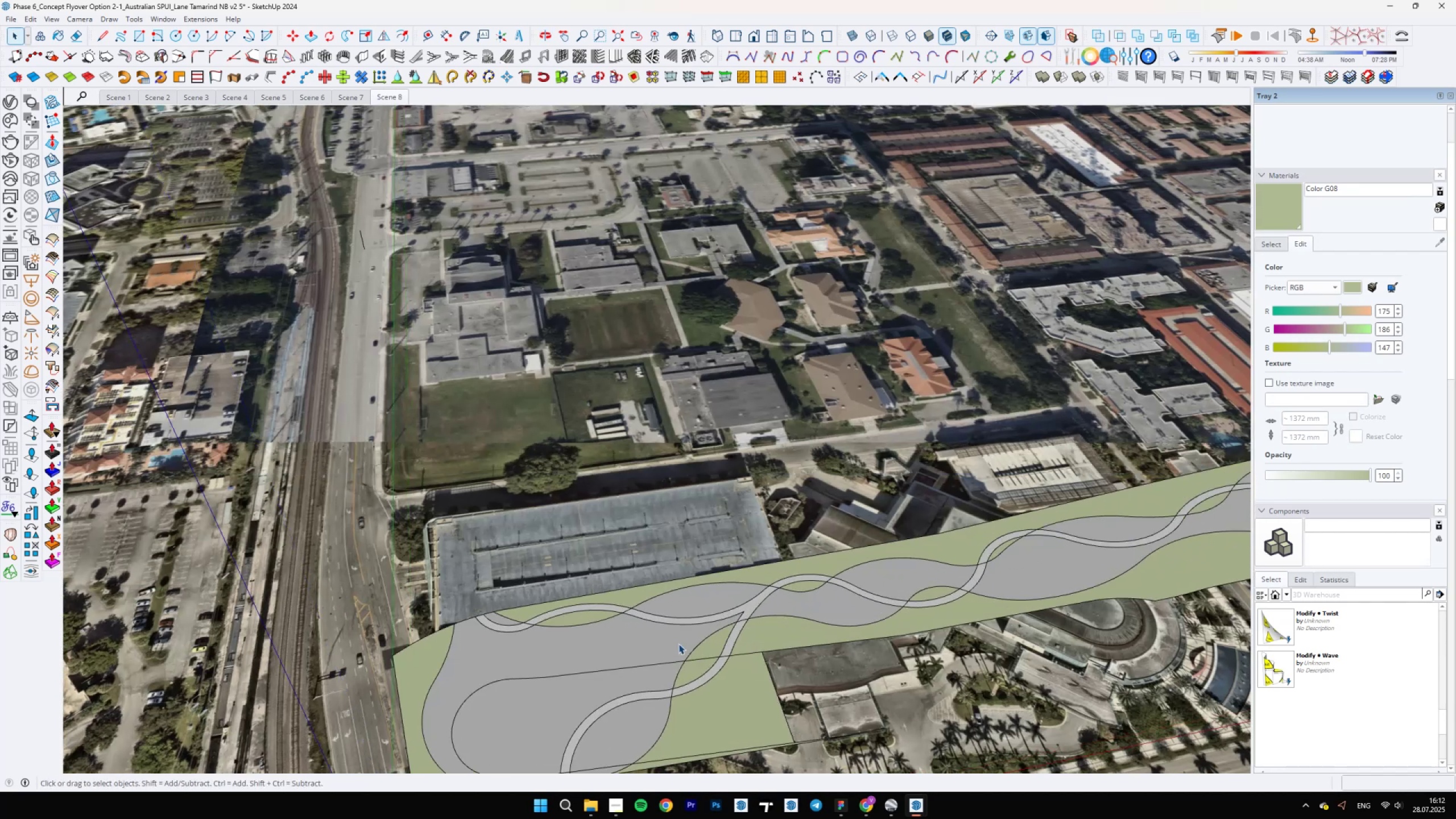 
key(Backslash)
 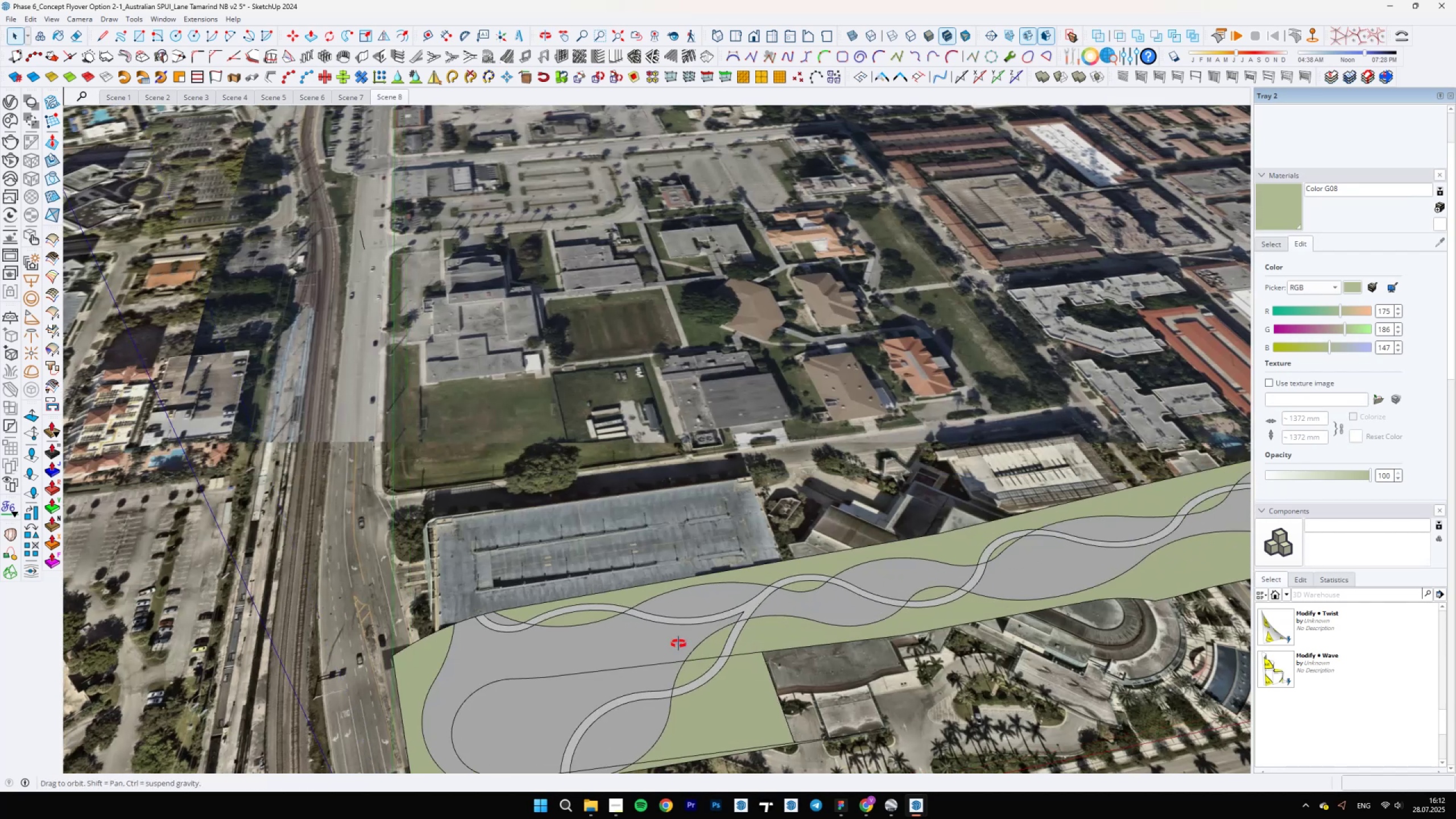 
scroll: coordinate [929, 490], scroll_direction: up, amount: 21.0
 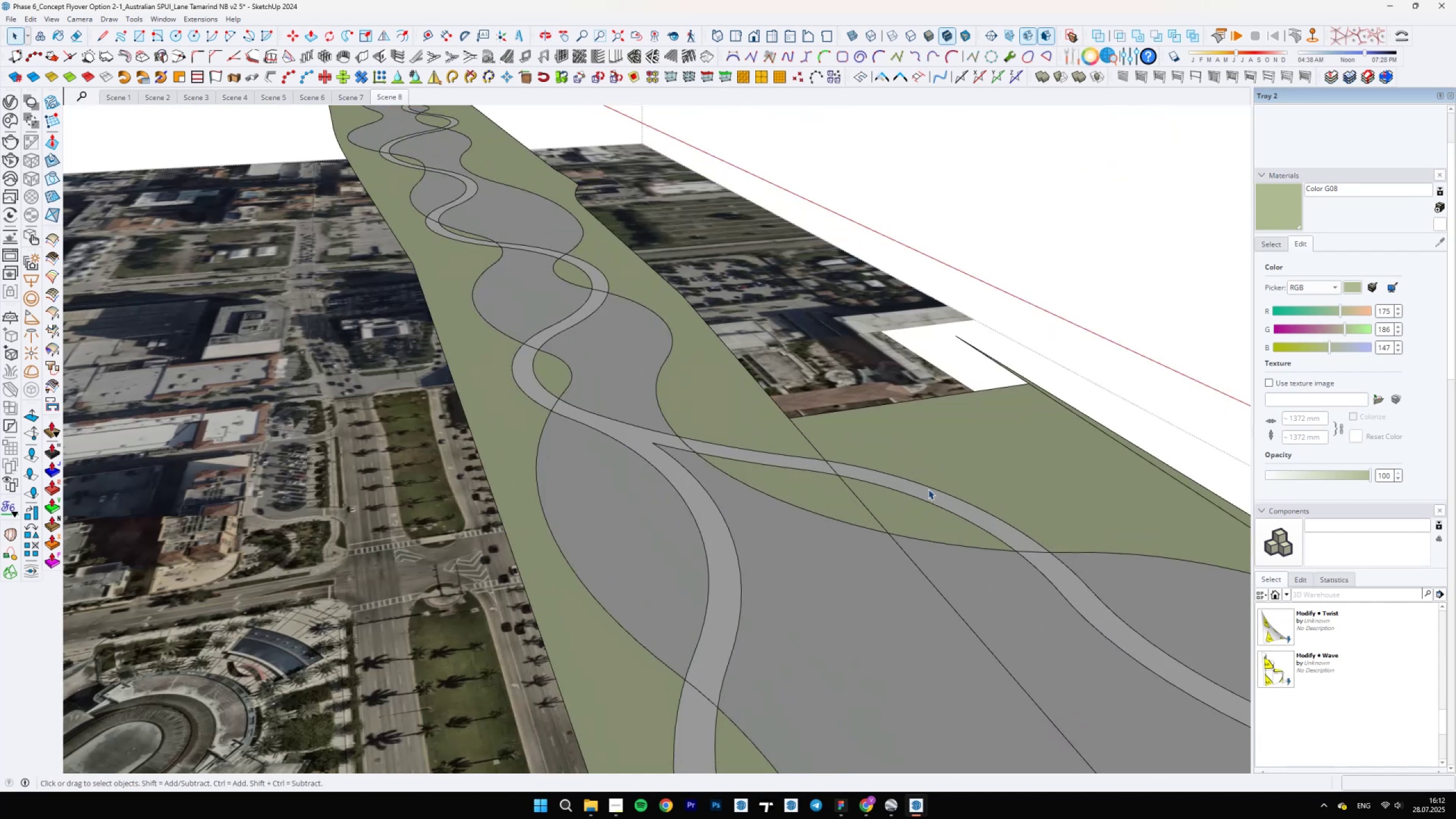 
key(Backslash)
 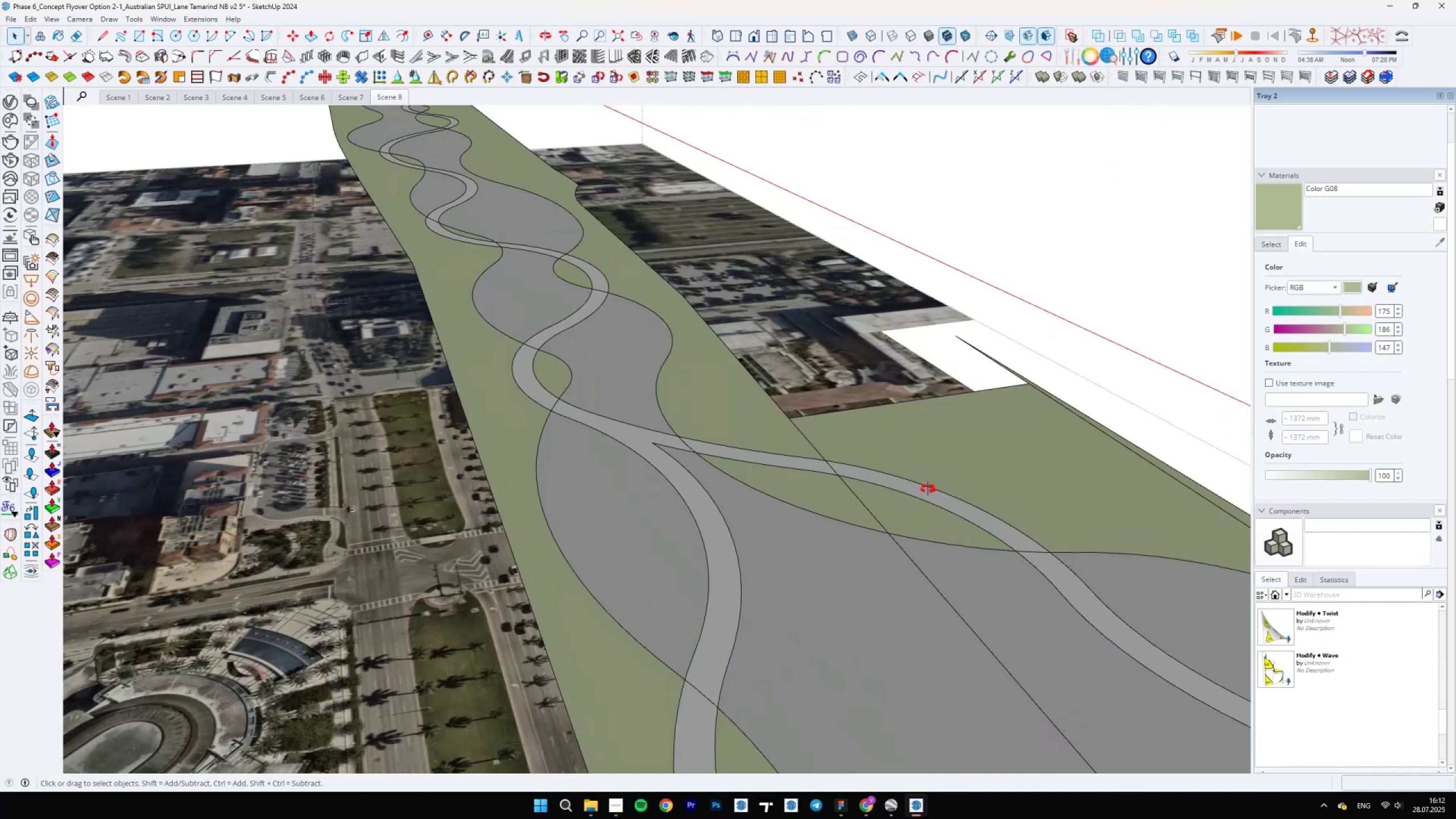 
scroll: coordinate [479, 573], scroll_direction: down, amount: 5.0
 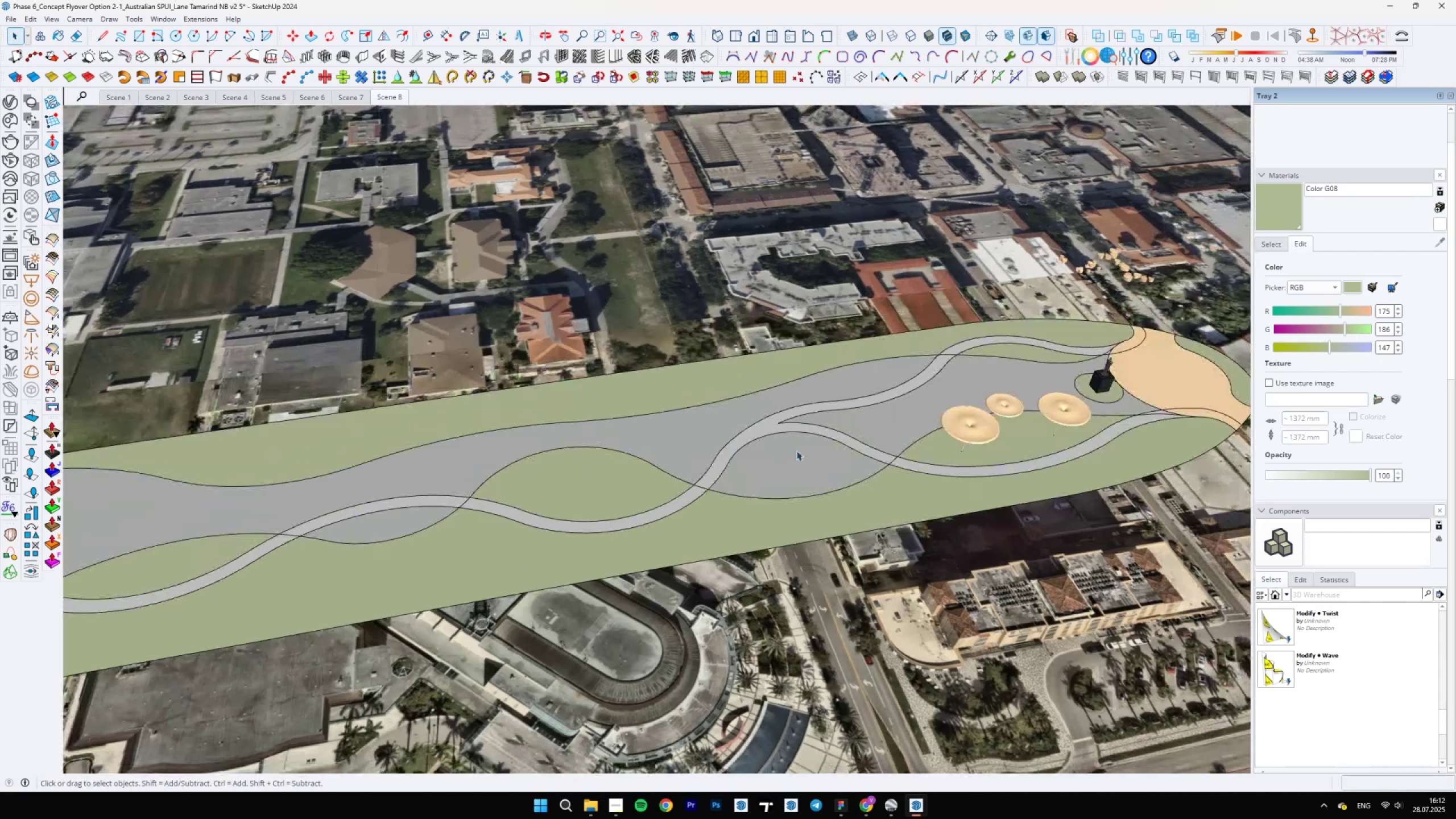 
scroll: coordinate [905, 758], scroll_direction: up, amount: 2.0
 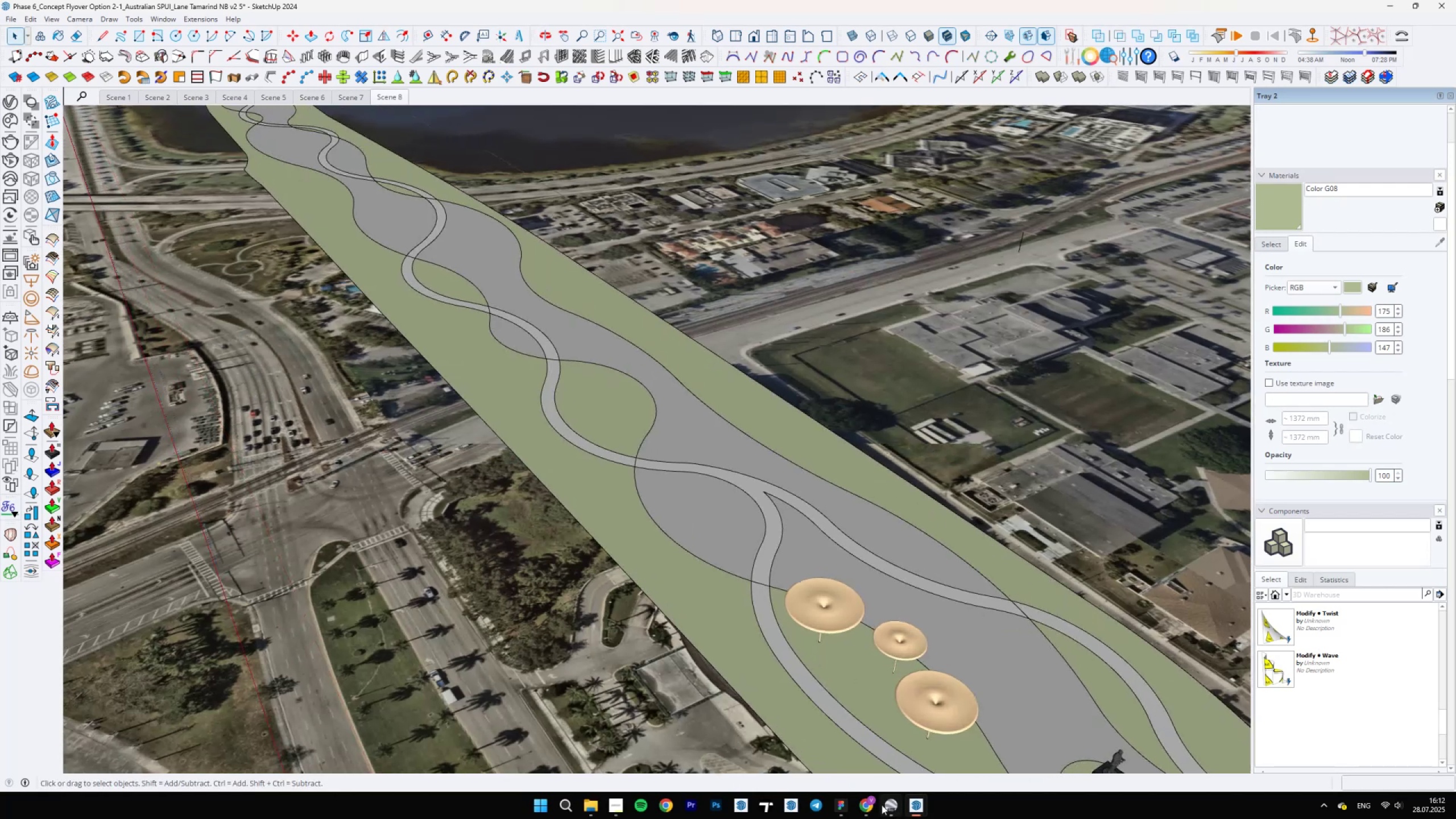 
left_click([855, 807])
 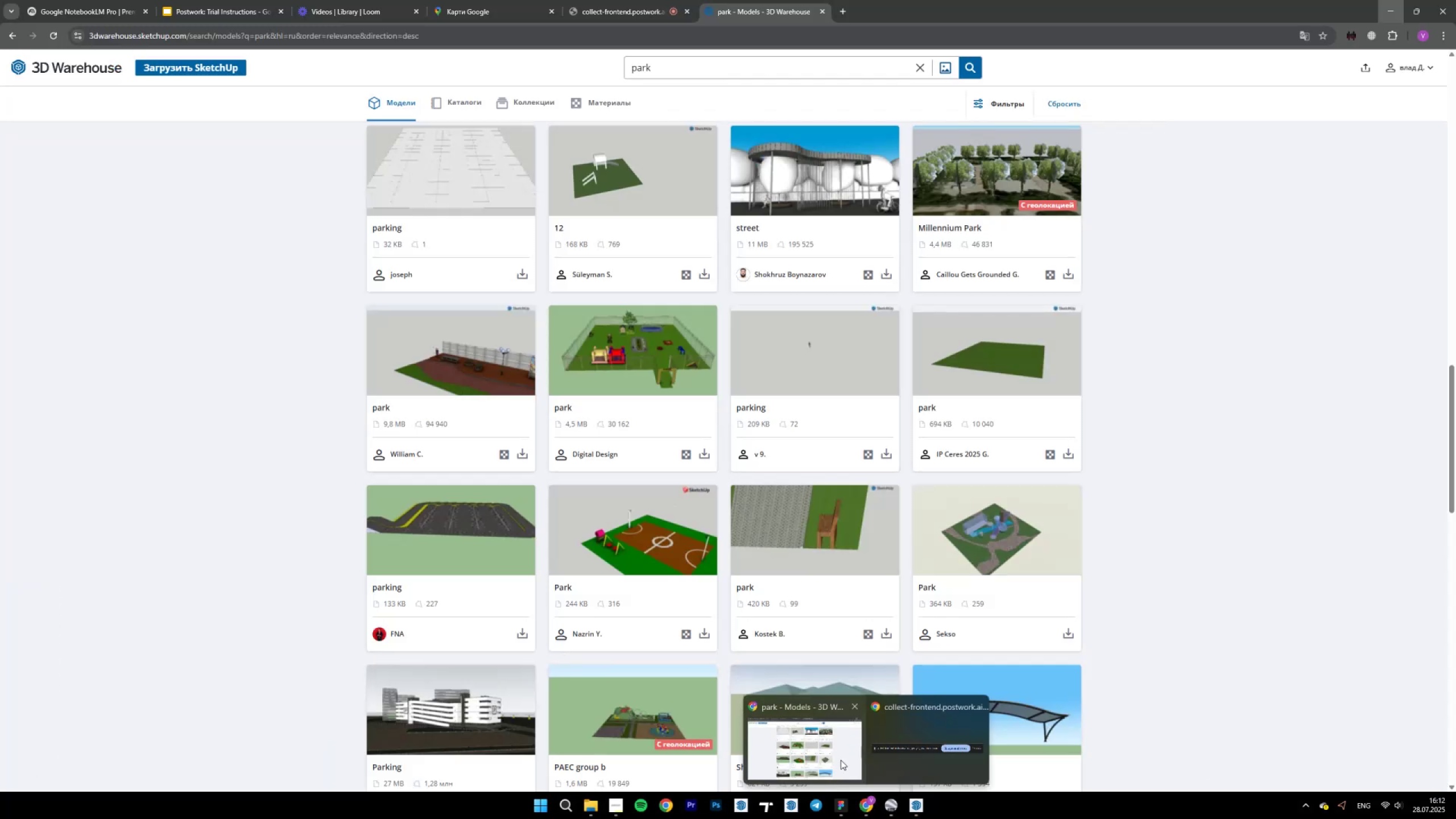 
left_click([841, 760])
 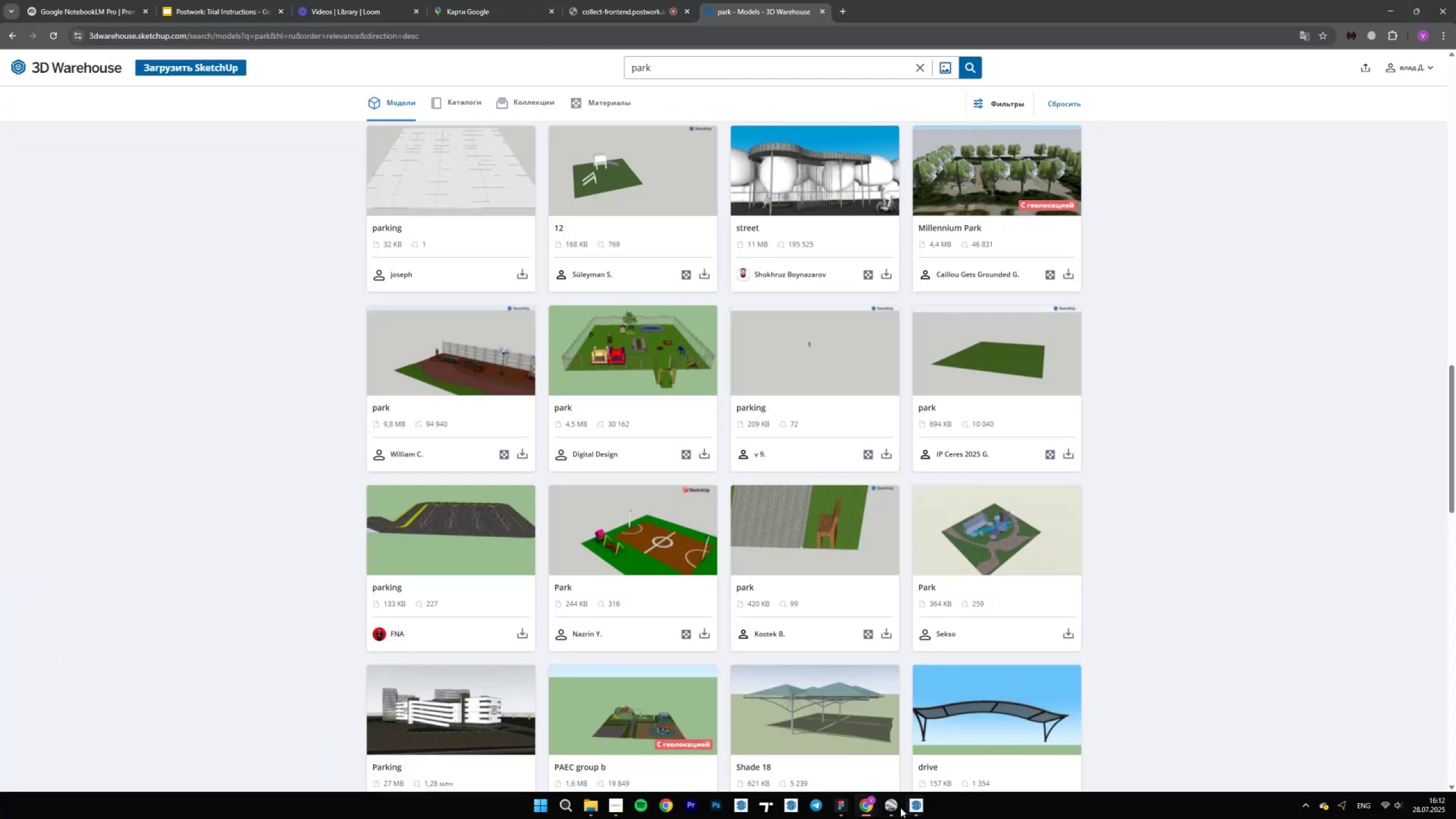 
left_click([920, 806])
 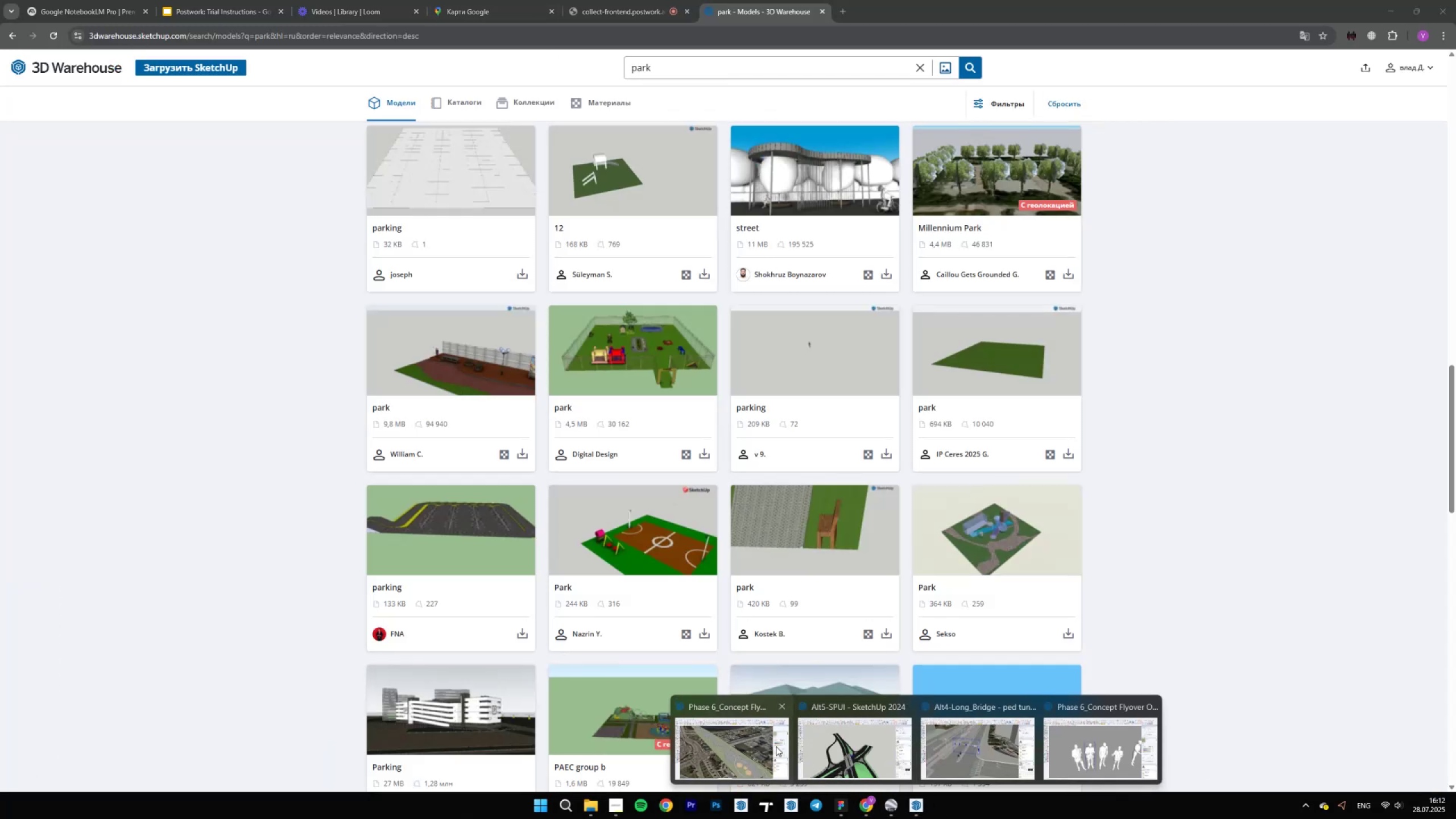 
left_click([773, 746])
 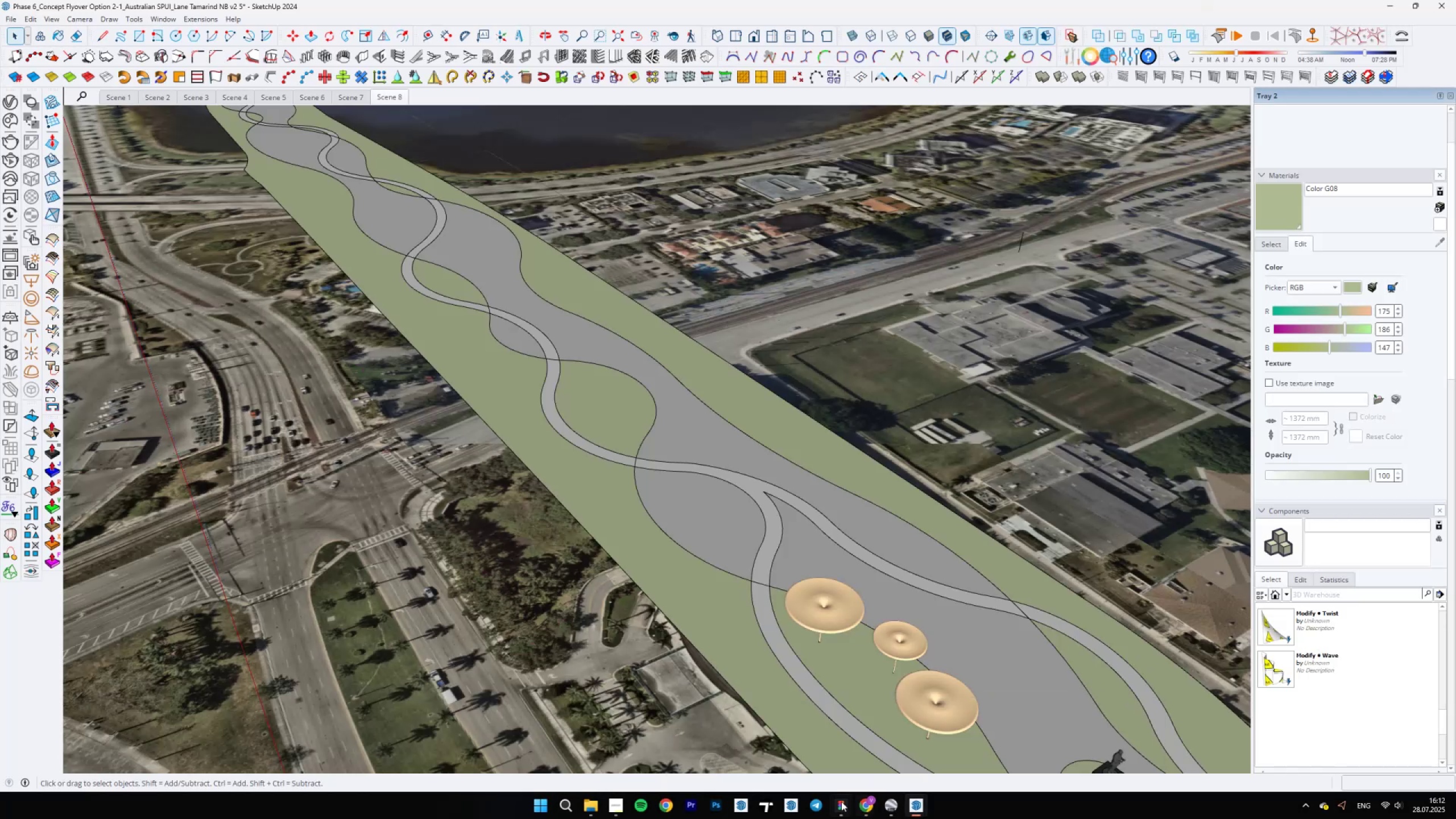 
left_click([837, 803])
 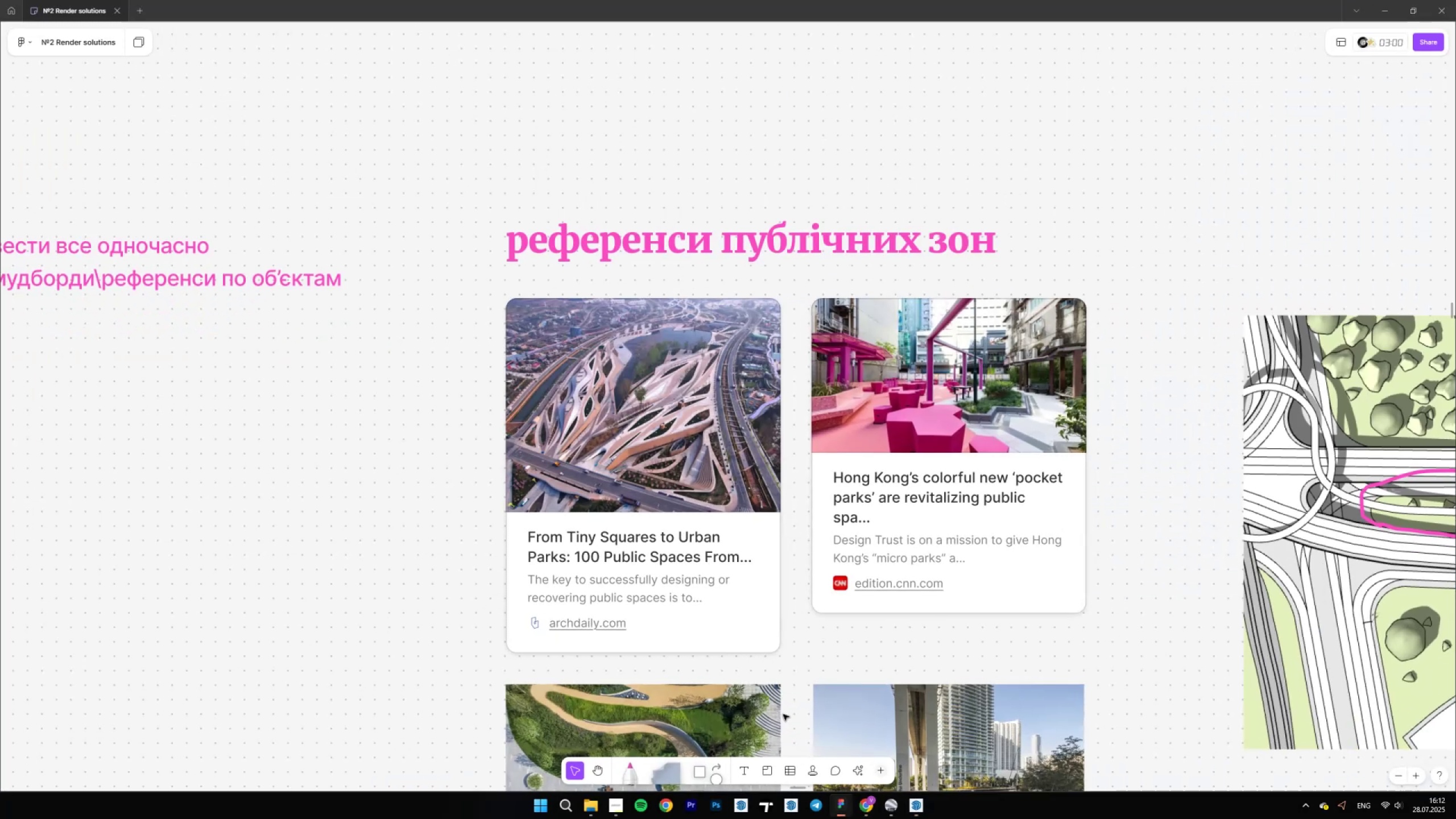 
key(Control+ControlLeft)
 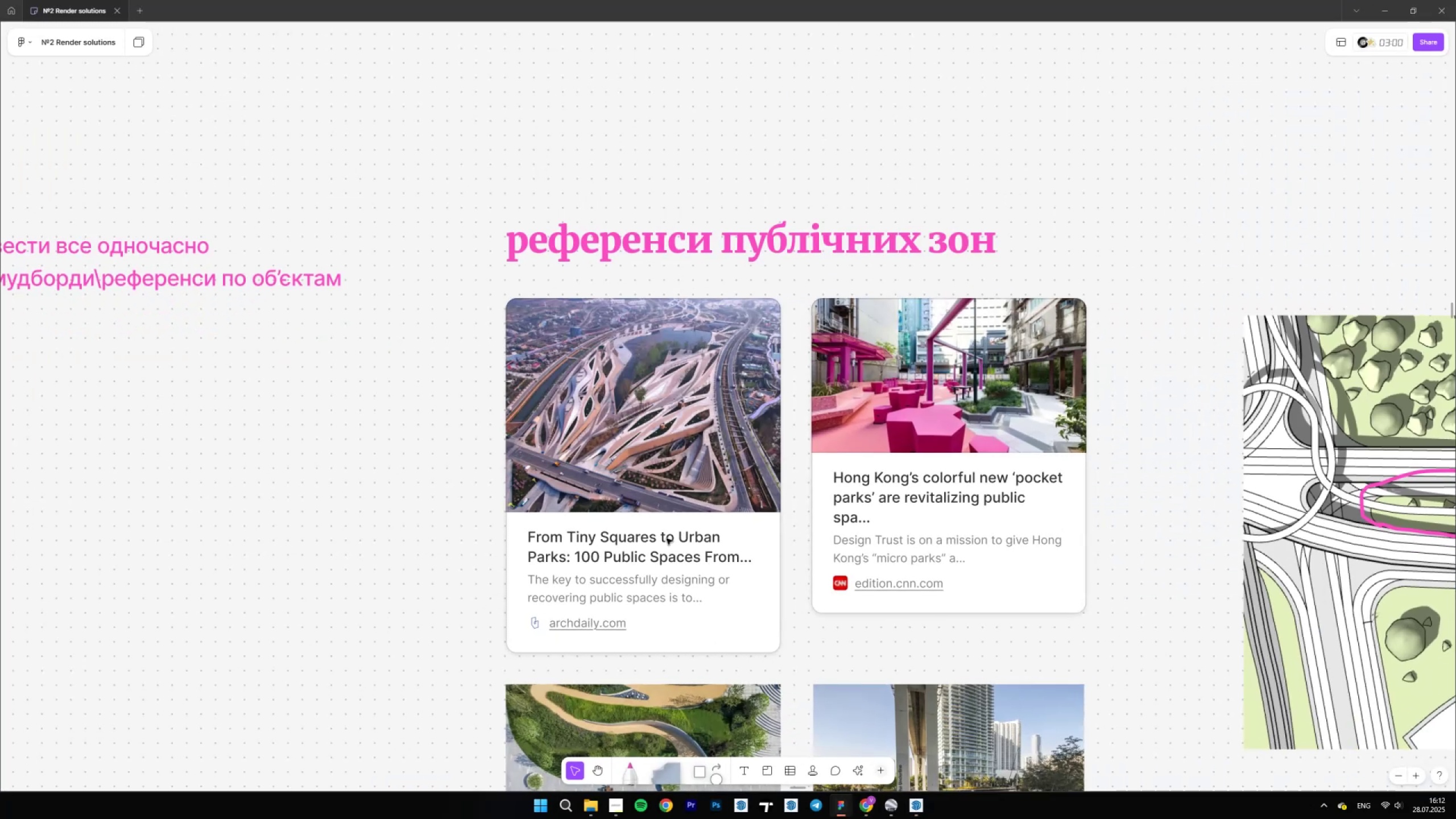 
scroll: coordinate [660, 530], scroll_direction: down, amount: 5.0
 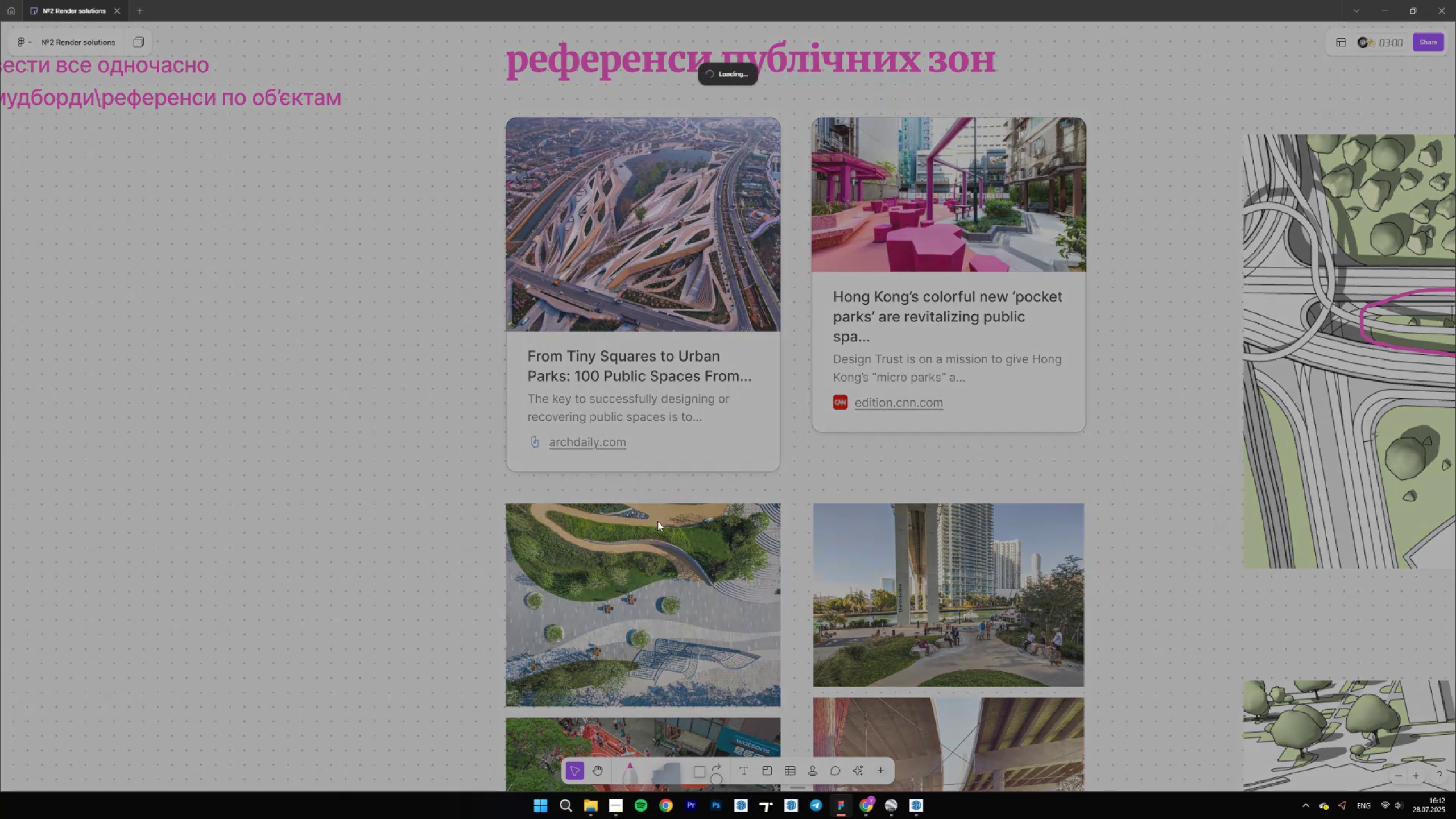 
wait(6.15)
 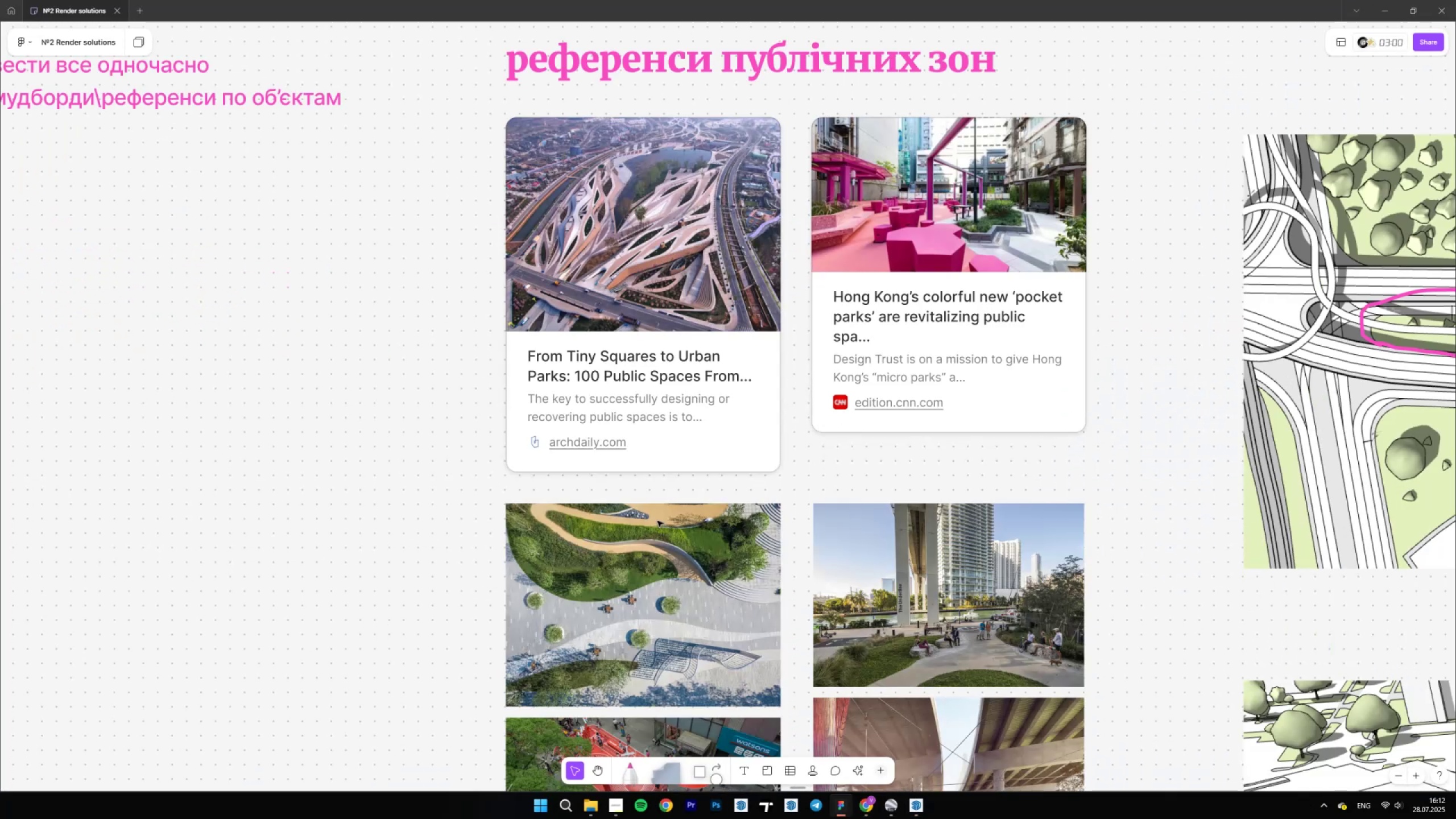 
hold_key(key=ControlLeft, duration=1.53)
scroll: coordinate [553, 497], scroll_direction: down, amount: 29.0
 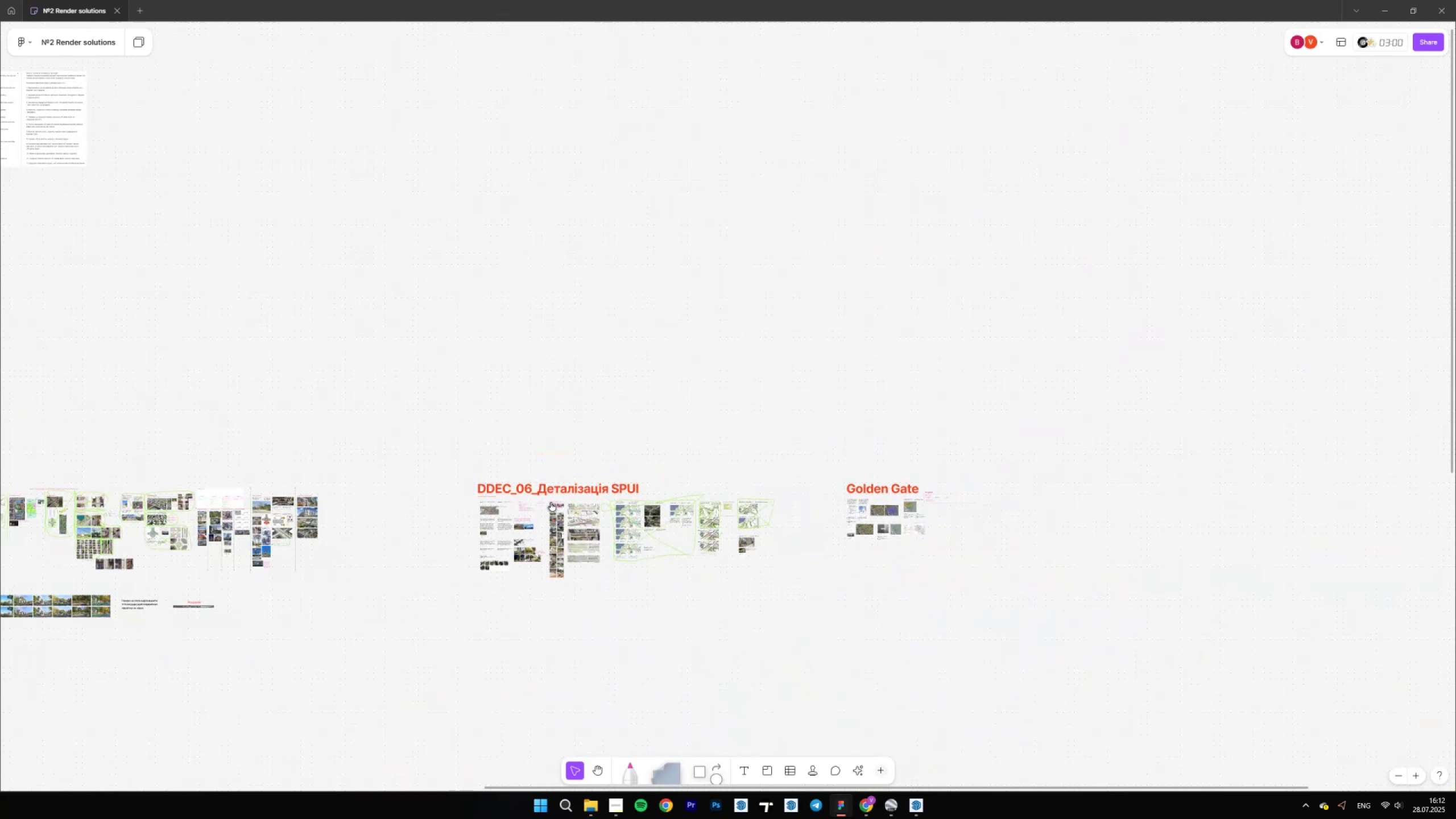 
hold_key(key=ControlLeft, duration=1.52)
scroll: coordinate [933, 460], scroll_direction: up, amount: 15.0
 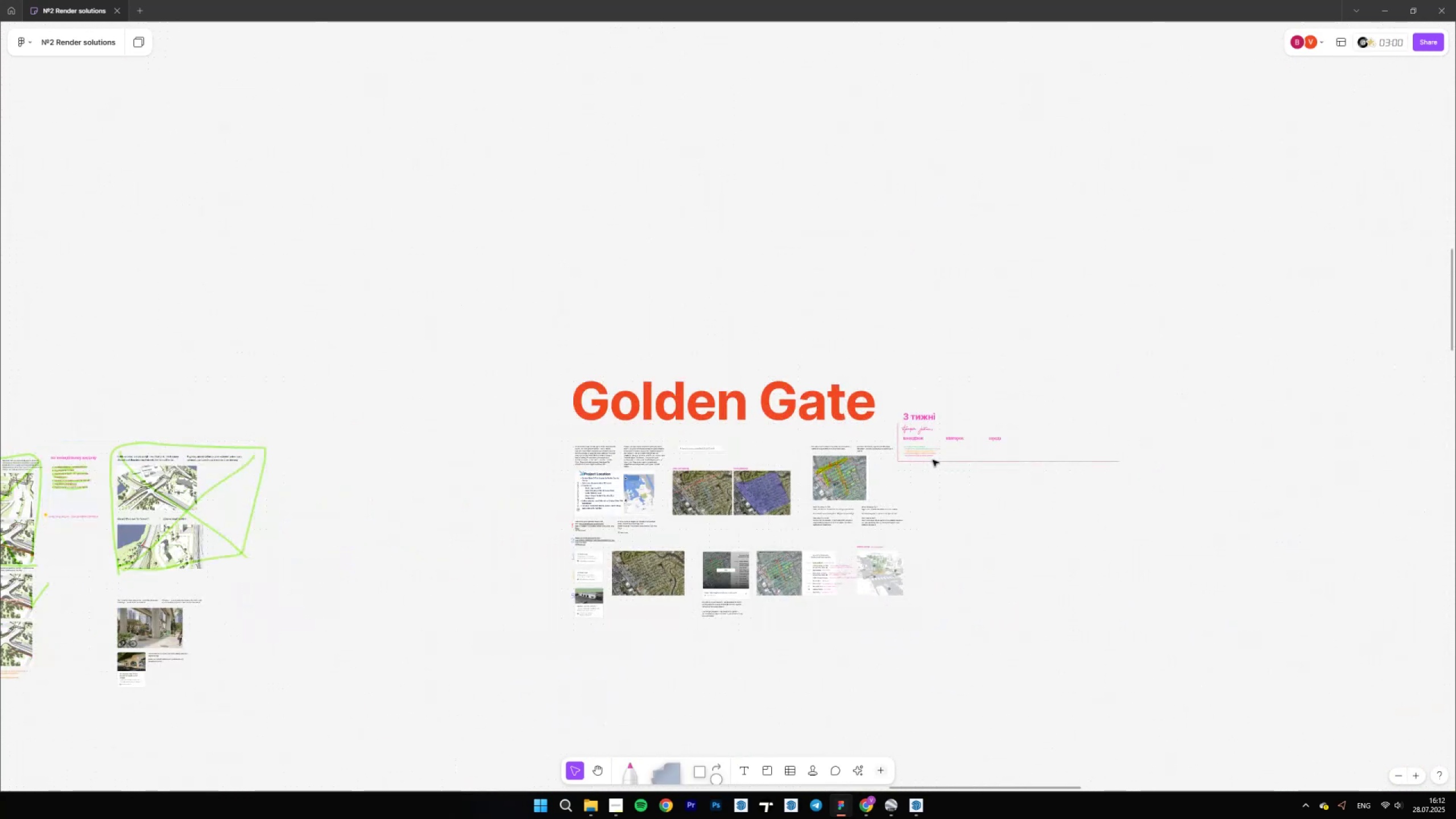 
hold_key(key=ControlLeft, duration=1.51)
scroll: coordinate [1128, 543], scroll_direction: down, amount: 4.0
 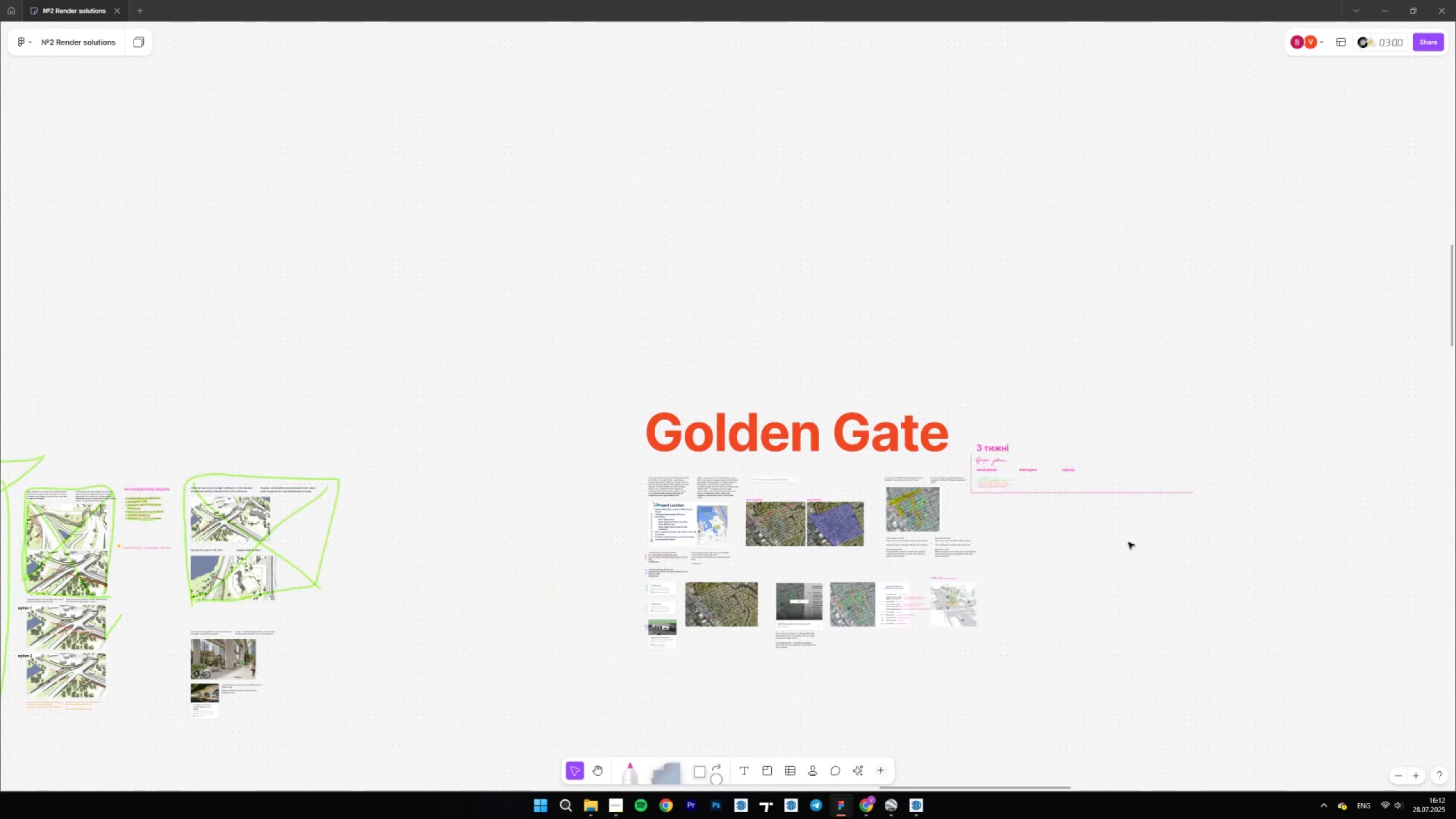 
hold_key(key=ControlLeft, duration=1.52)
scroll: coordinate [1128, 560], scroll_direction: down, amount: 5.0
 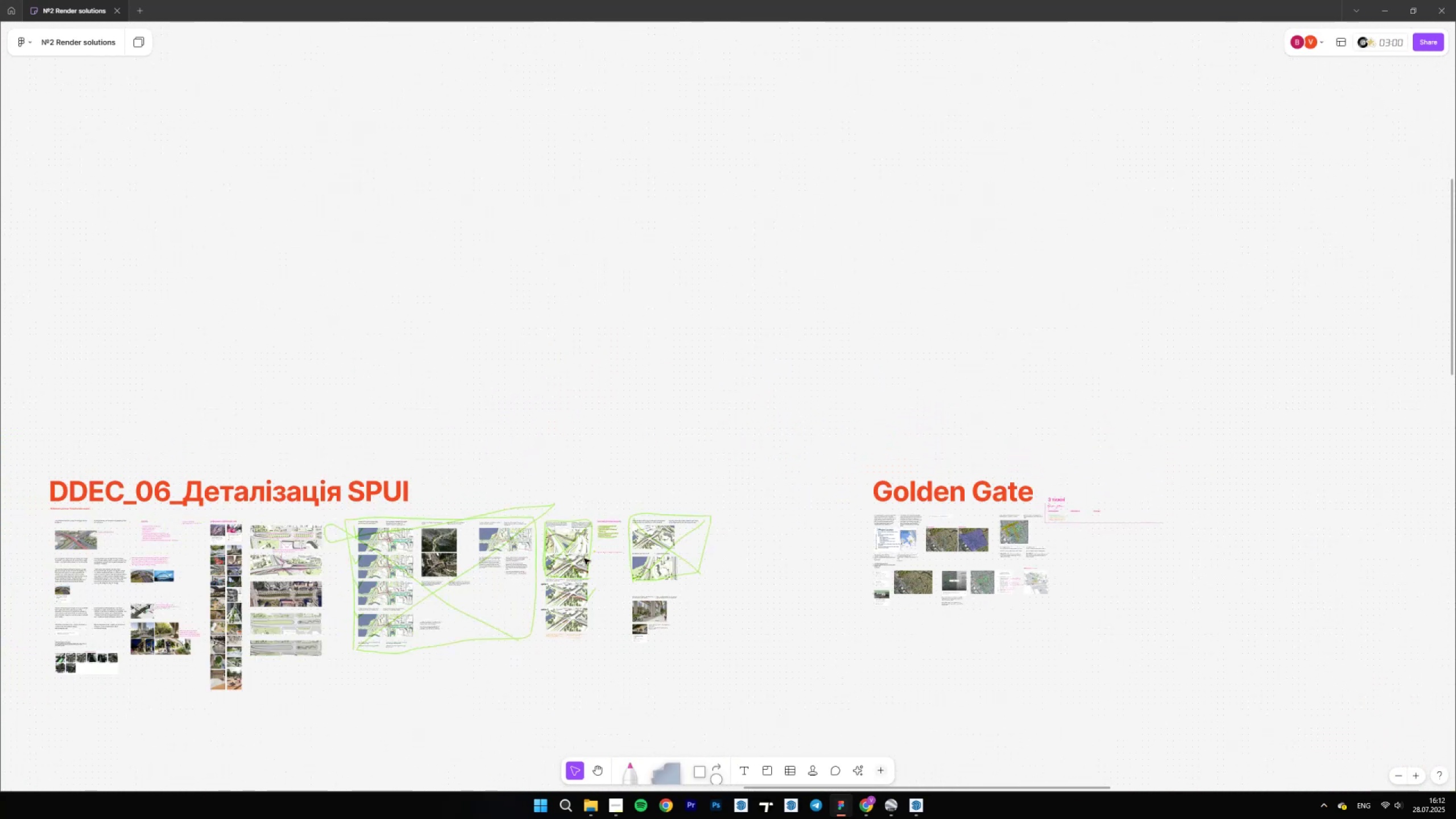 
hold_key(key=ControlLeft, duration=1.52)
scroll: coordinate [293, 585], scroll_direction: up, amount: 6.0
 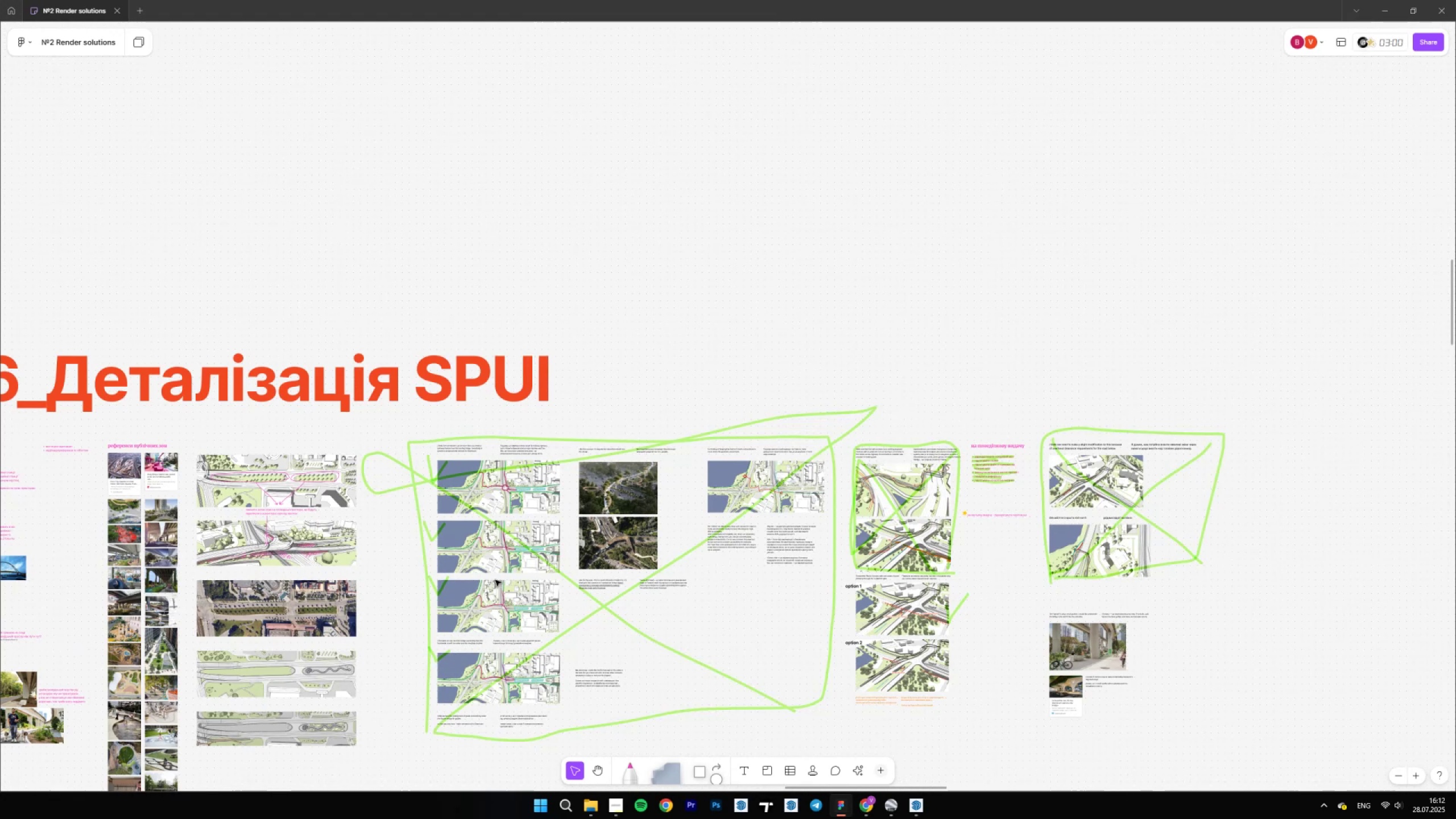 
hold_key(key=ControlLeft, duration=1.52)
scroll: coordinate [1095, 640], scroll_direction: up, amount: 18.0
 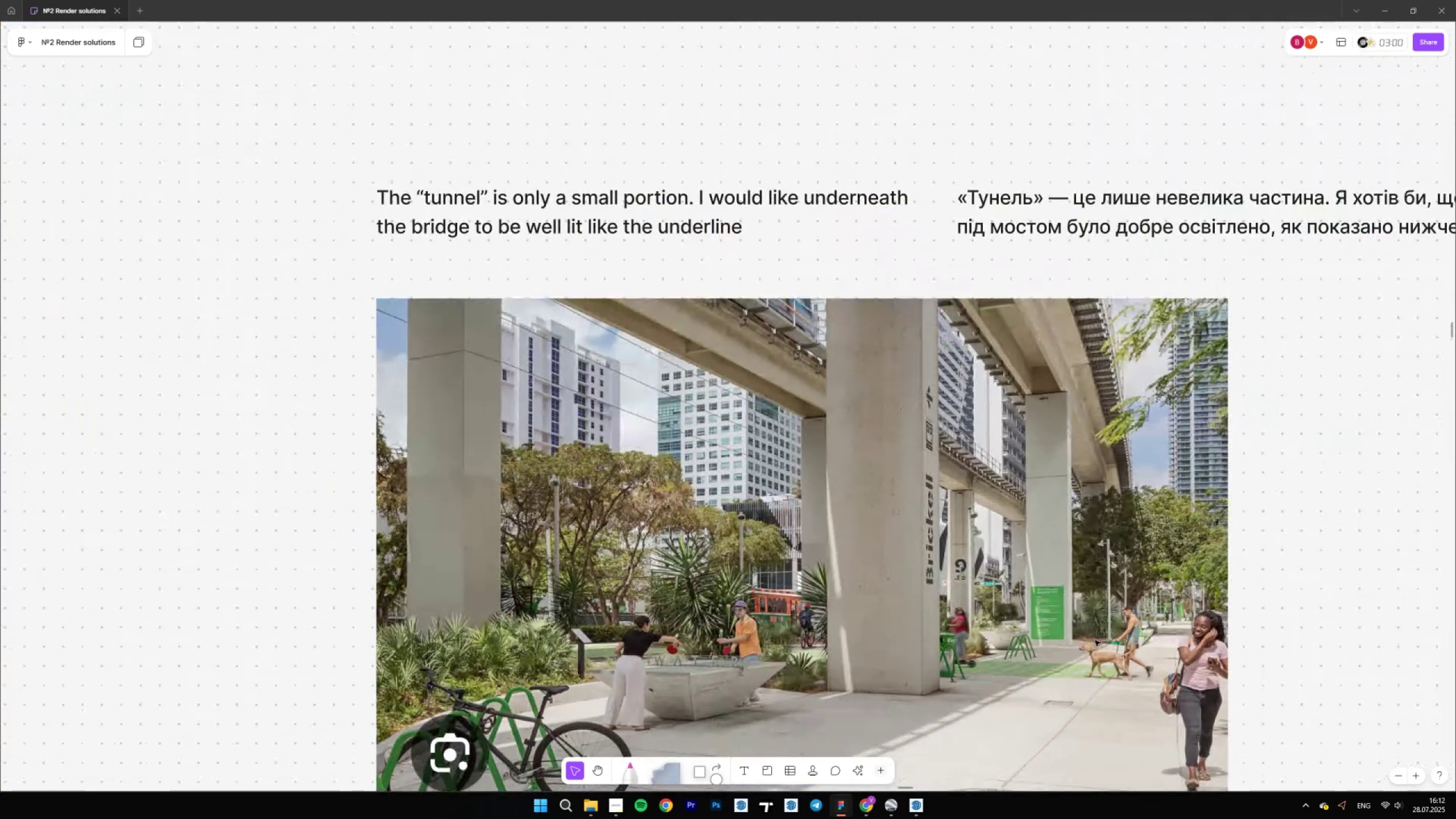 
hold_key(key=ControlLeft, duration=1.52)
 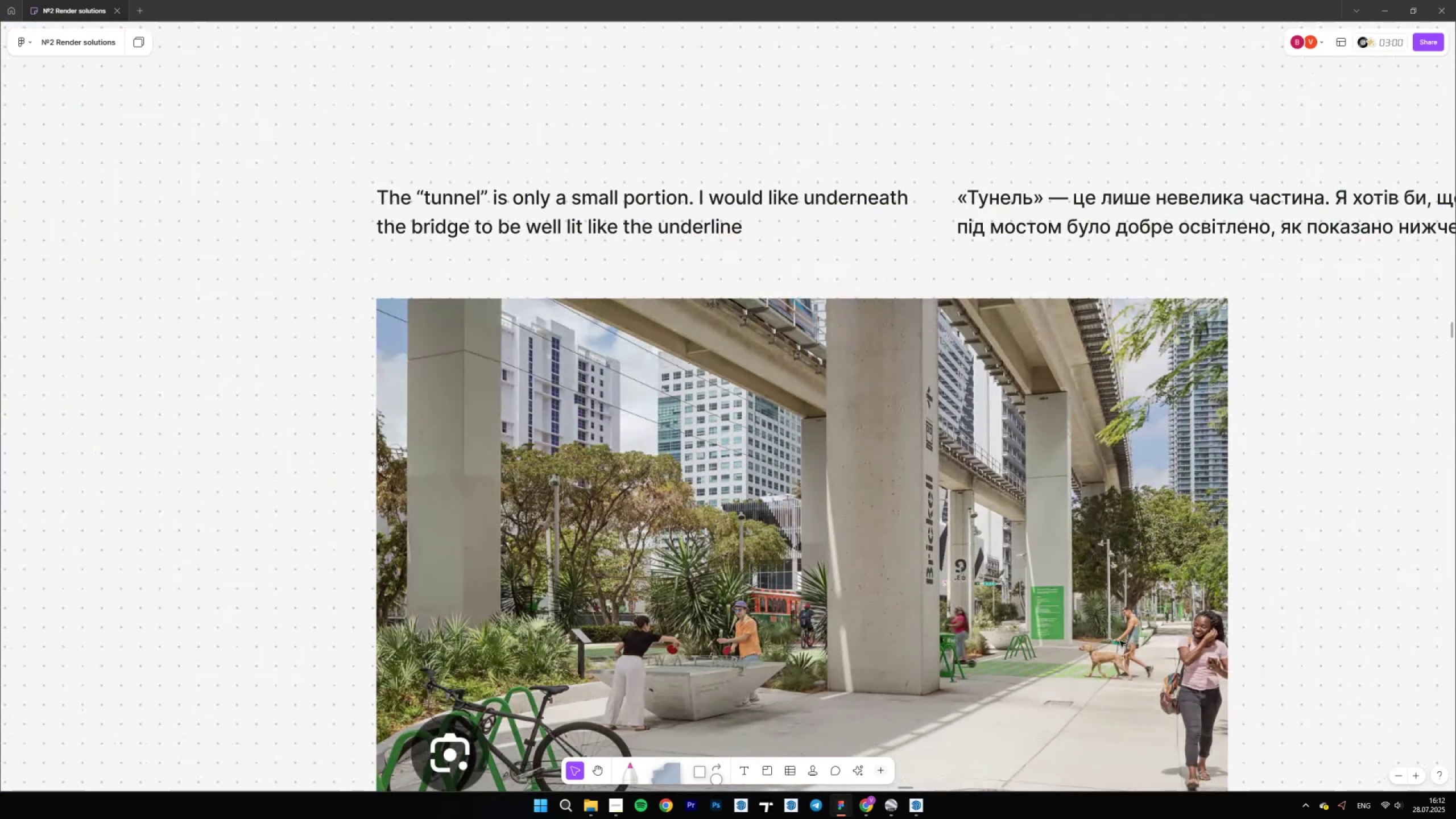 
hold_key(key=ControlLeft, duration=1.51)
 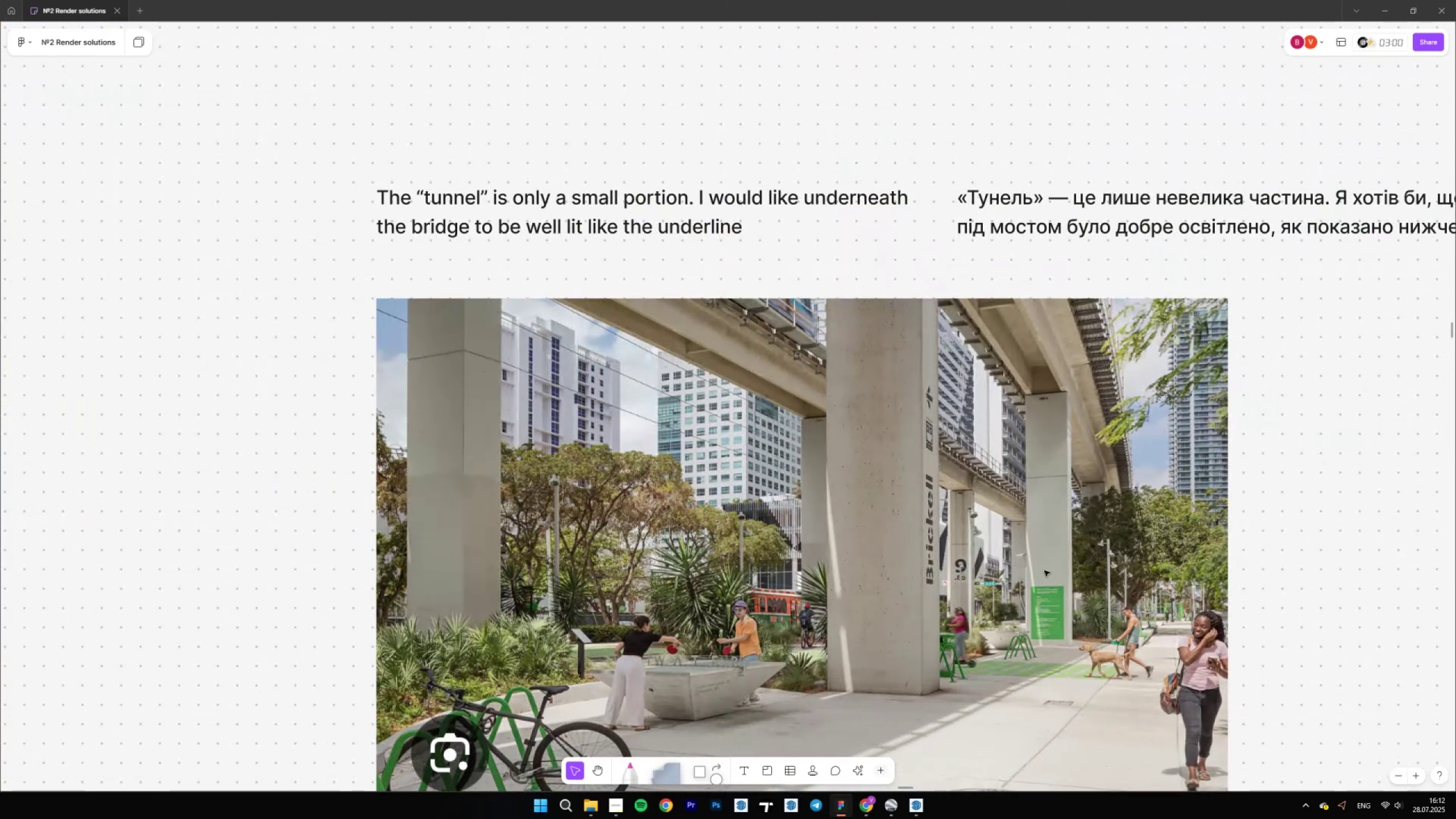 
hold_key(key=ControlLeft, duration=1.52)
scroll: coordinate [1068, 574], scroll_direction: down, amount: 5.0
 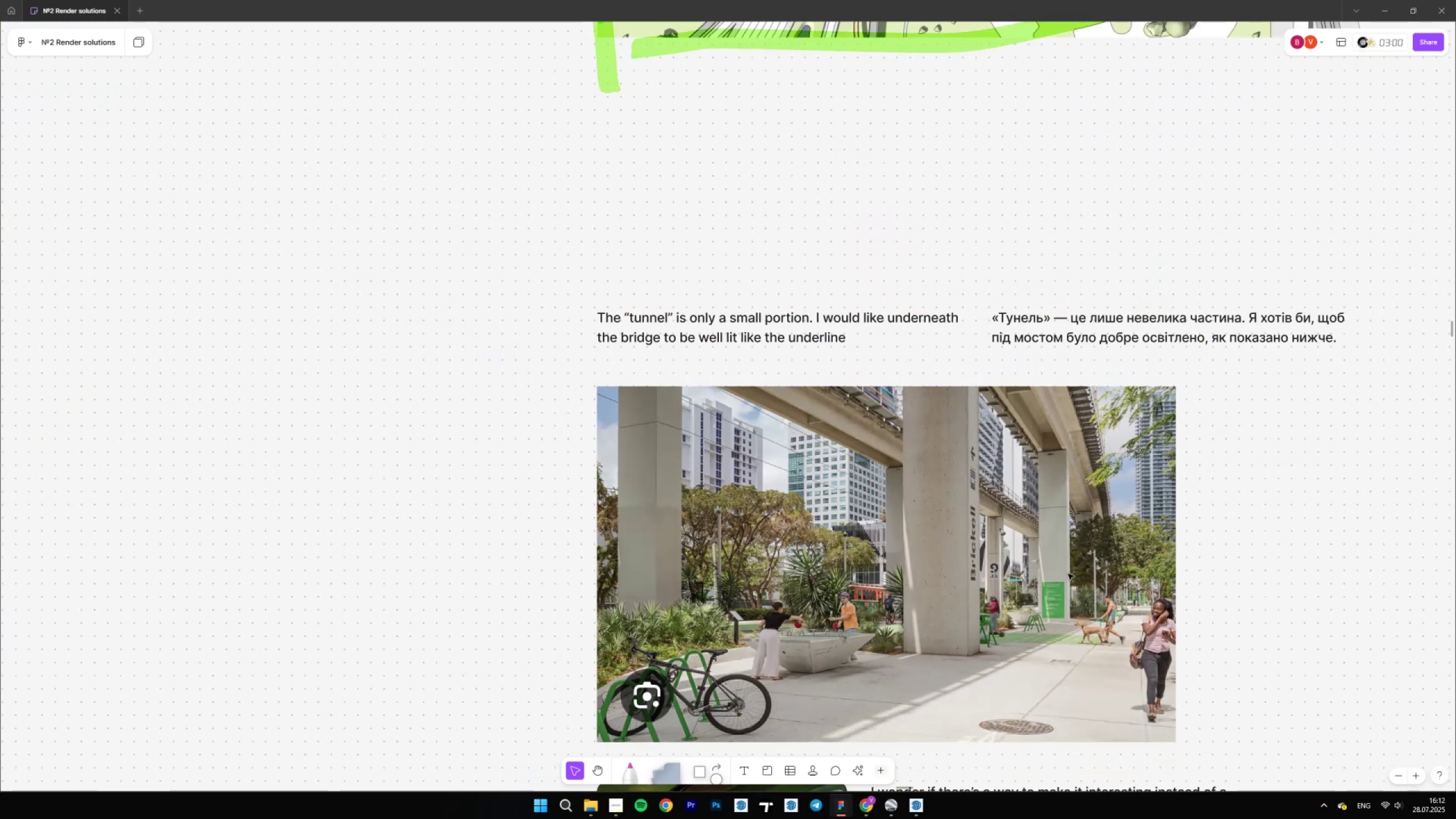 
hold_key(key=ControlLeft, duration=1.52)
scroll: coordinate [493, 599], scroll_direction: down, amount: 10.0
 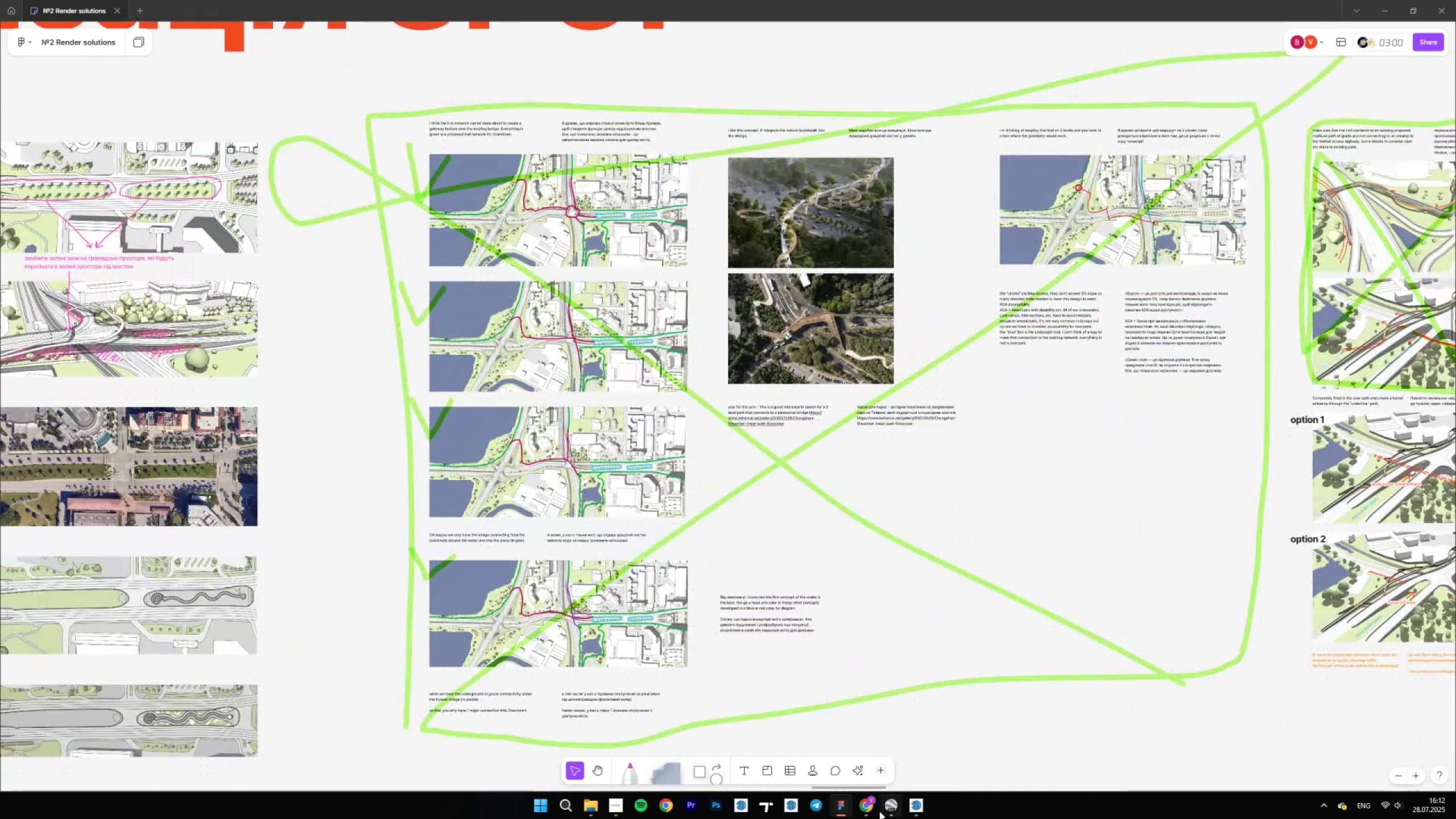 
hold_key(key=ControlLeft, duration=0.46)
 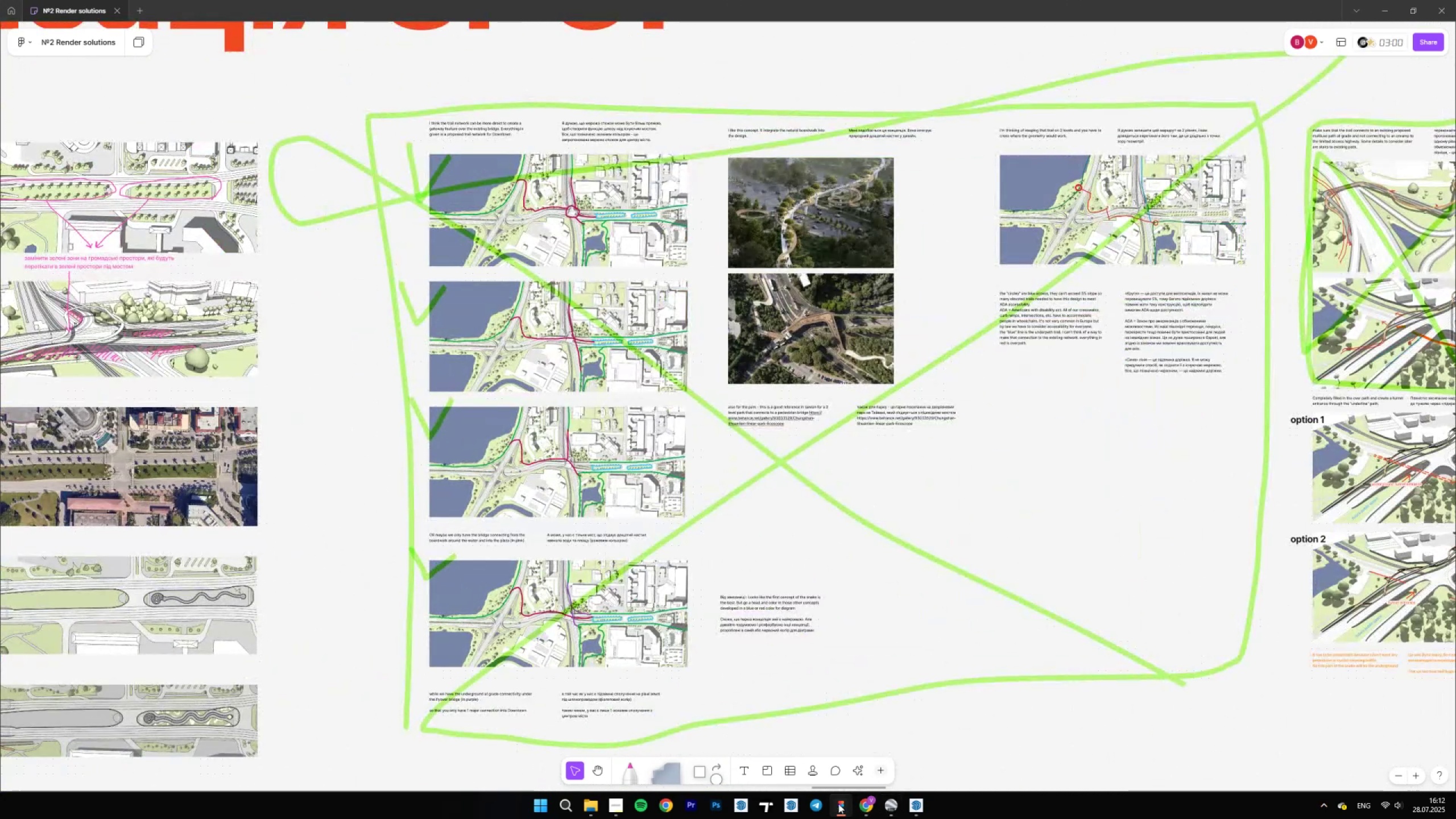 
left_click([838, 804])
 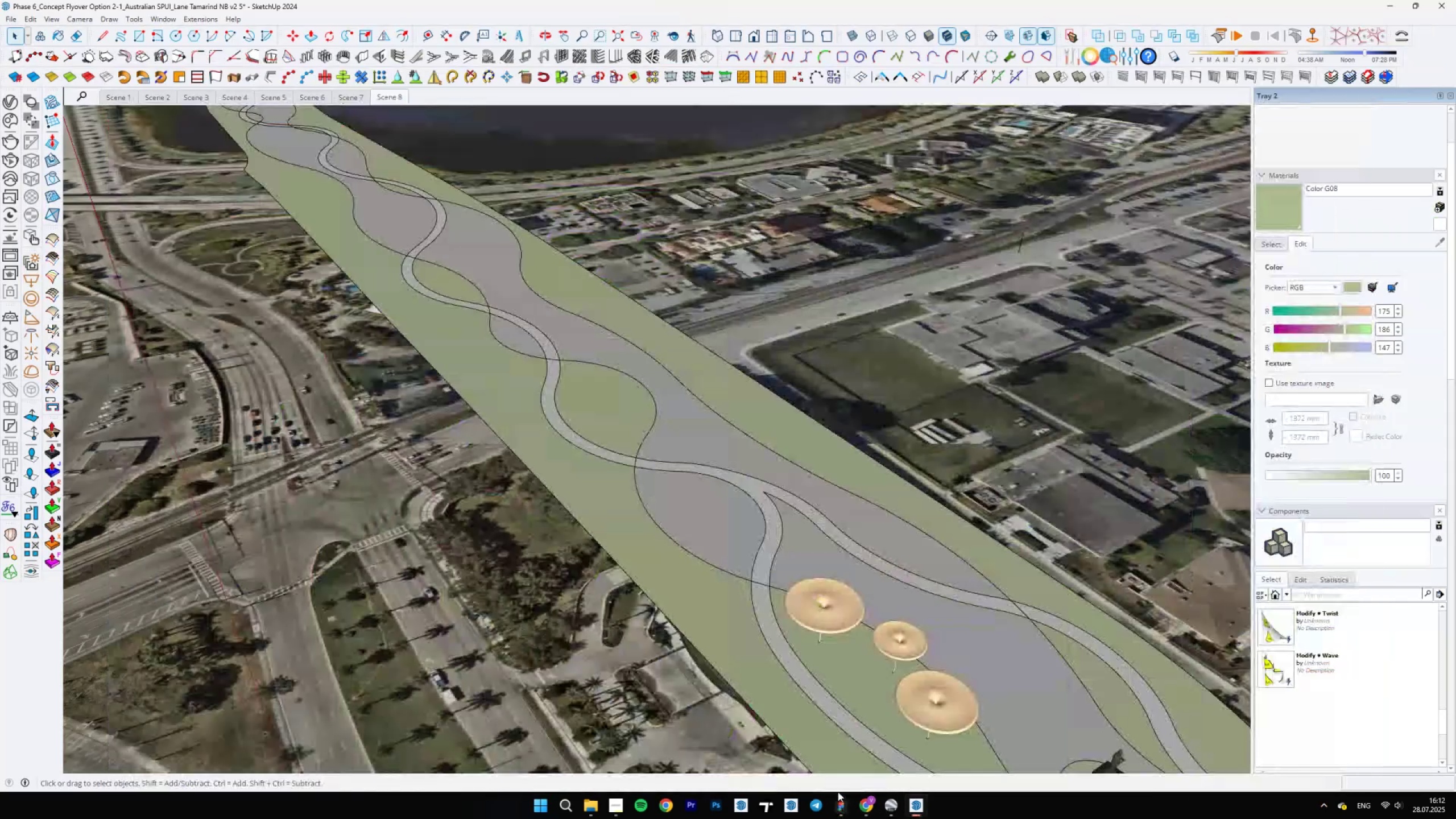 
hold_key(key=ControlLeft, duration=0.35)
scroll: coordinate [966, 609], scroll_direction: down, amount: 14.0
 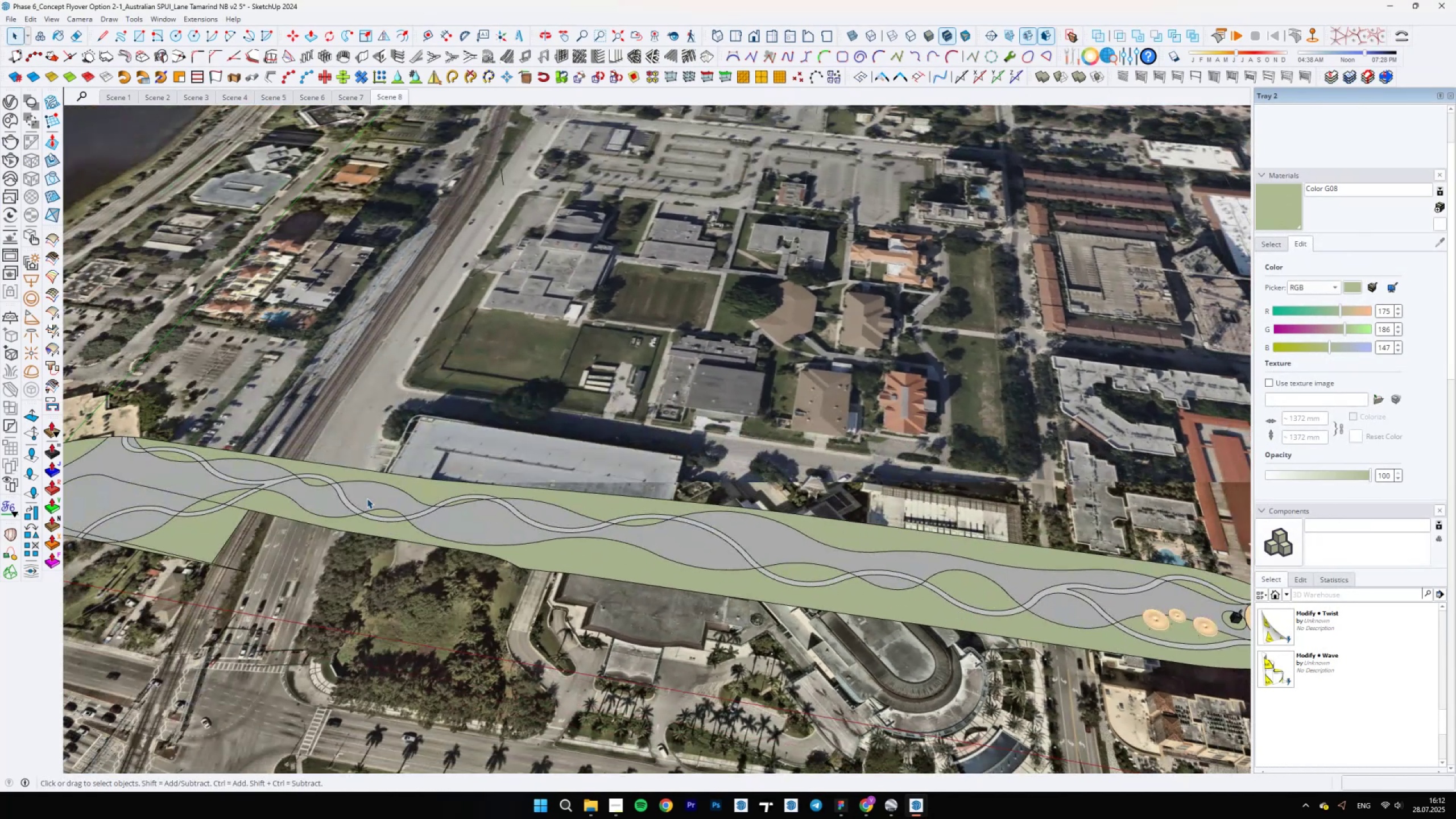 
scroll: coordinate [584, 502], scroll_direction: none, amount: 0.0
 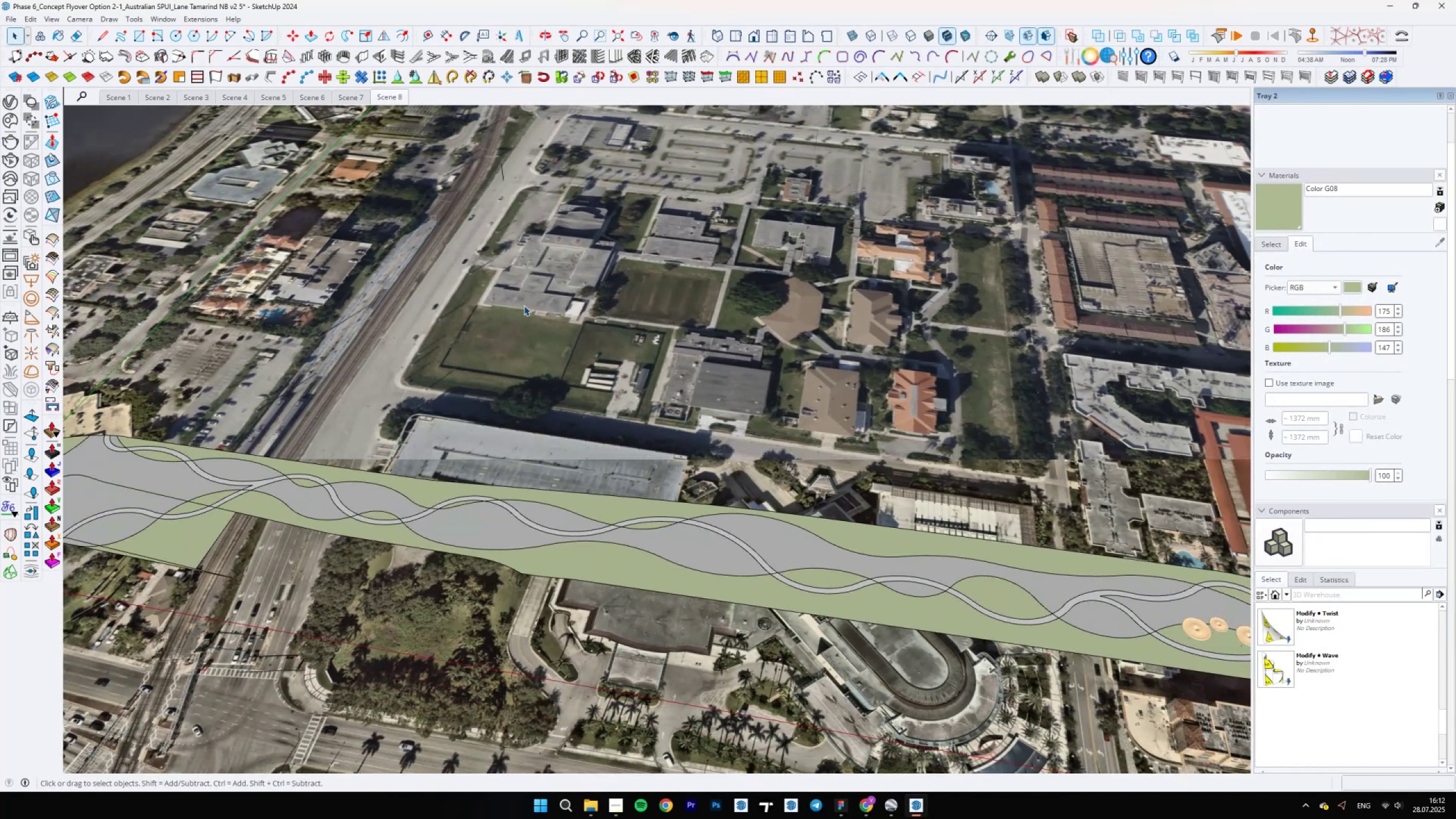 
scroll: coordinate [1125, 625], scroll_direction: up, amount: 11.0
 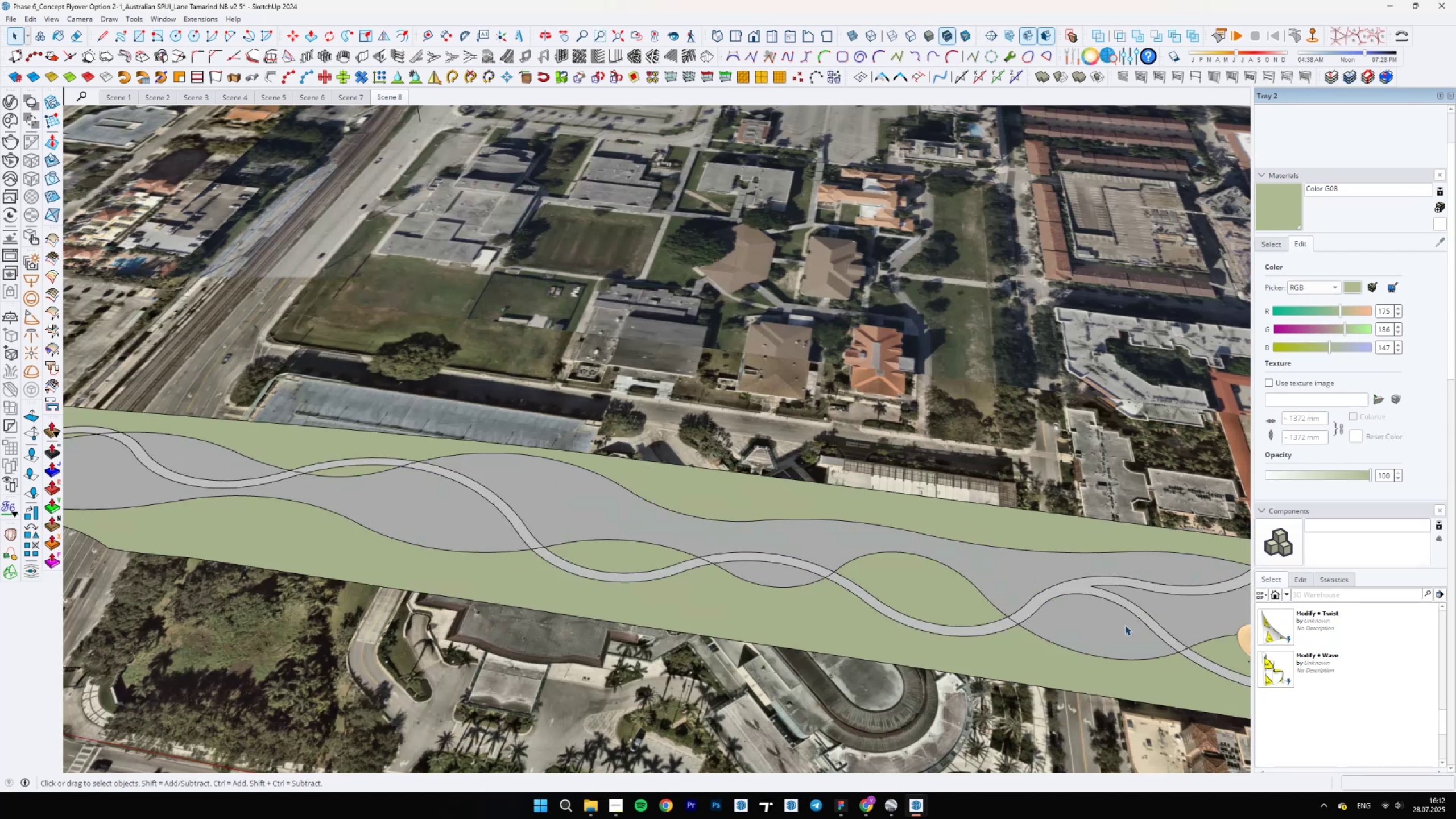 
hold_key(key=ShiftLeft, duration=0.65)
 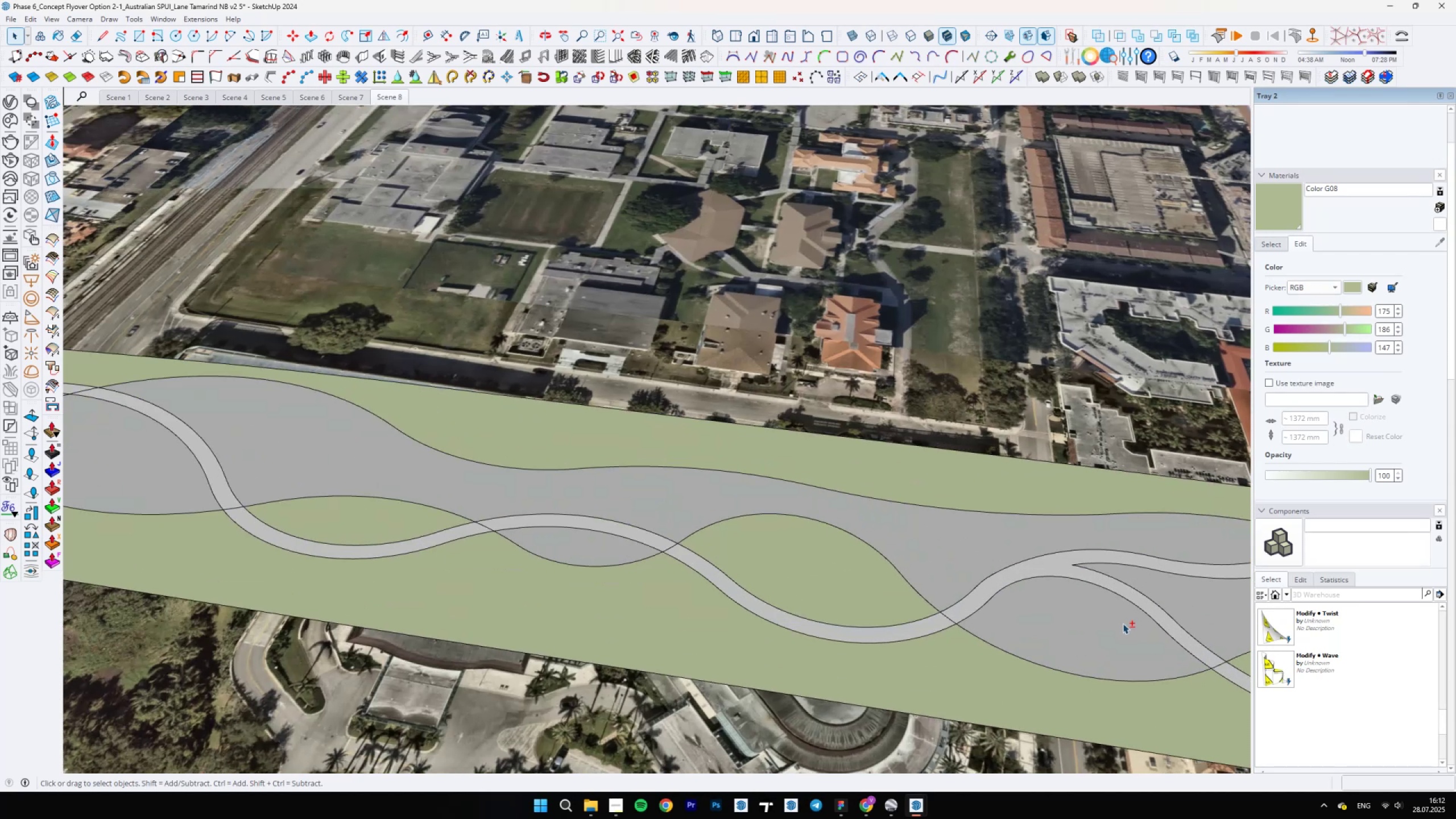 
scroll: coordinate [1002, 600], scroll_direction: up, amount: 6.0
 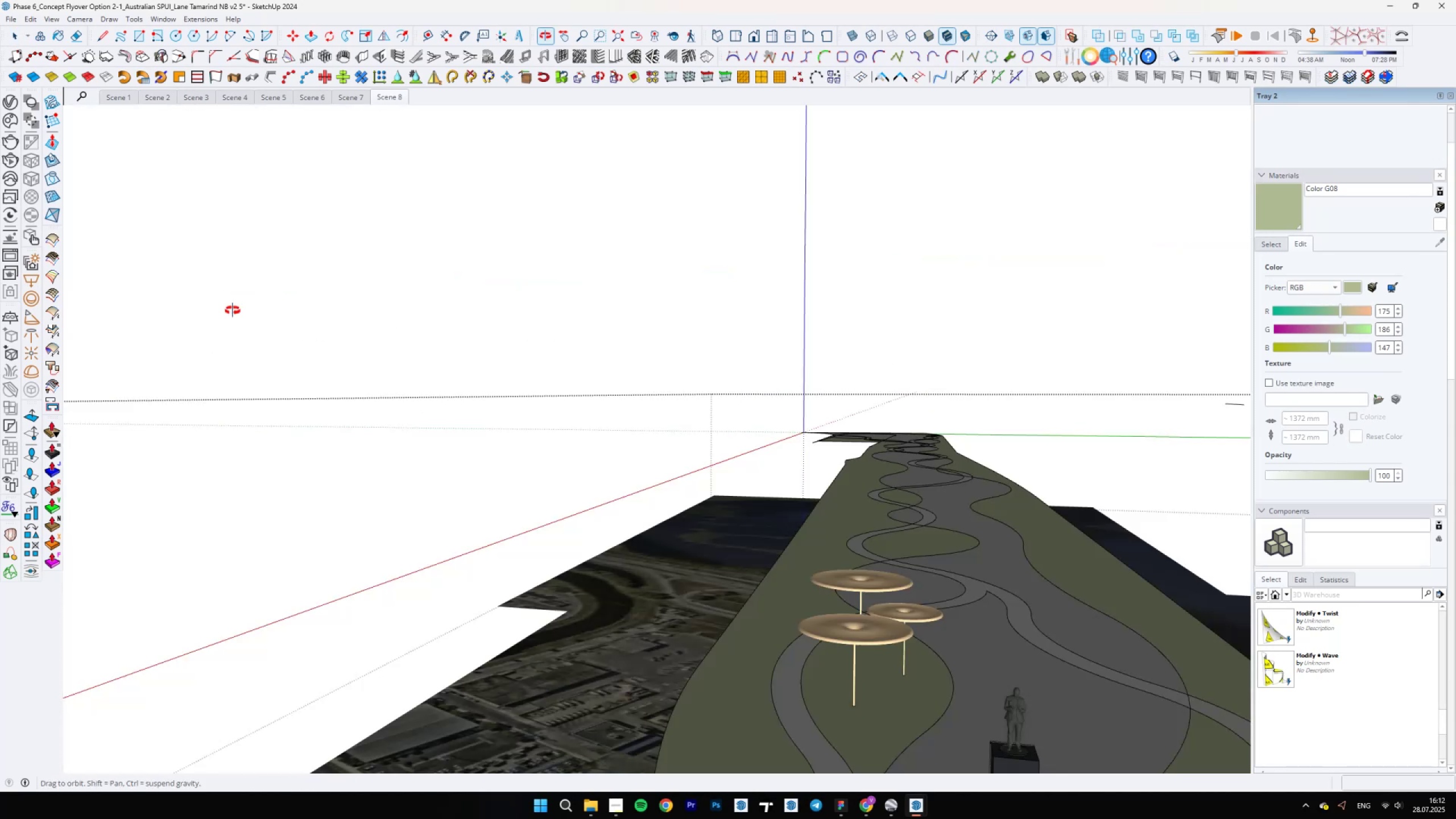 
hold_key(key=ShiftLeft, duration=1.03)
scroll: coordinate [673, 565], scroll_direction: down, amount: 9.0
 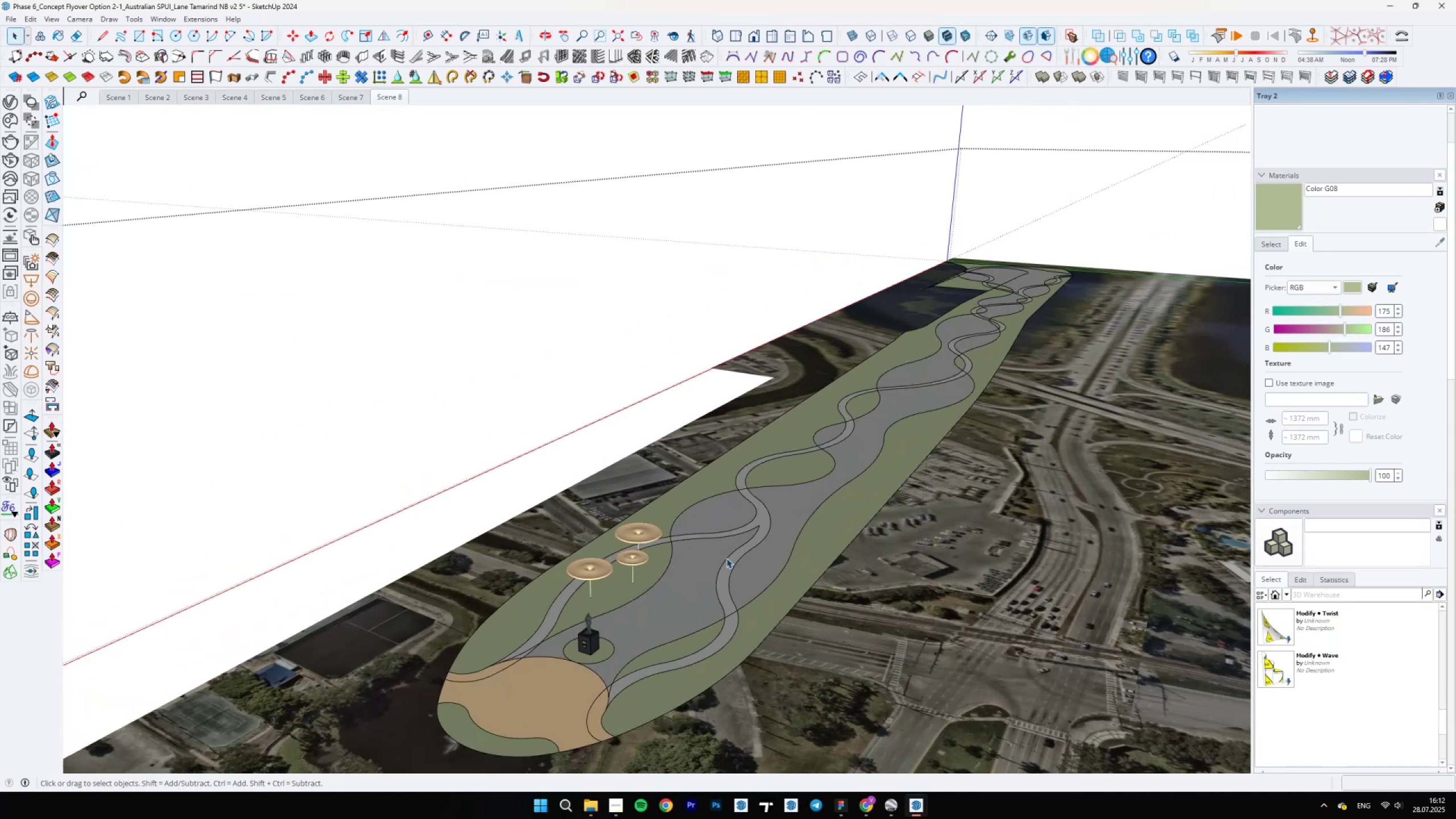 
scroll: coordinate [726, 558], scroll_direction: up, amount: 1.0
 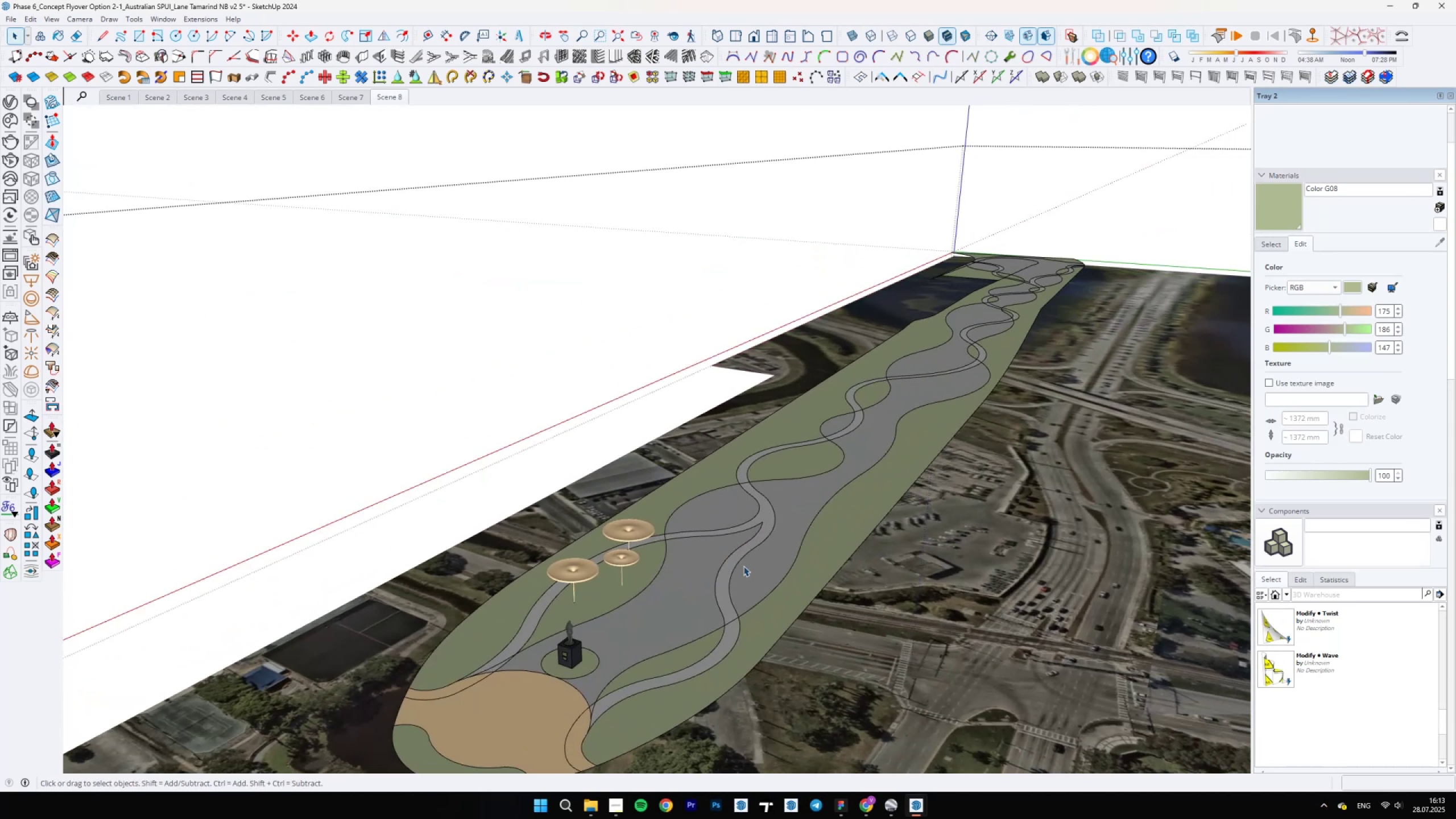 
scroll: coordinate [767, 655], scroll_direction: down, amount: 2.0
 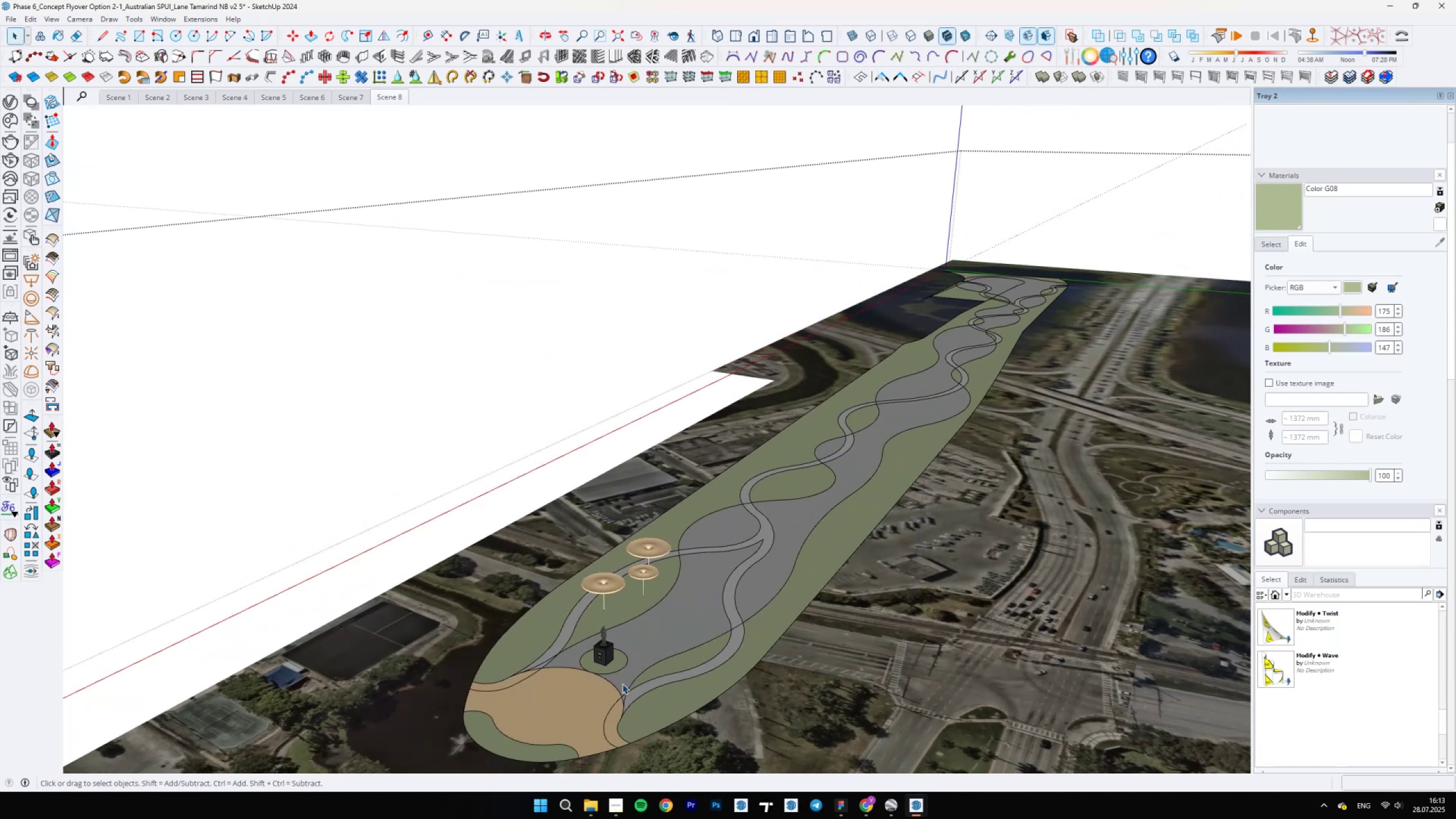 
scroll: coordinate [776, 522], scroll_direction: up, amount: 3.0
 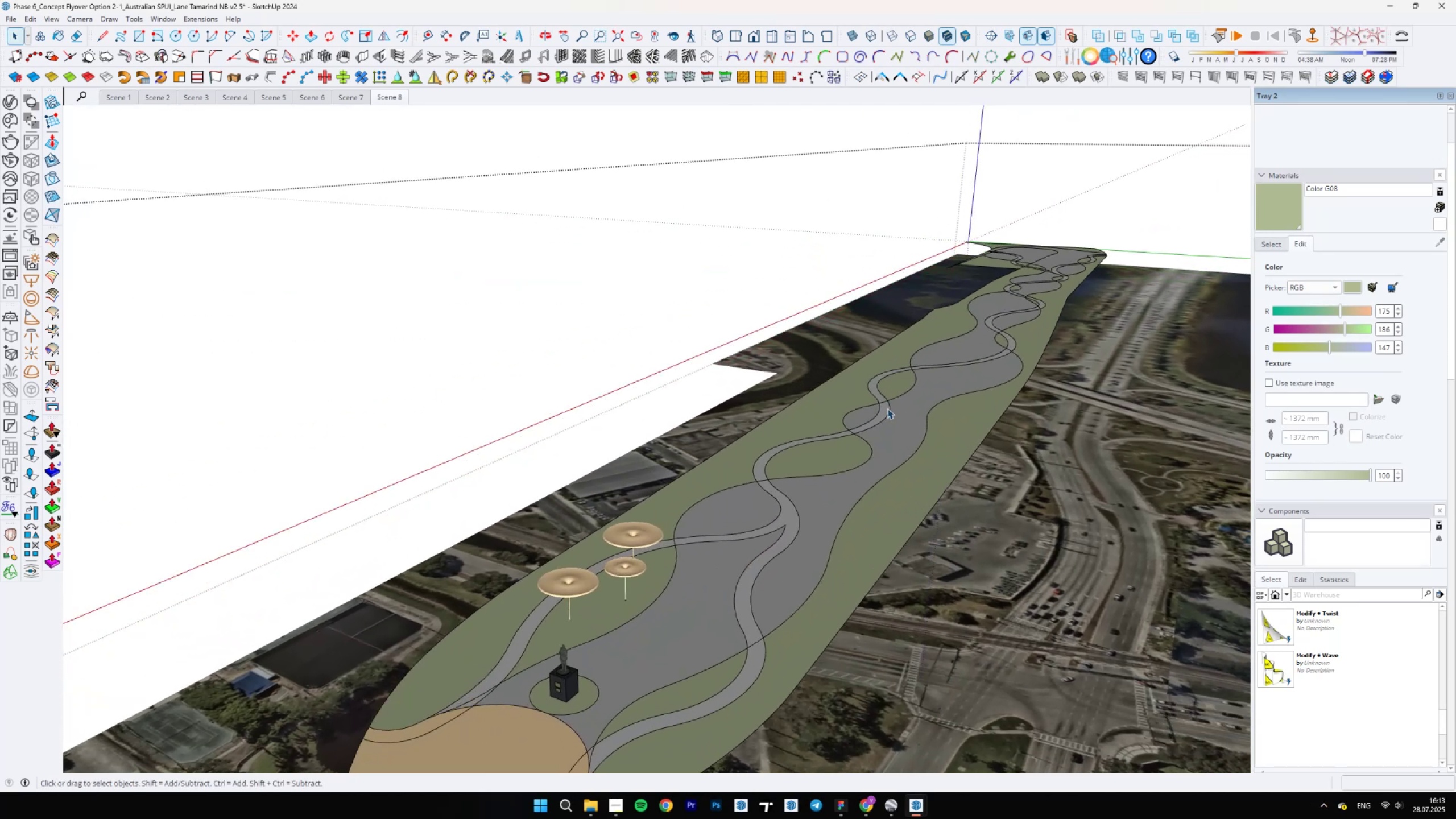 
hold_key(key=ShiftLeft, duration=0.5)
 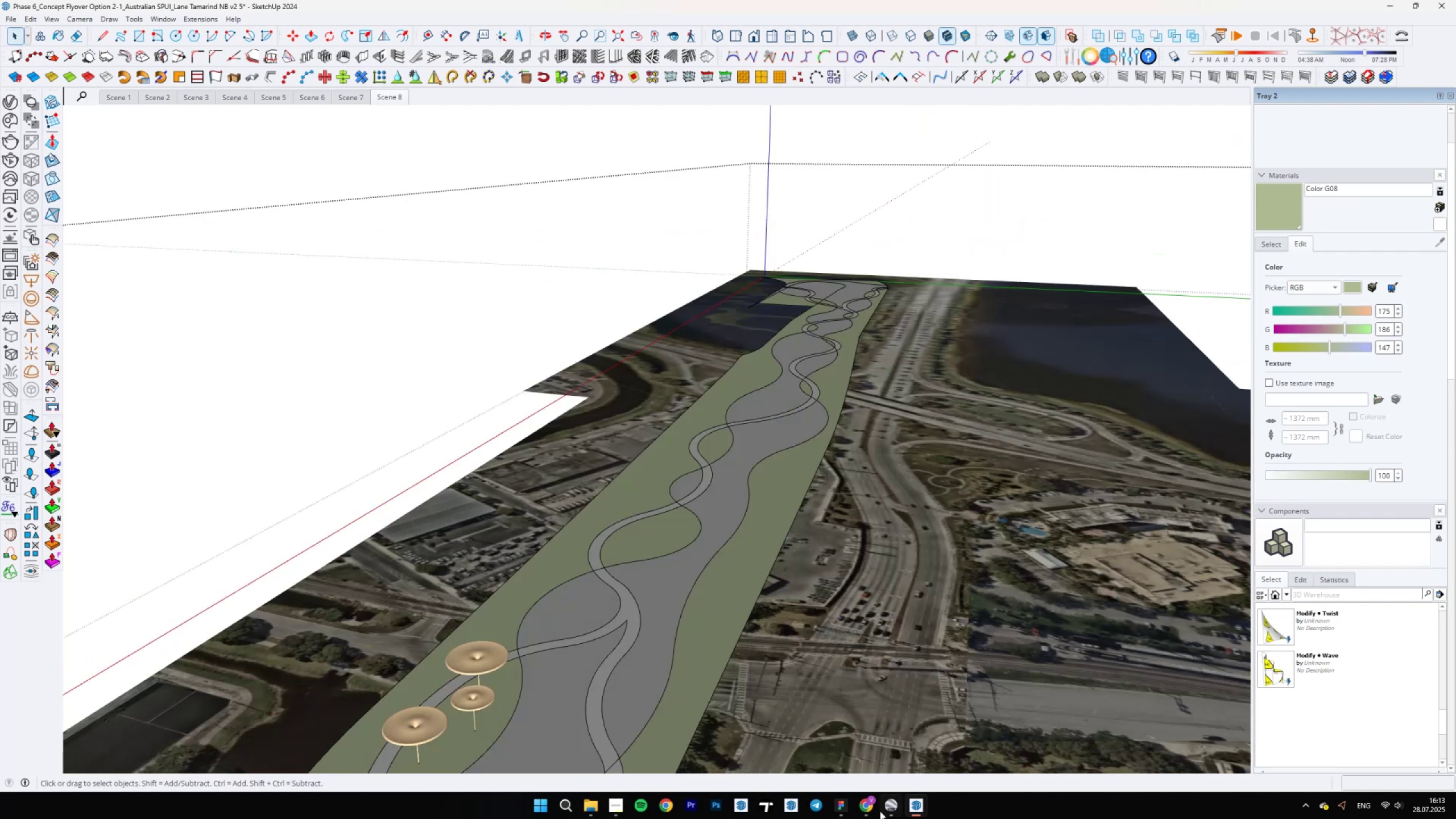 
left_click([846, 816])
 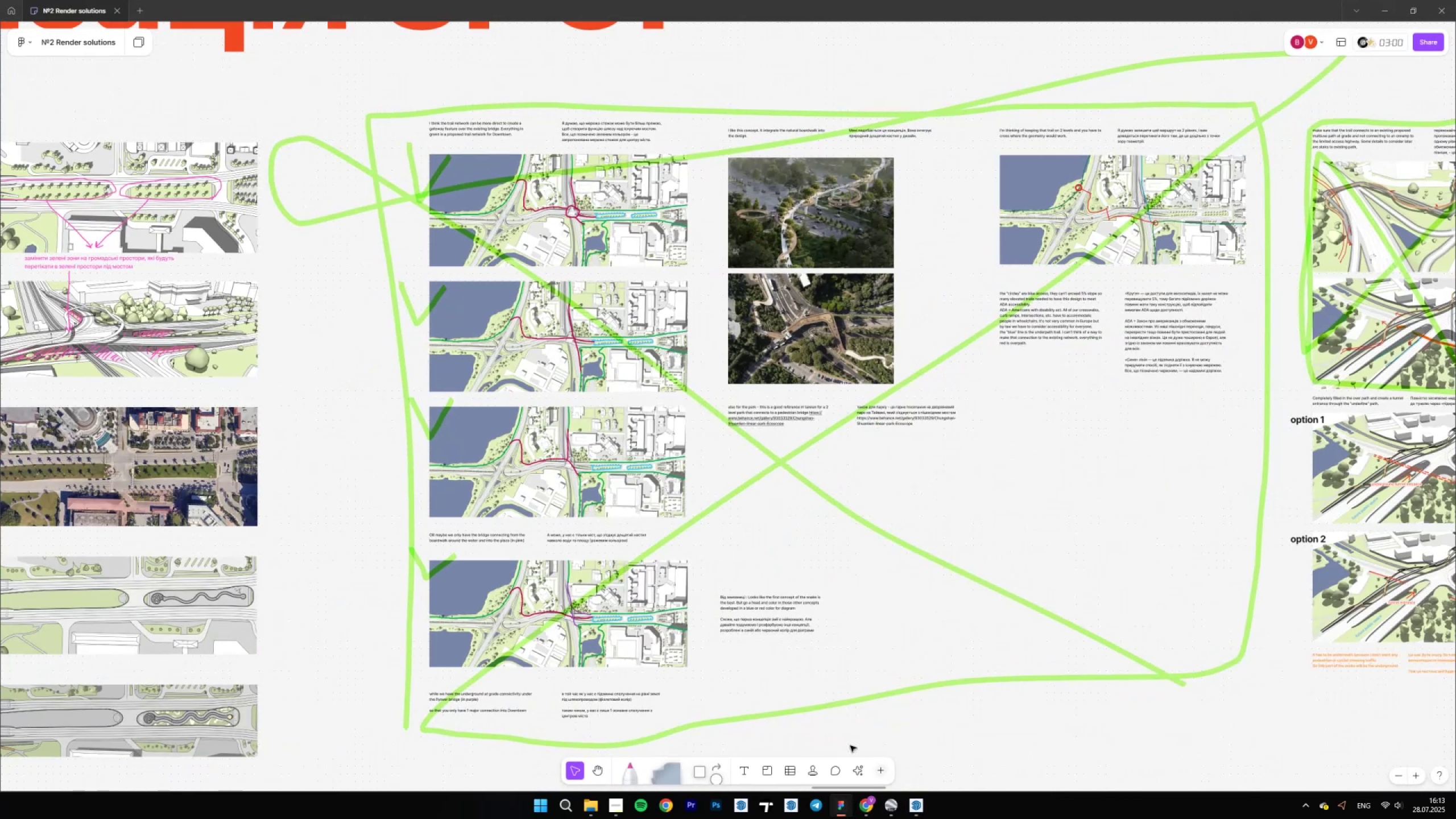 
hold_key(key=ControlLeft, duration=1.5)
scroll: coordinate [270, 584], scroll_direction: none, amount: 0.0
 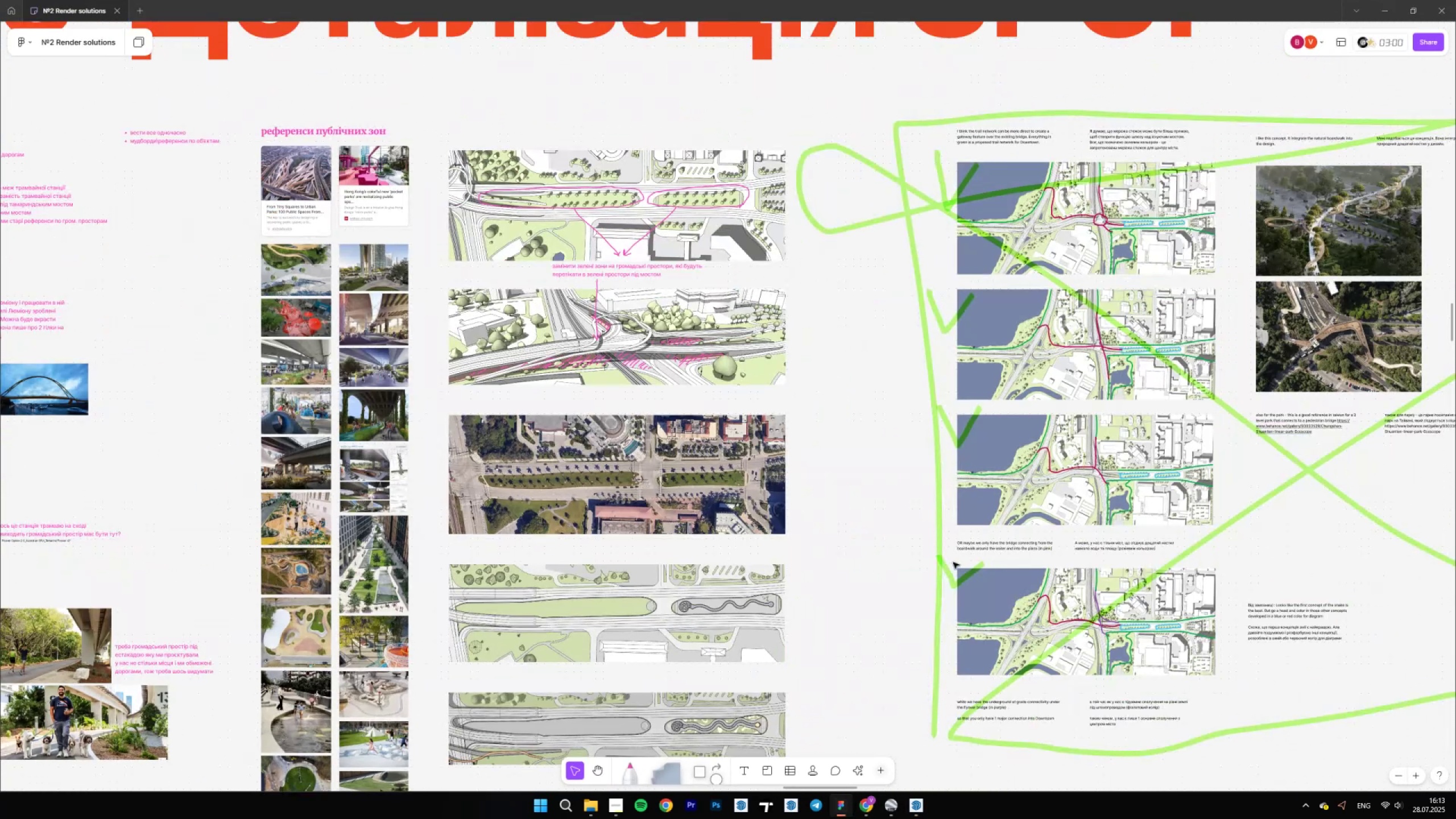 
hold_key(key=ControlLeft, duration=1.52)
scroll: coordinate [636, 344], scroll_direction: up, amount: 16.0
 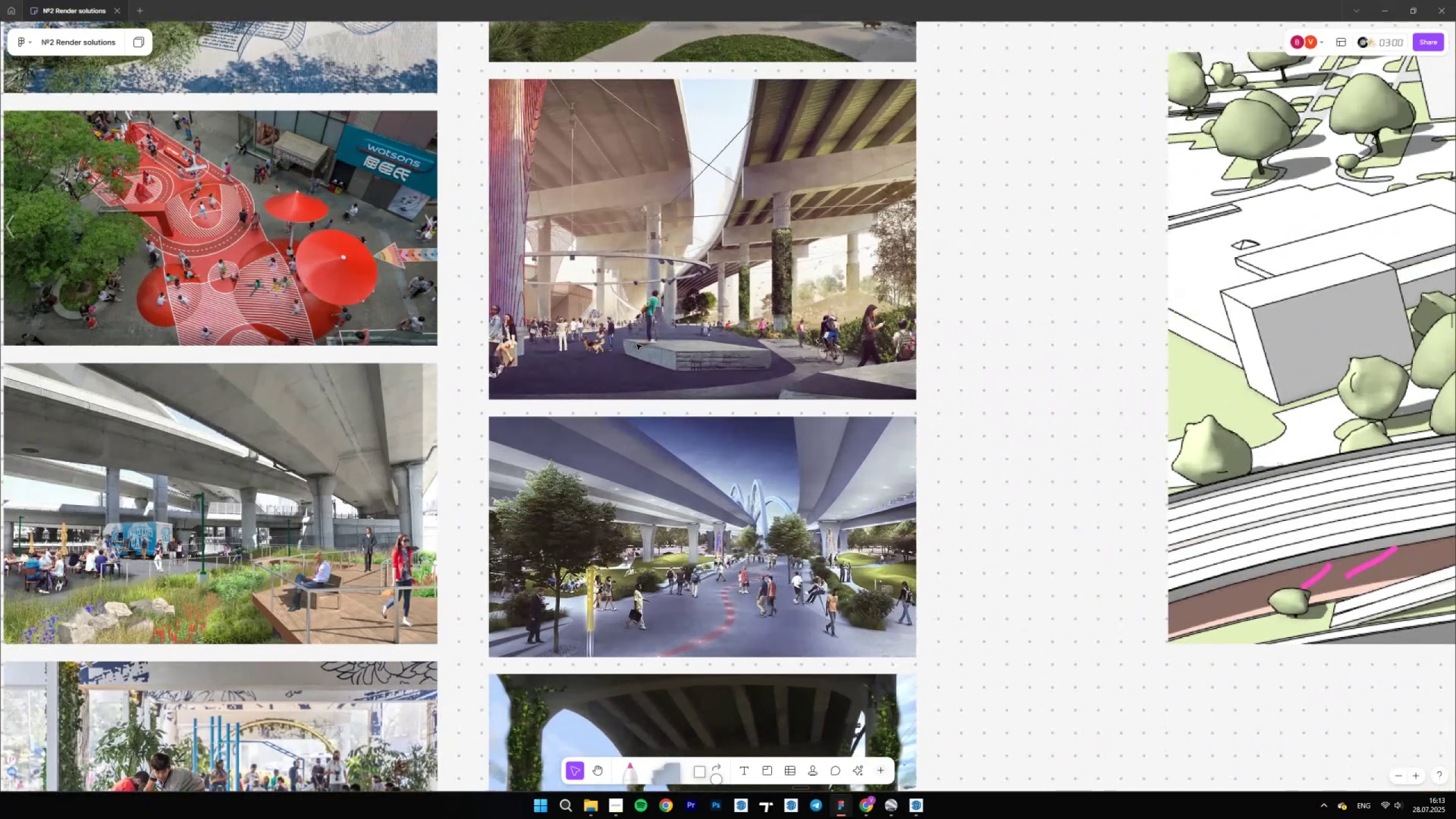 
hold_key(key=ControlLeft, duration=1.5)
scroll: coordinate [837, 370], scroll_direction: down, amount: 3.0
 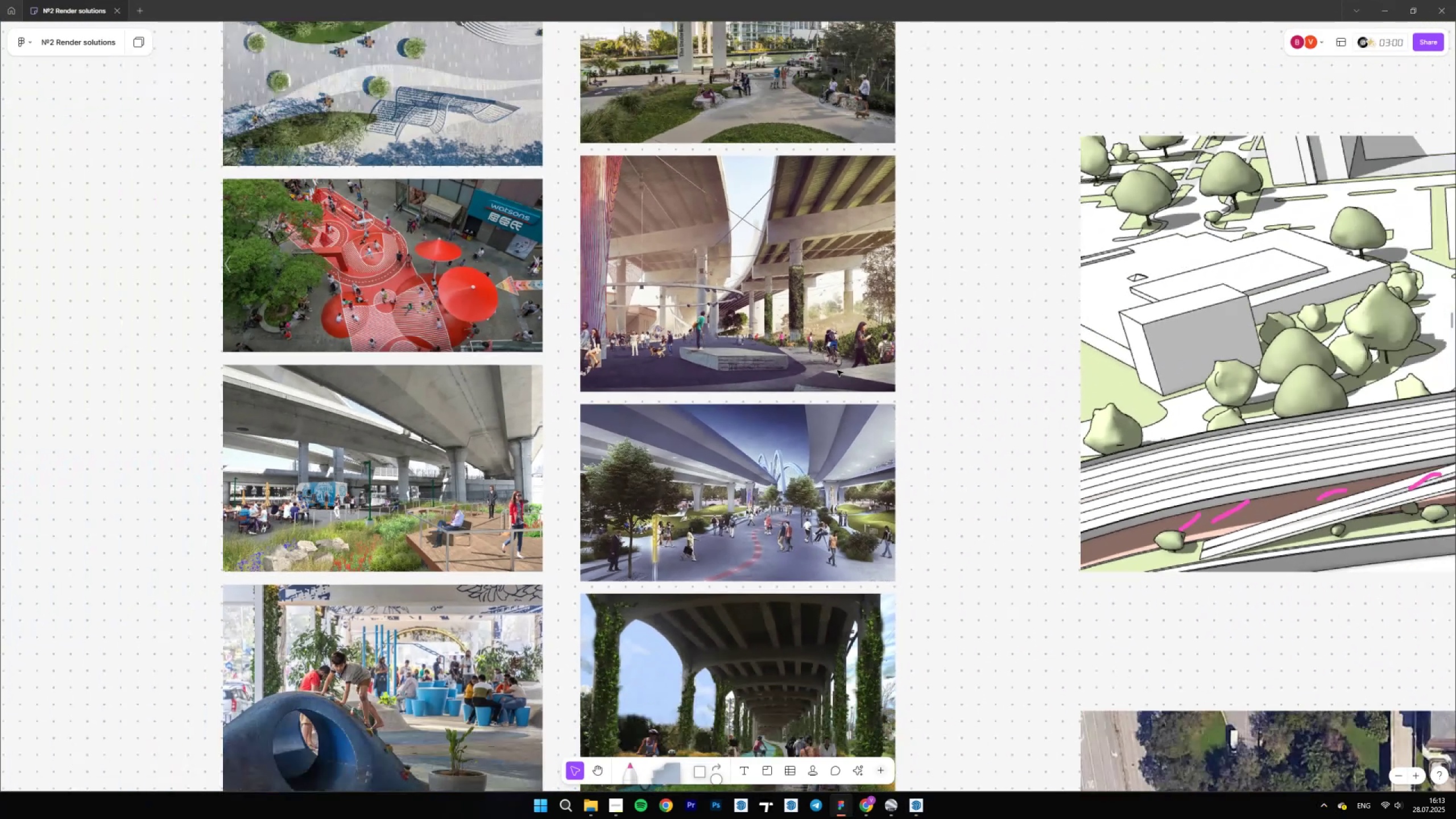 
hold_key(key=ControlLeft, duration=1.53)
scroll: coordinate [651, 570], scroll_direction: up, amount: 4.0
 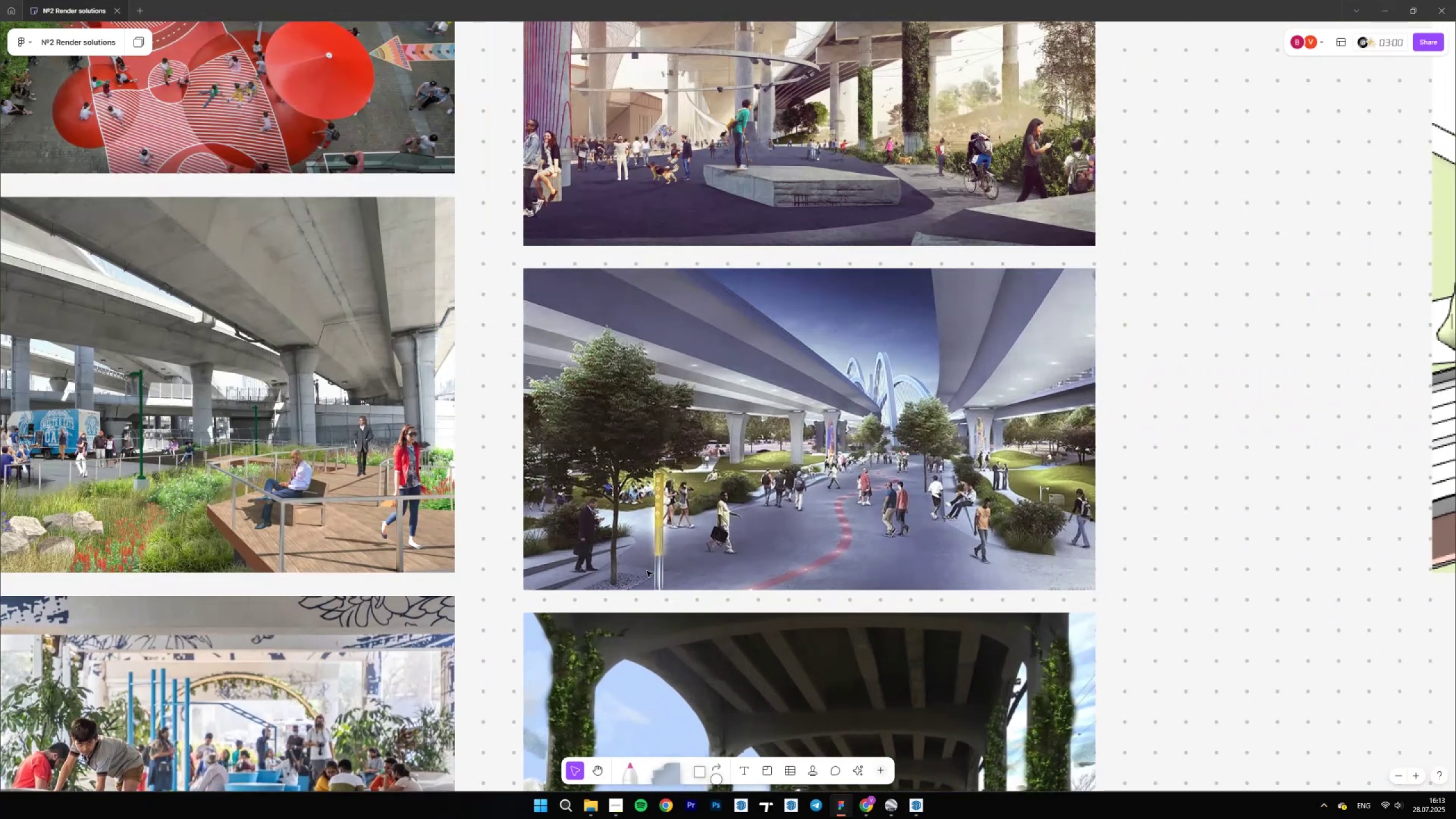 
hold_key(key=ControlLeft, duration=1.5)
 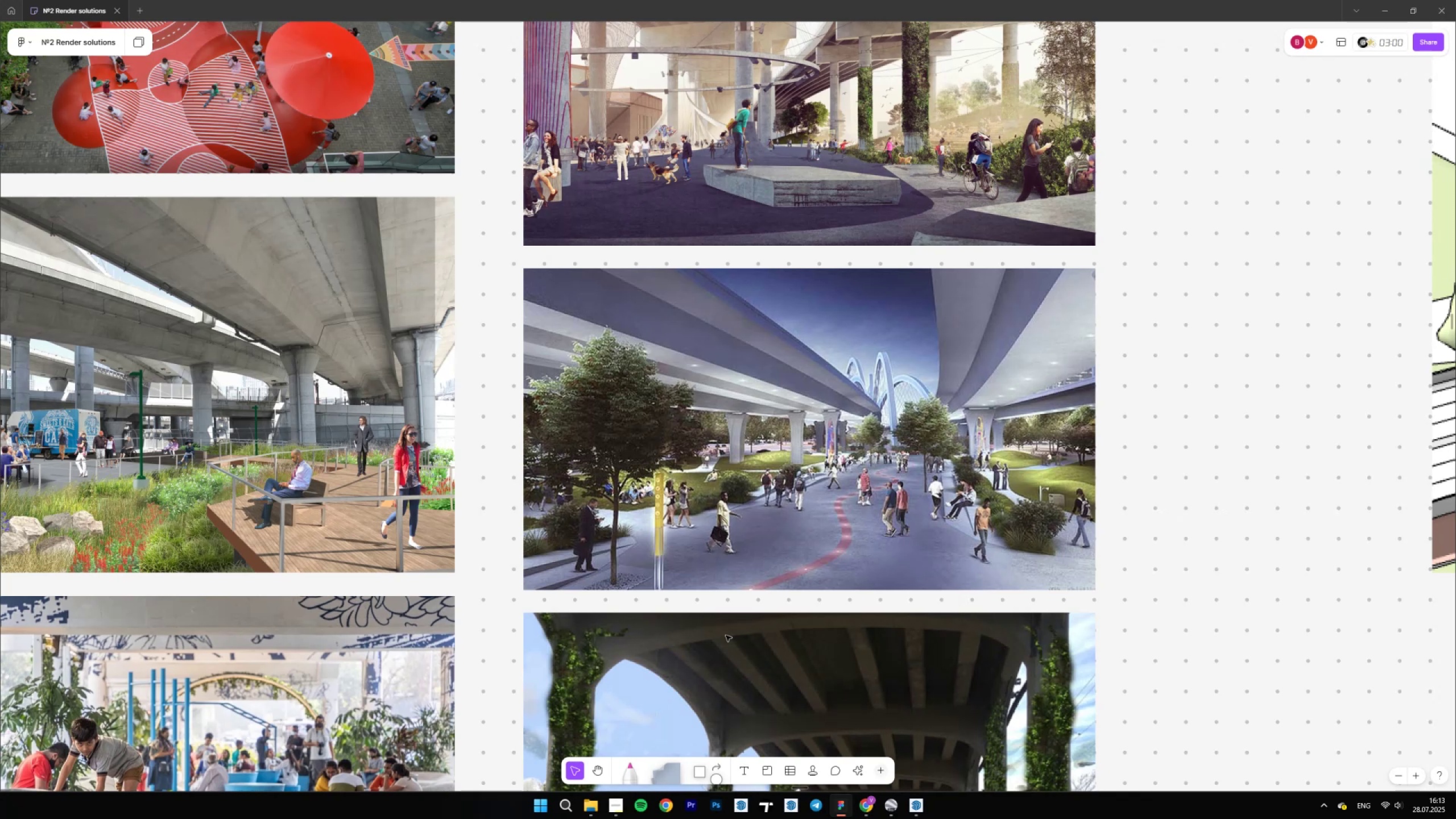 
hold_key(key=ControlLeft, duration=1.52)
 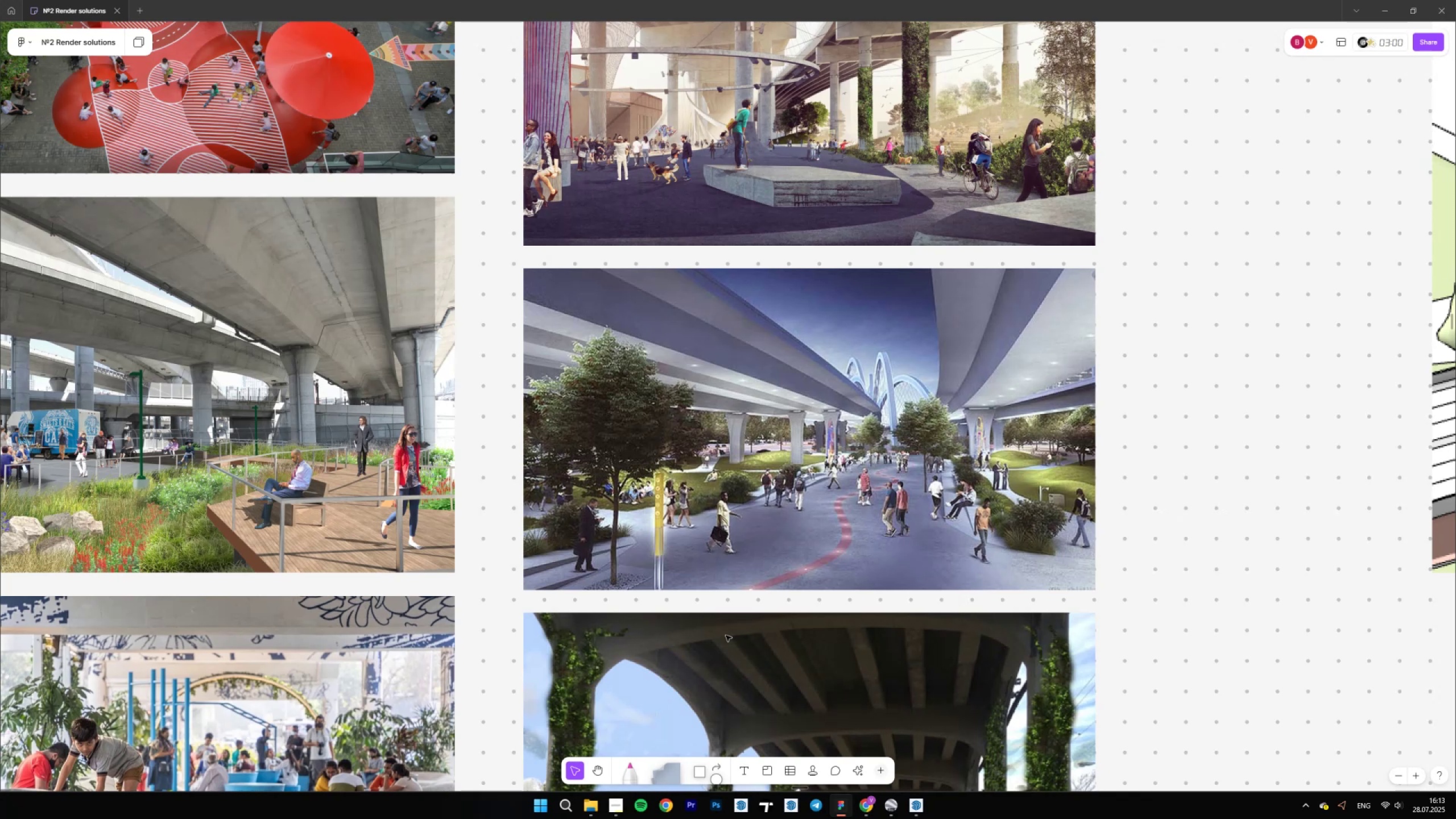 
hold_key(key=ControlLeft, duration=1.53)
scroll: coordinate [759, 487], scroll_direction: up, amount: 8.0
 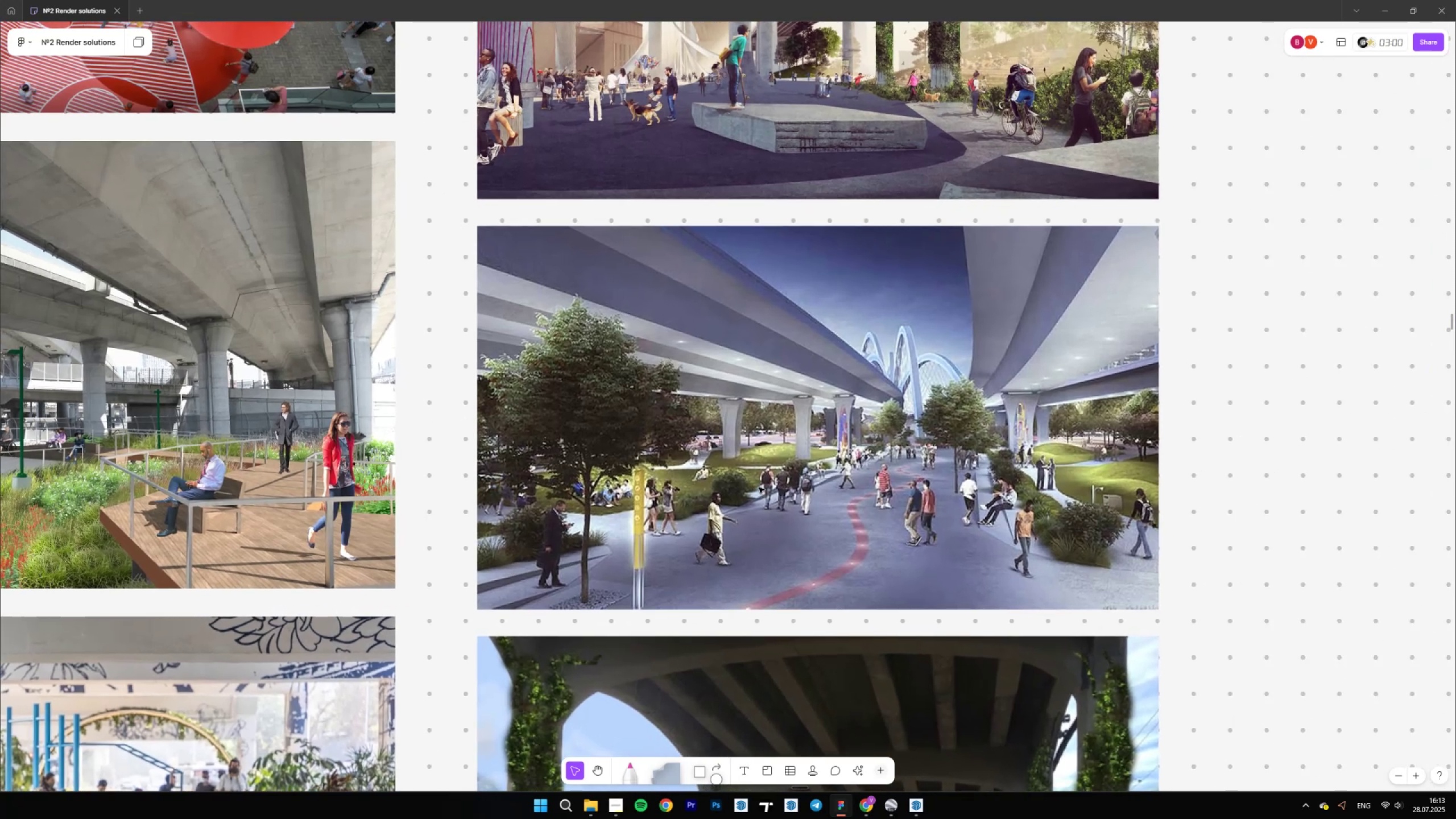 
hold_key(key=ControlLeft, duration=1.1)
 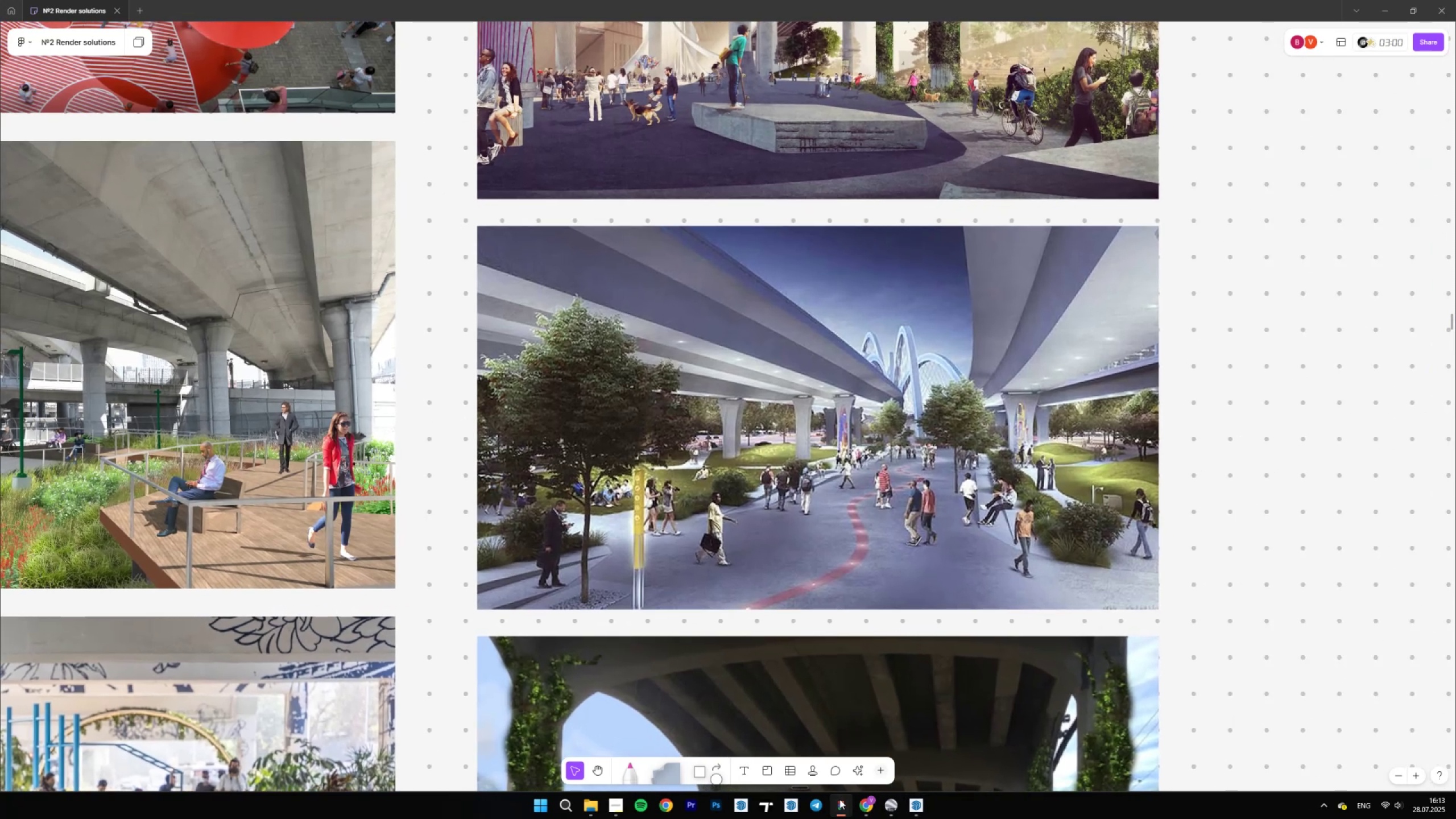 
left_click([839, 799])
 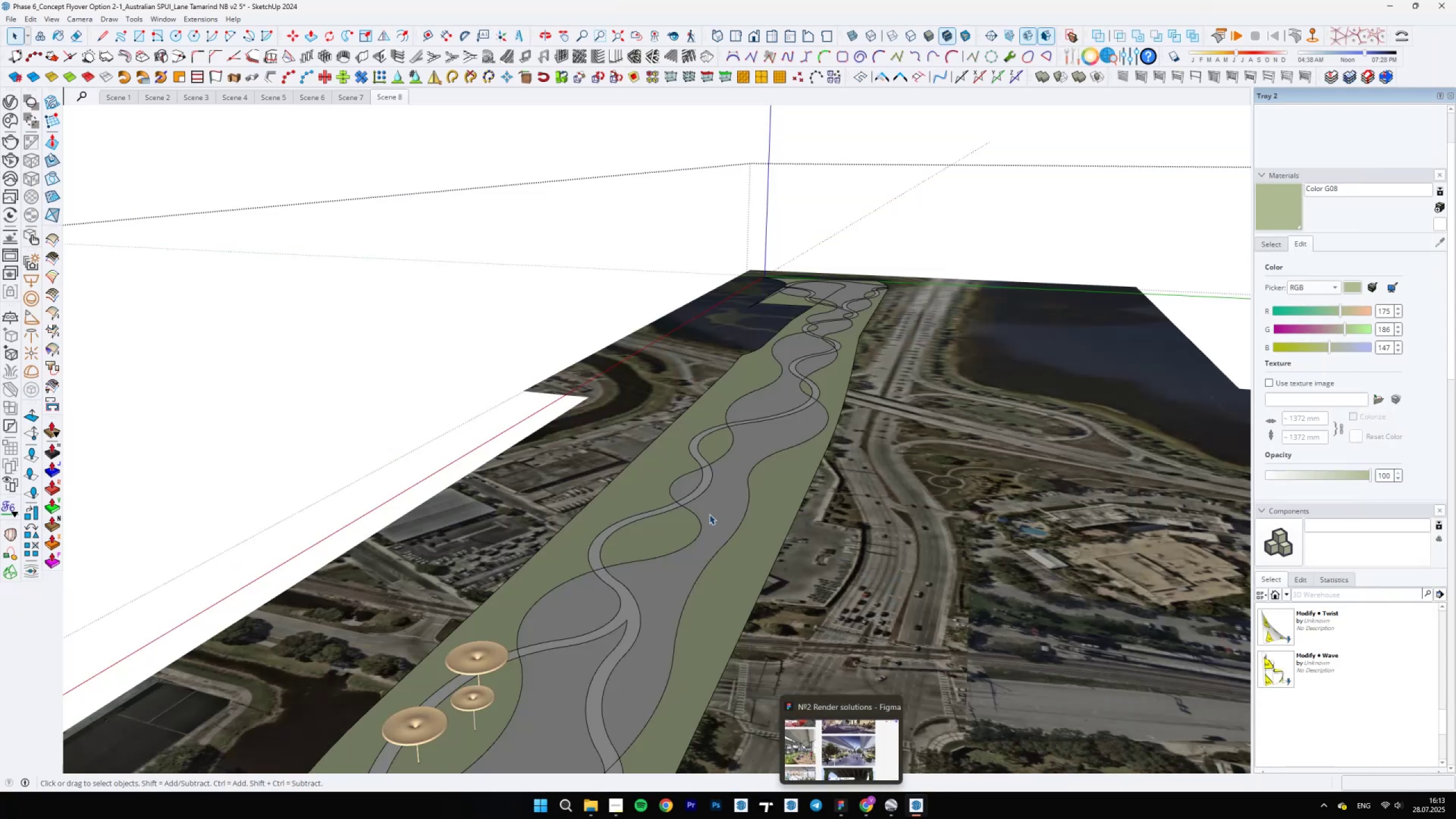 
scroll: coordinate [664, 577], scroll_direction: down, amount: 1.0
 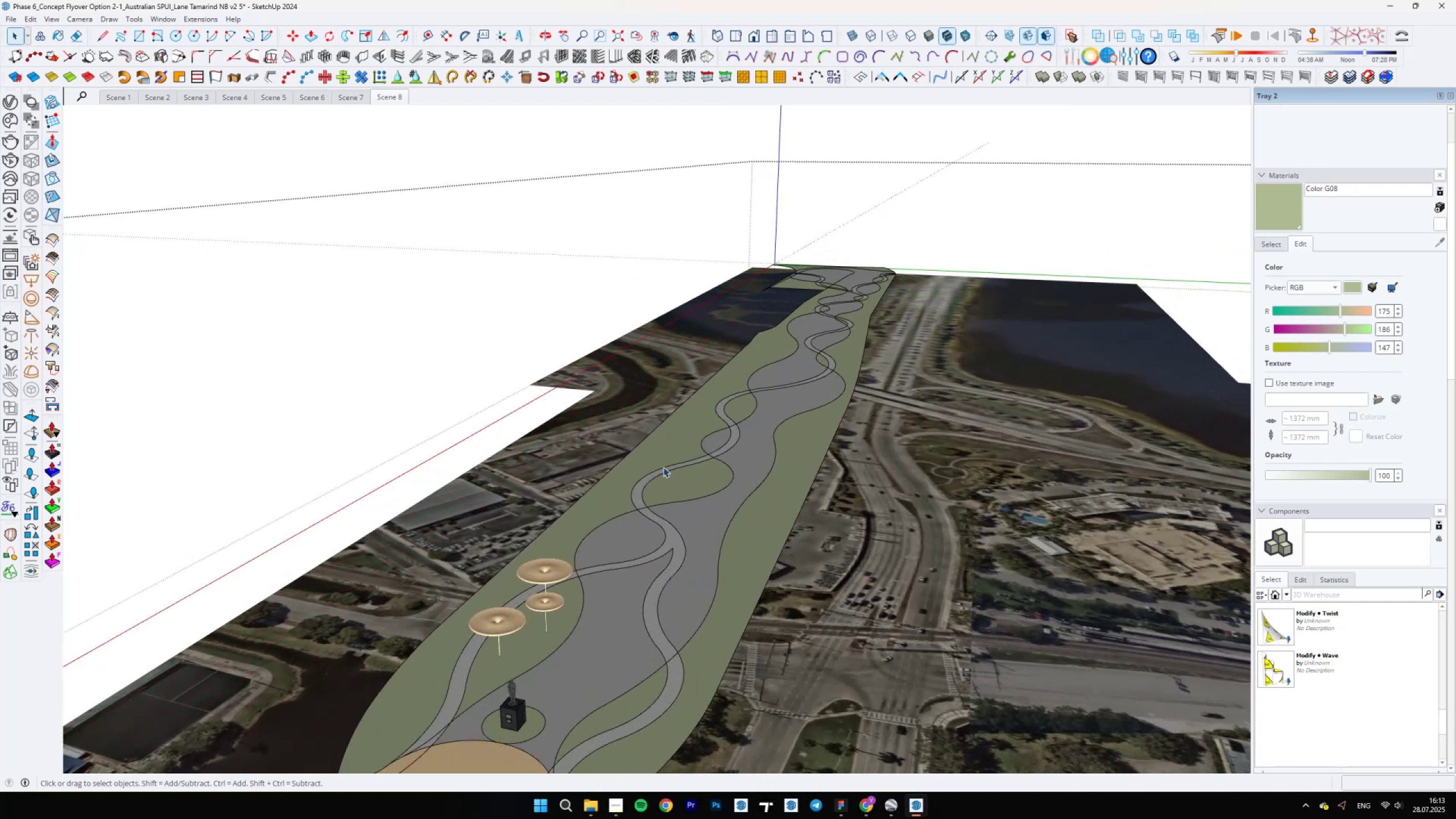 
scroll: coordinate [592, 578], scroll_direction: up, amount: 10.0
 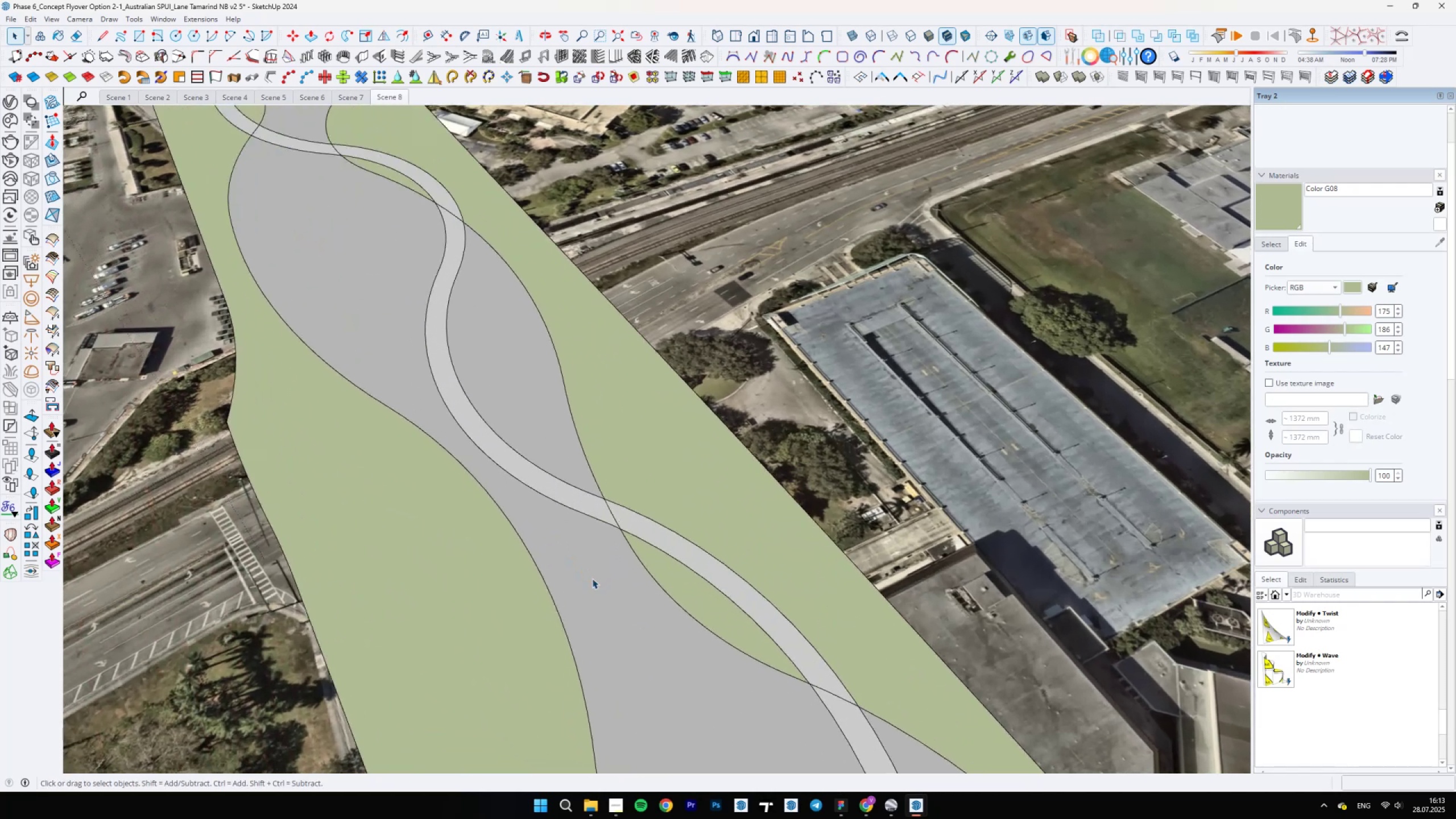 
key(L)
 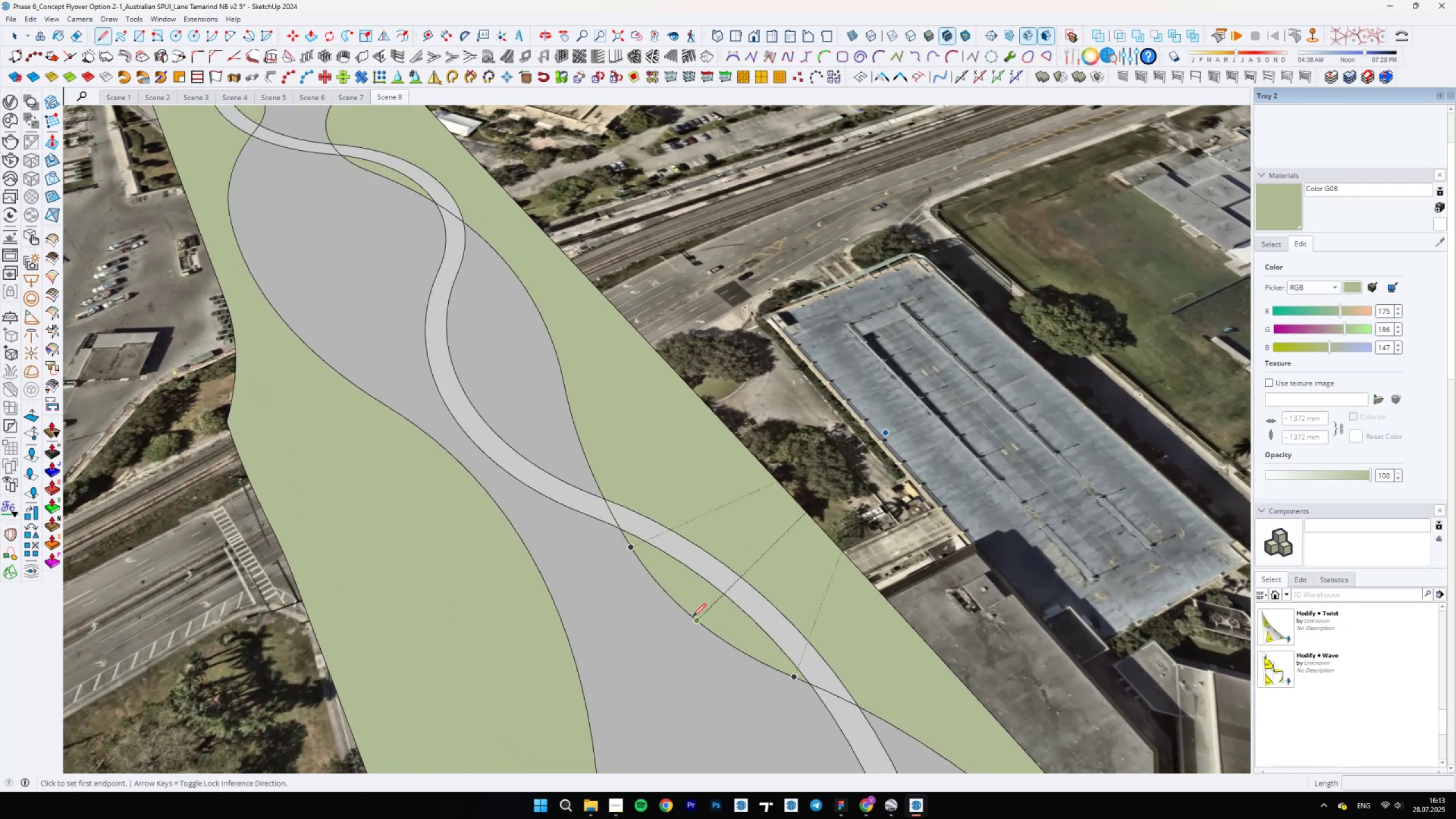 
left_click([691, 617])
 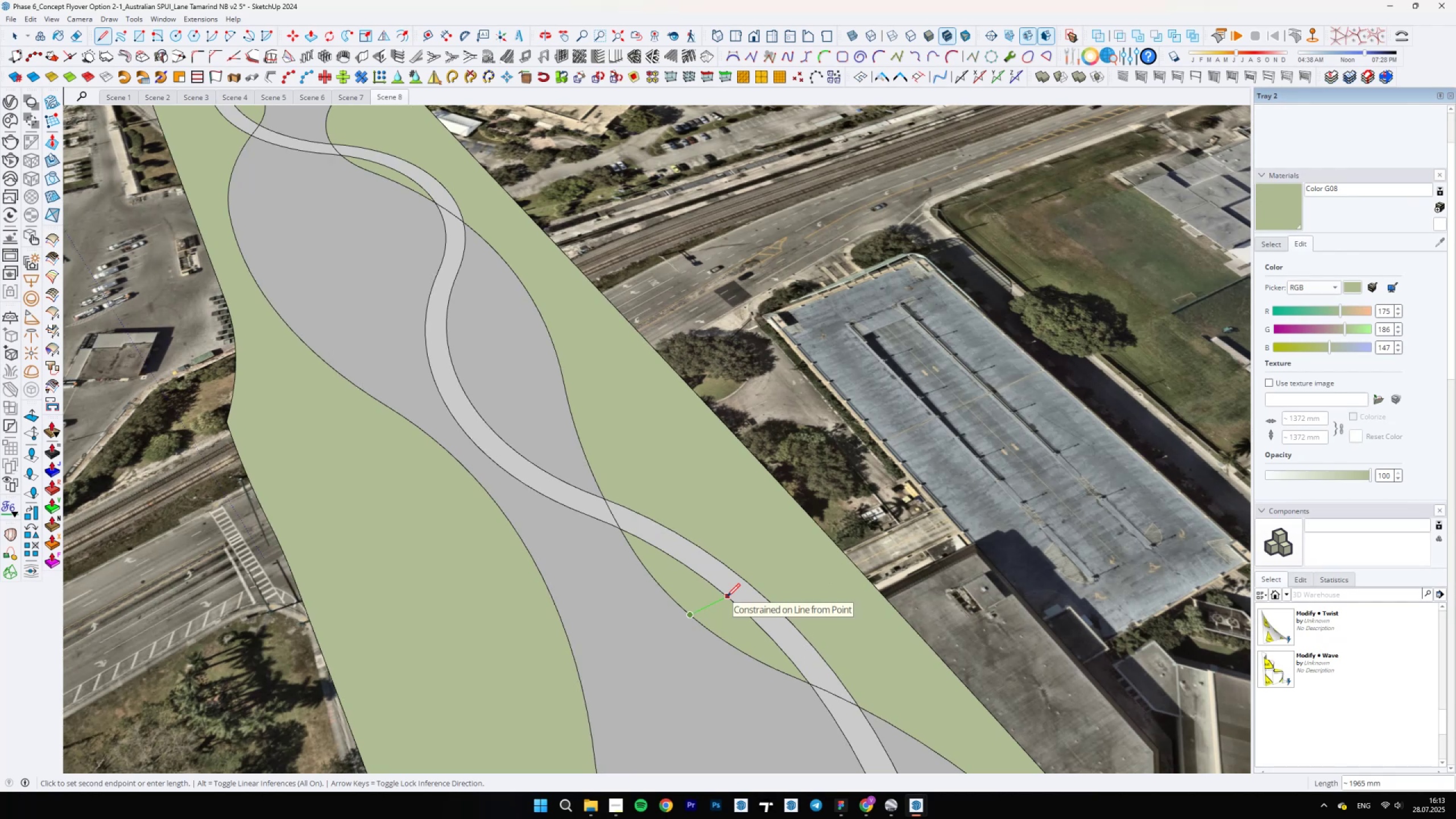 
key(Space)
 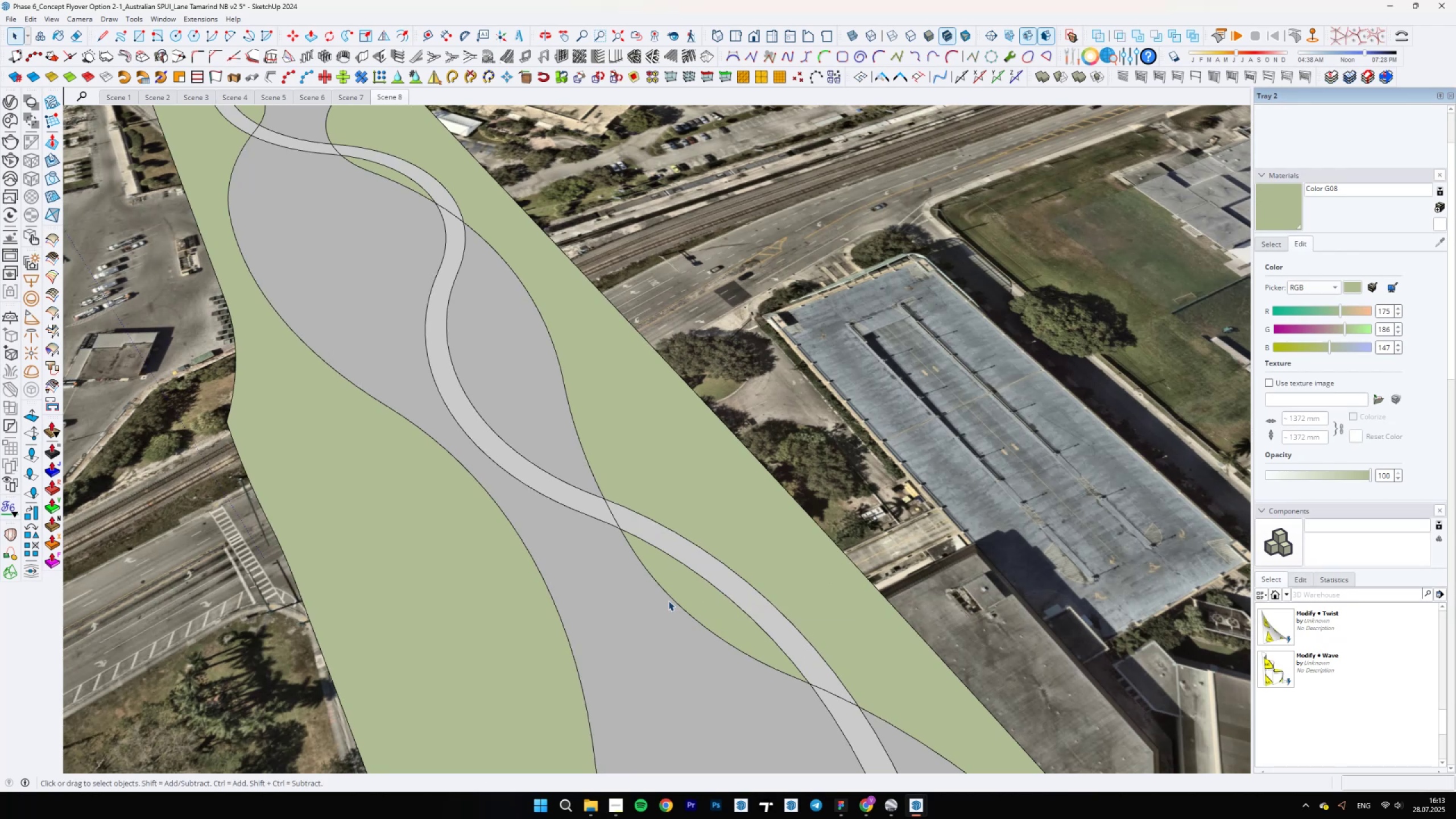 
scroll: coordinate [696, 527], scroll_direction: down, amount: 7.0
 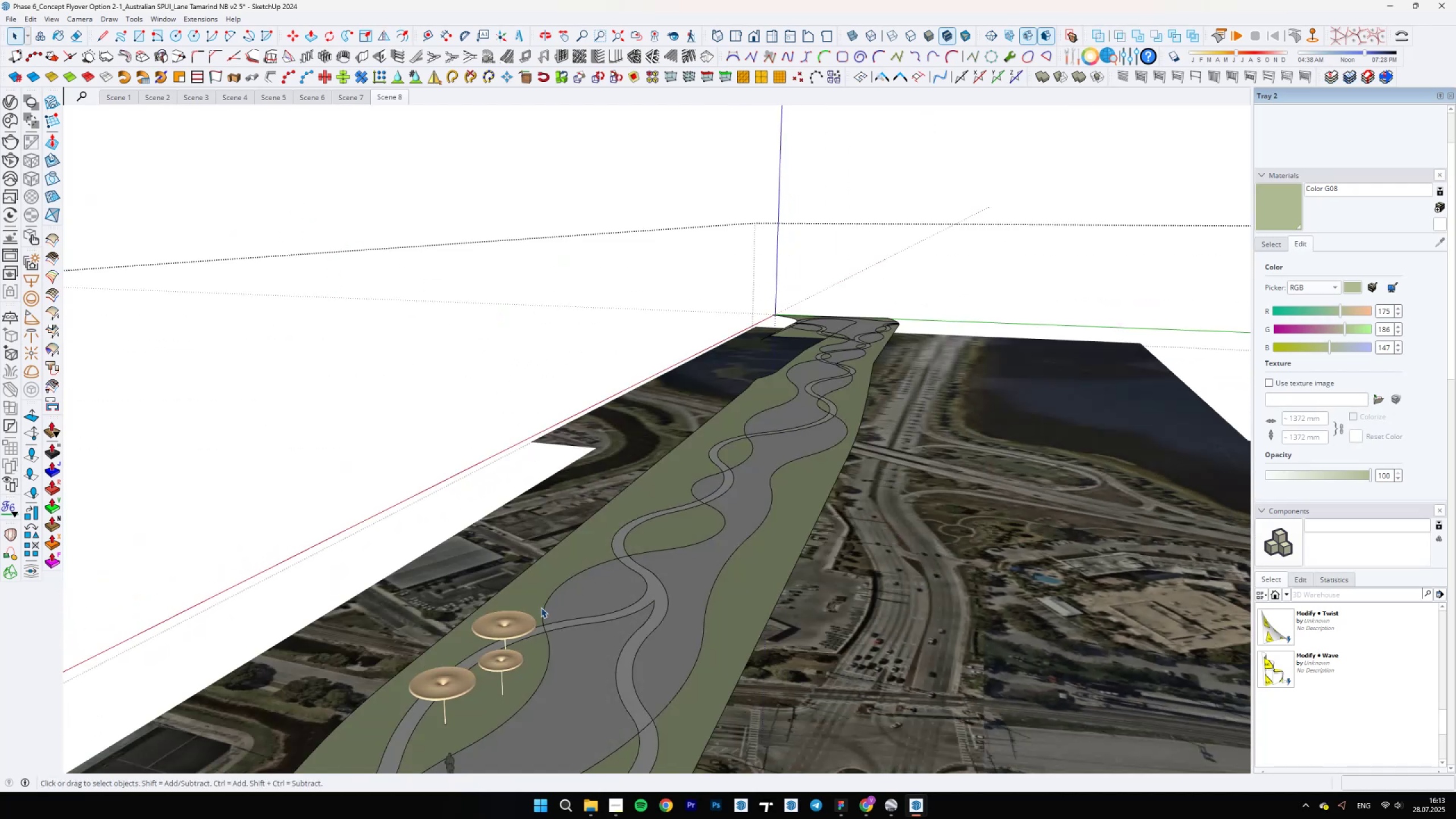 
wait(13.86)
 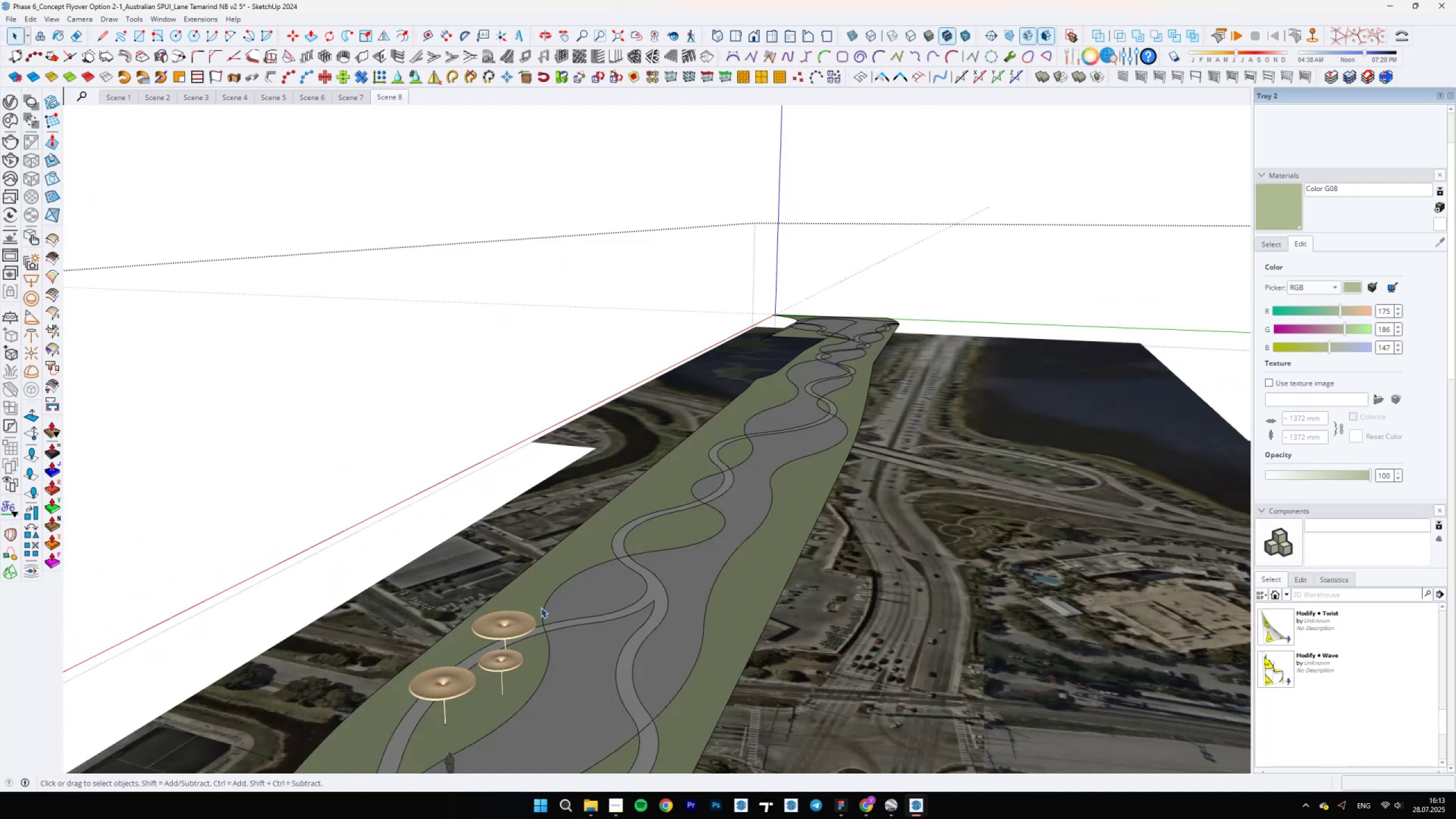 
scroll: coordinate [539, 500], scroll_direction: up, amount: 25.0
 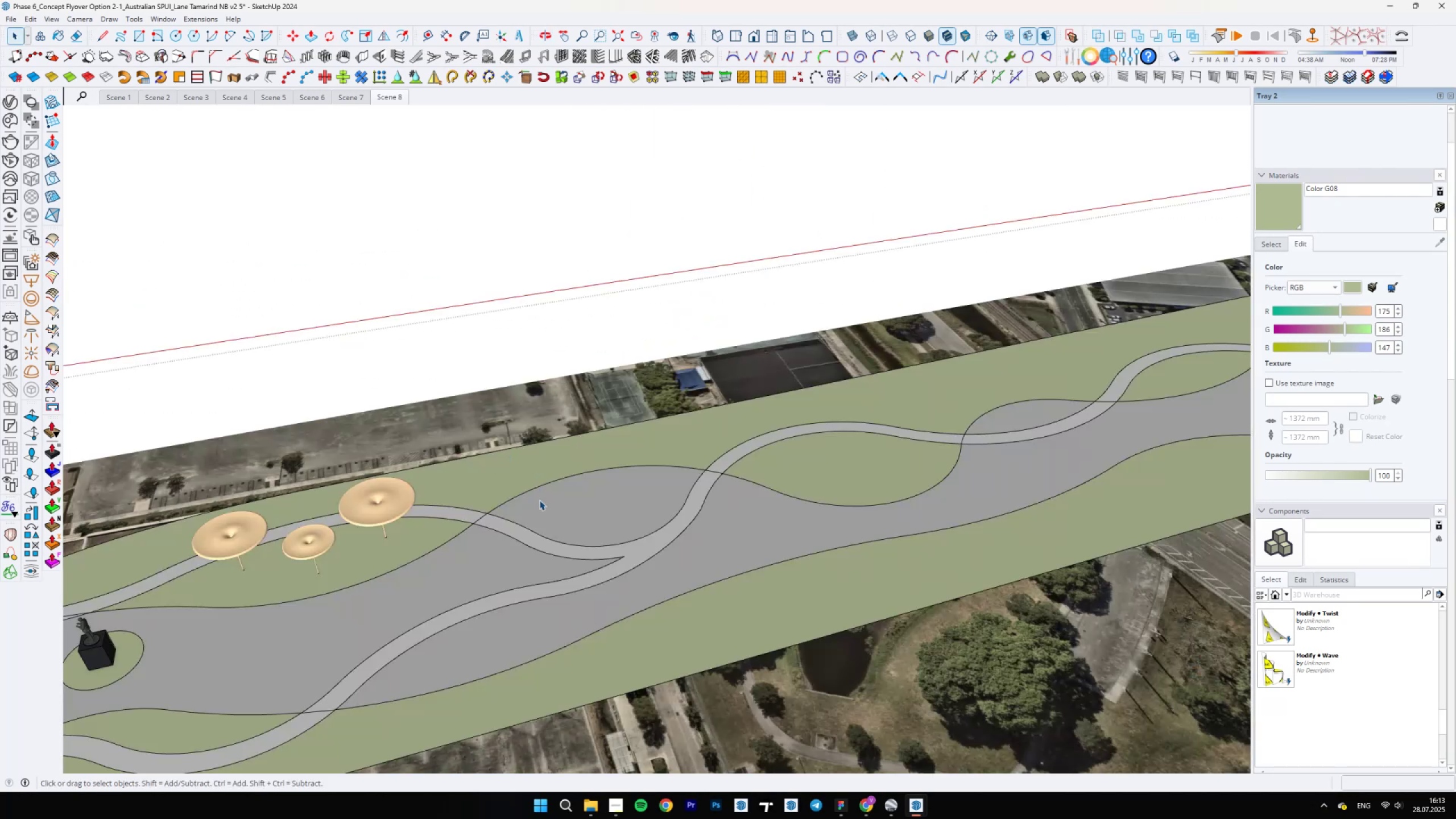 
scroll: coordinate [547, 512], scroll_direction: down, amount: 5.0
 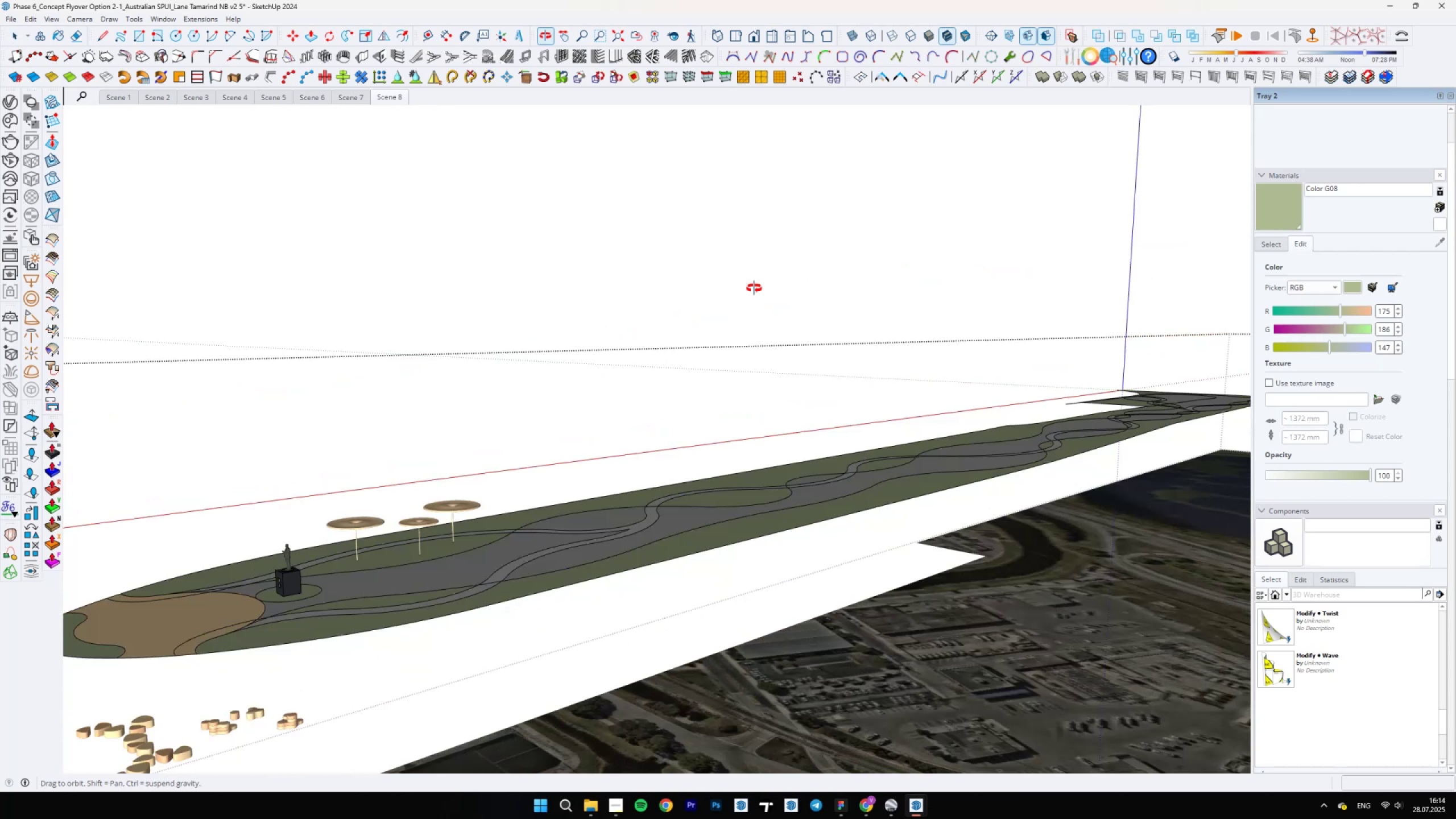 
scroll: coordinate [477, 324], scroll_direction: up, amount: 11.0
 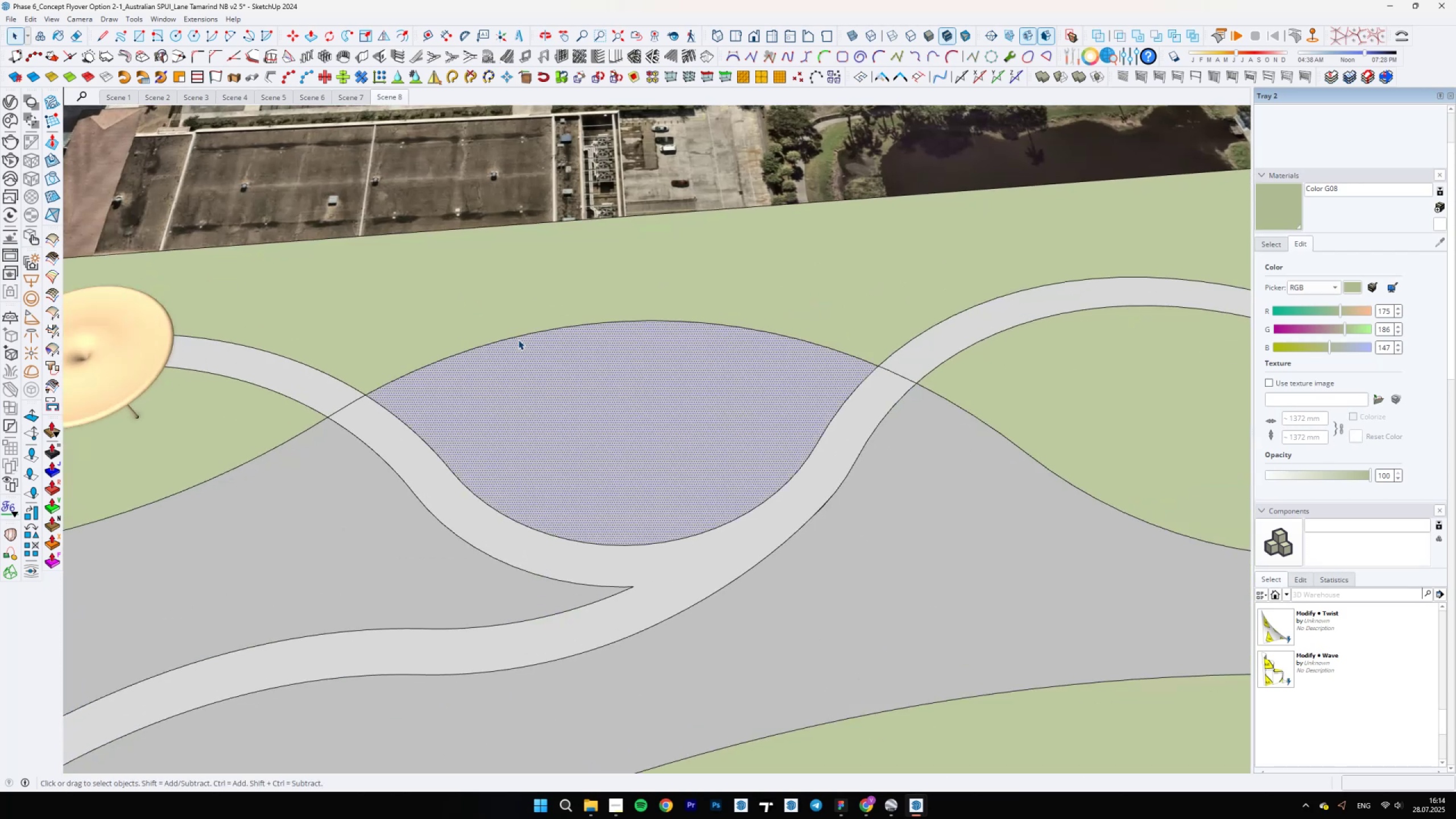 
double_click([517, 338])
 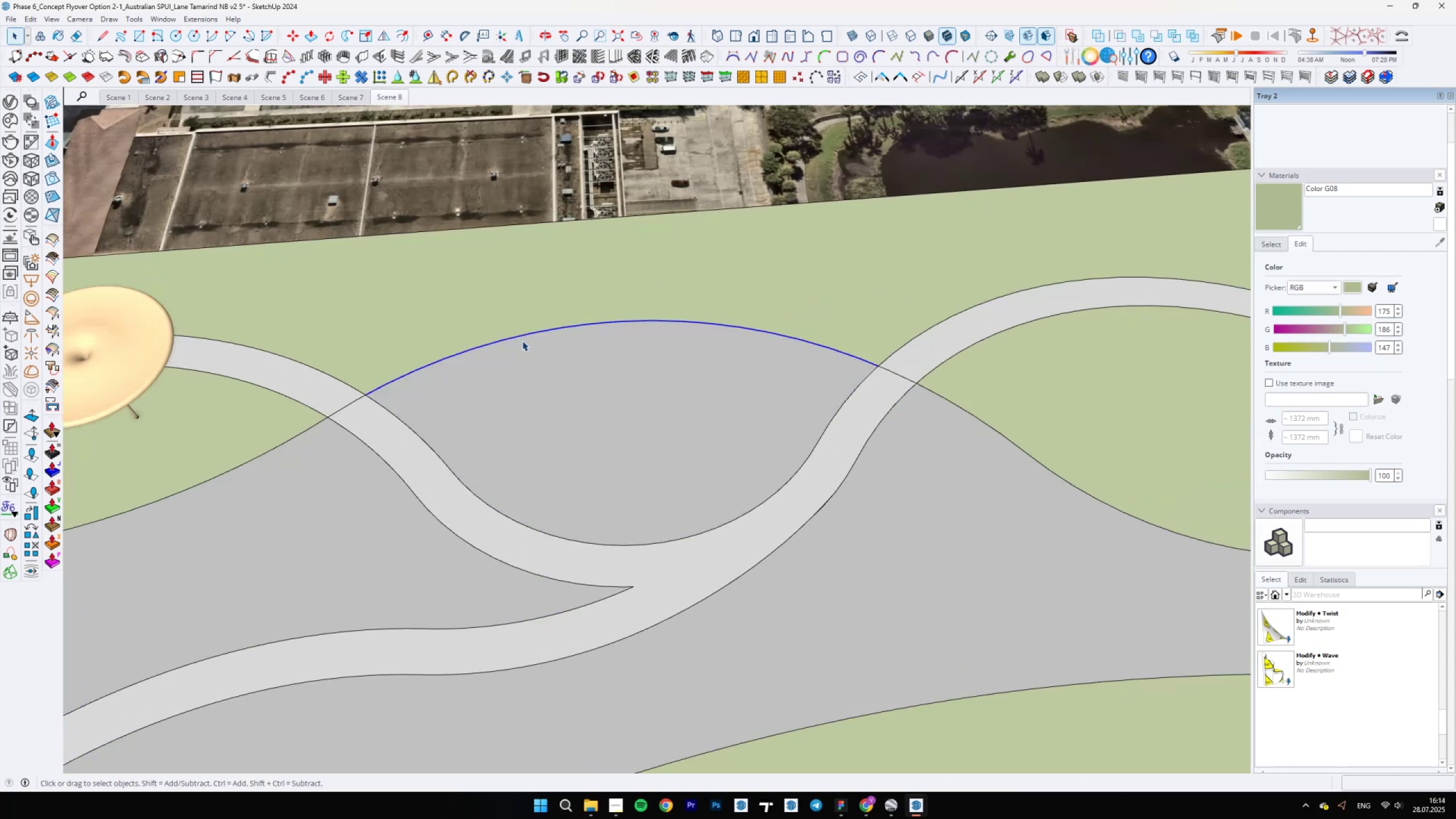 
scroll: coordinate [535, 354], scroll_direction: down, amount: 5.0
 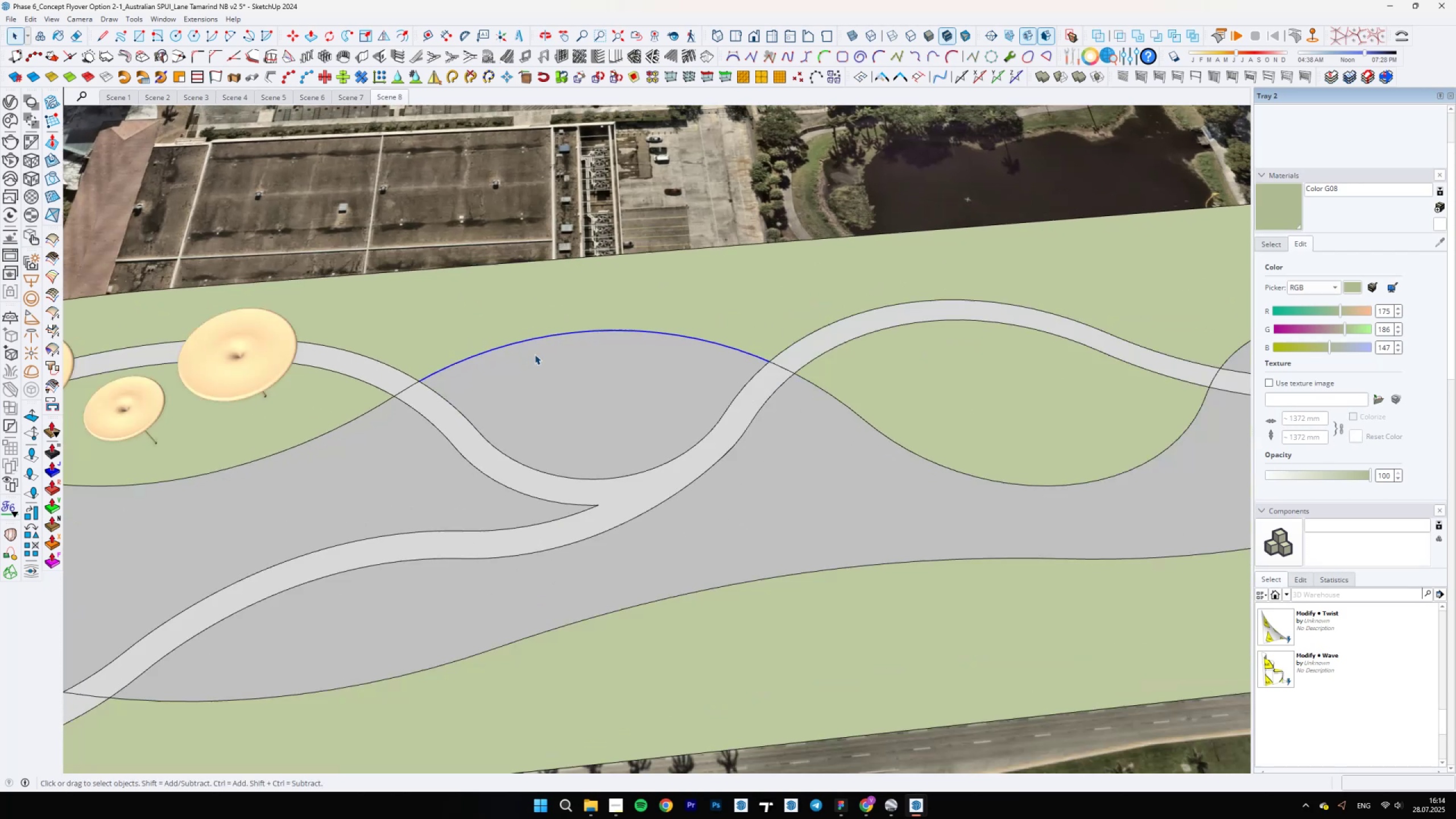 
hold_key(key=ShiftLeft, duration=0.41)
 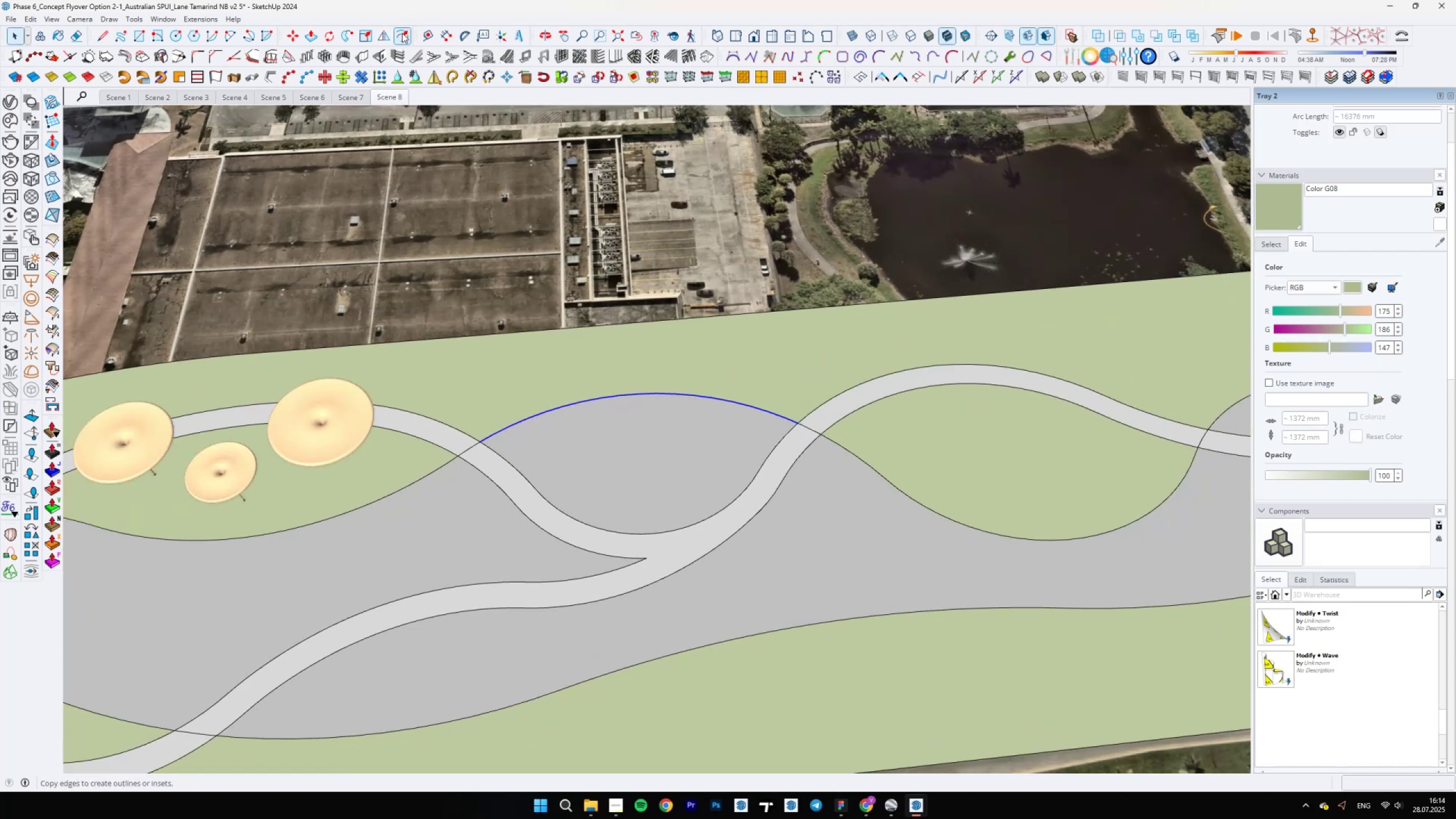 
scroll: coordinate [783, 540], scroll_direction: down, amount: 26.0
 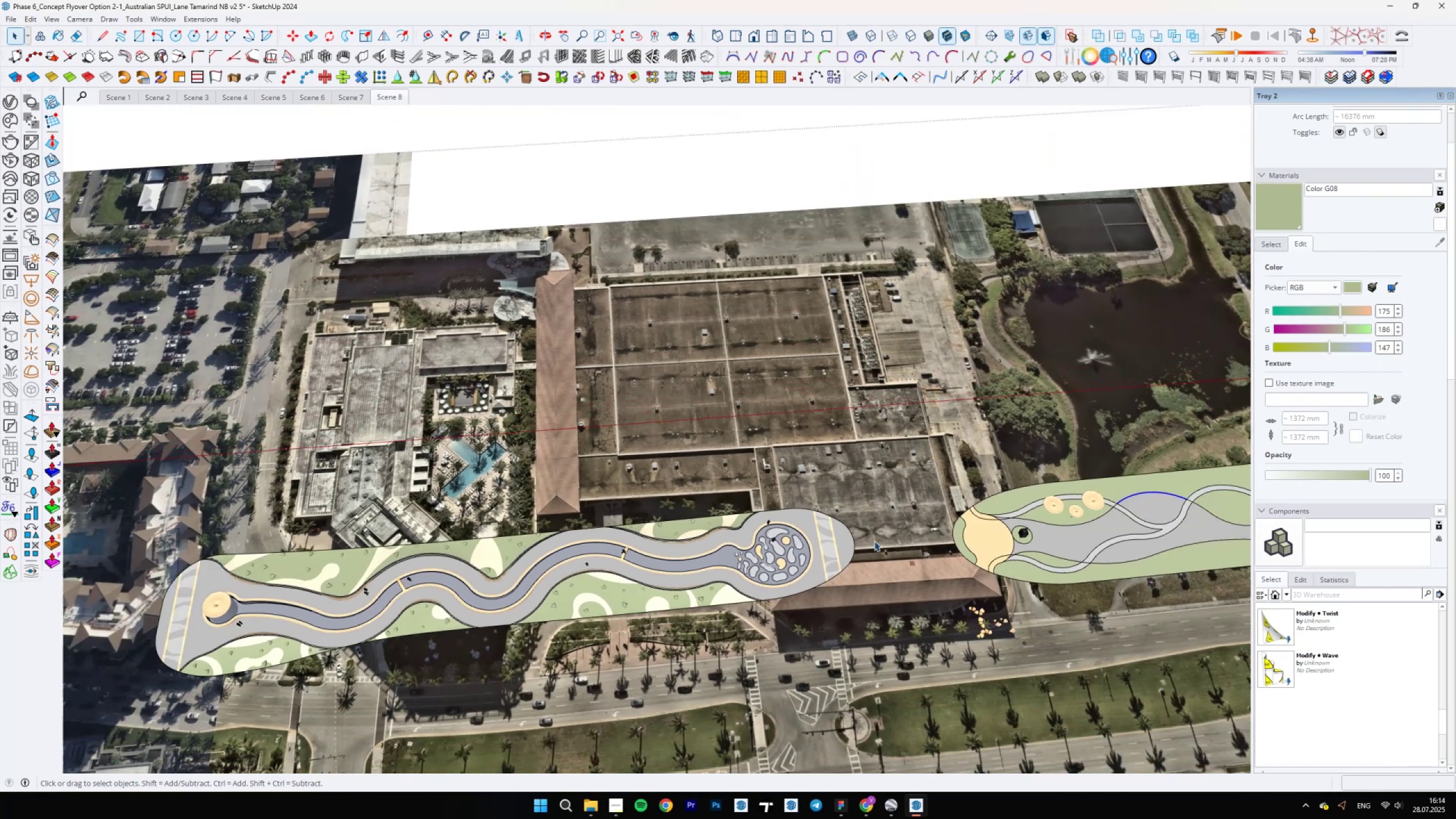 
hold_key(key=ShiftLeft, duration=0.79)
 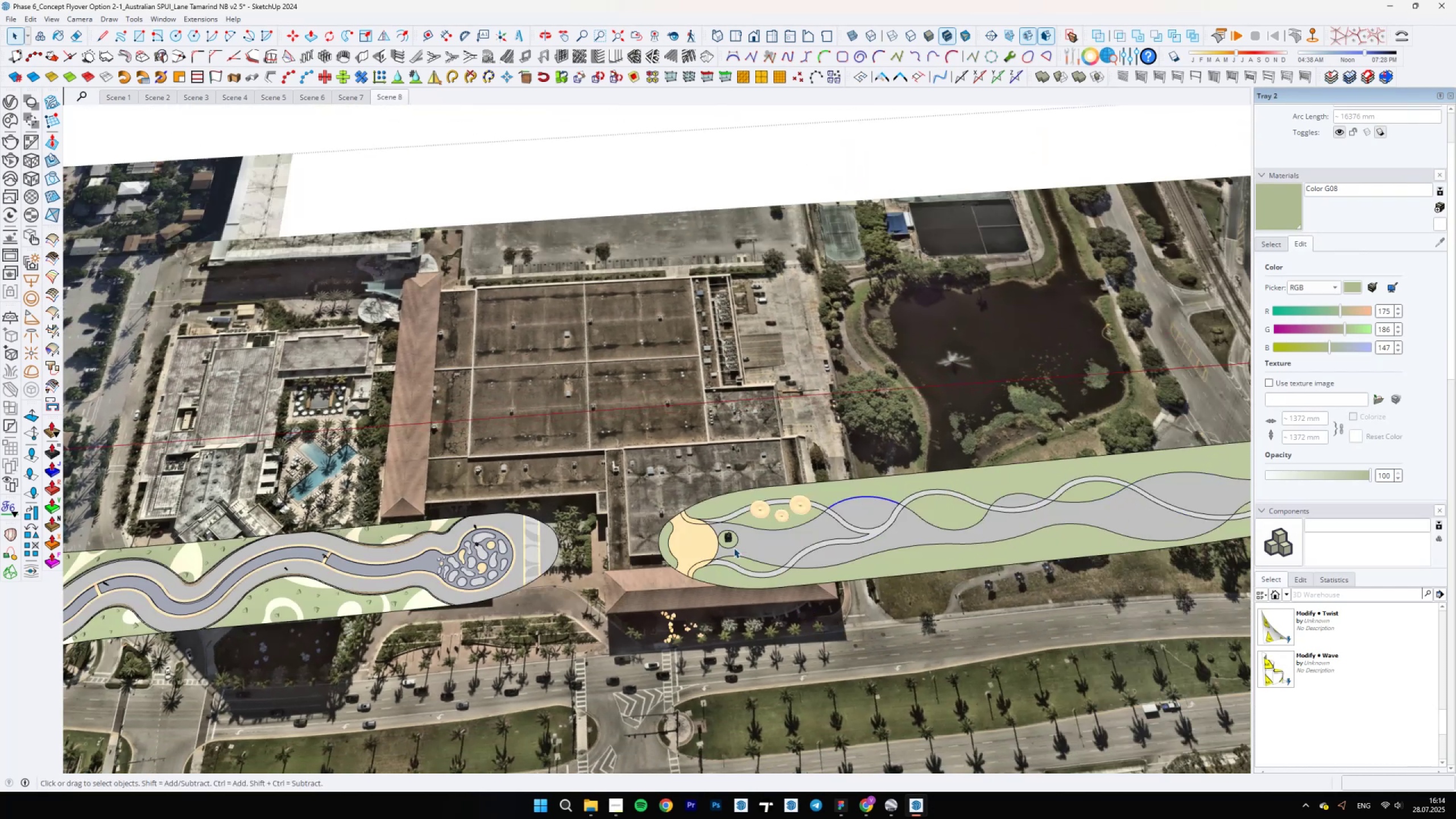 
scroll: coordinate [688, 555], scroll_direction: none, amount: 0.0
 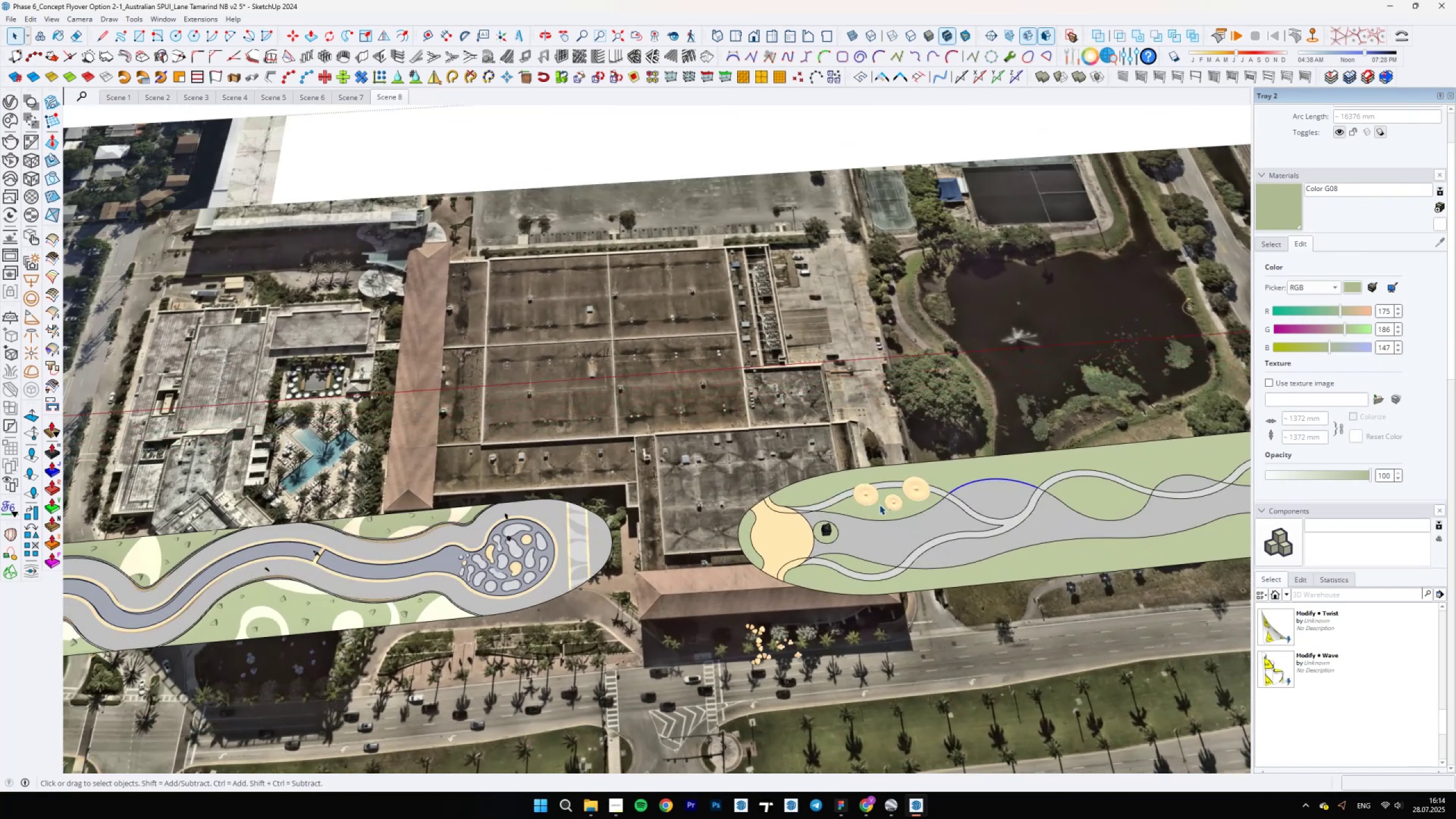 
scroll: coordinate [952, 398], scroll_direction: up, amount: 16.0
 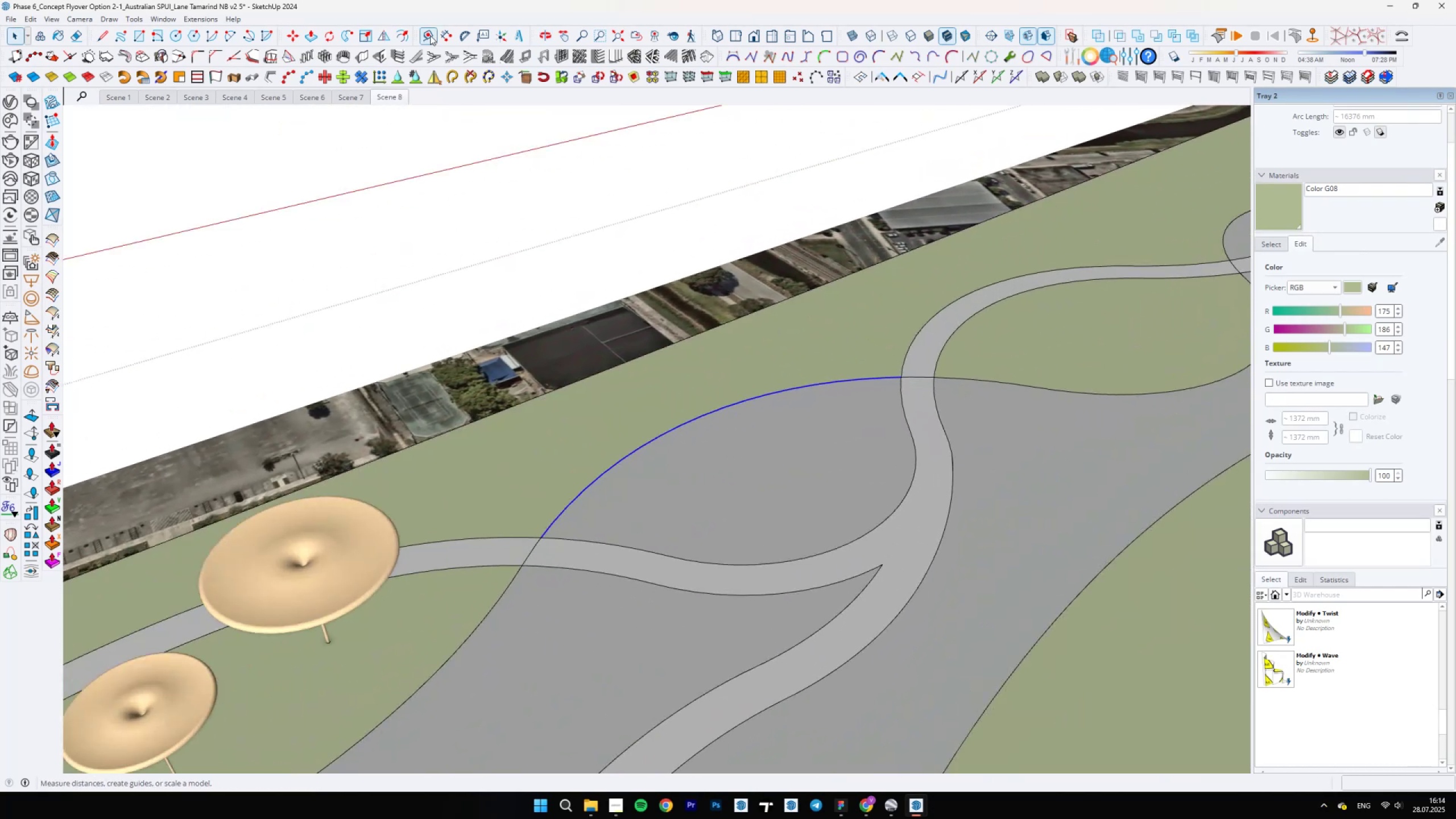 
left_click([400, 38])
 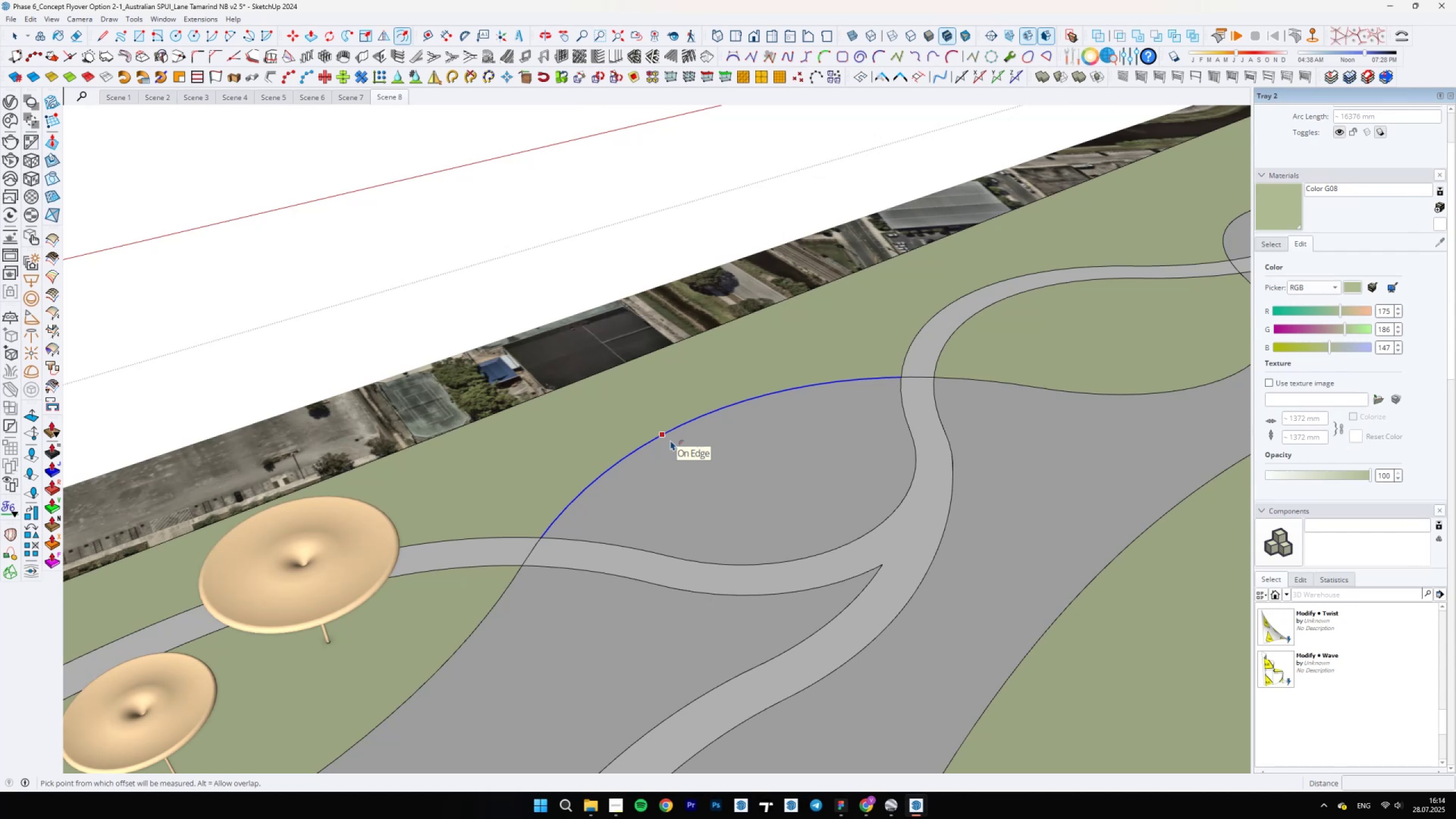 
left_click([671, 440])
 